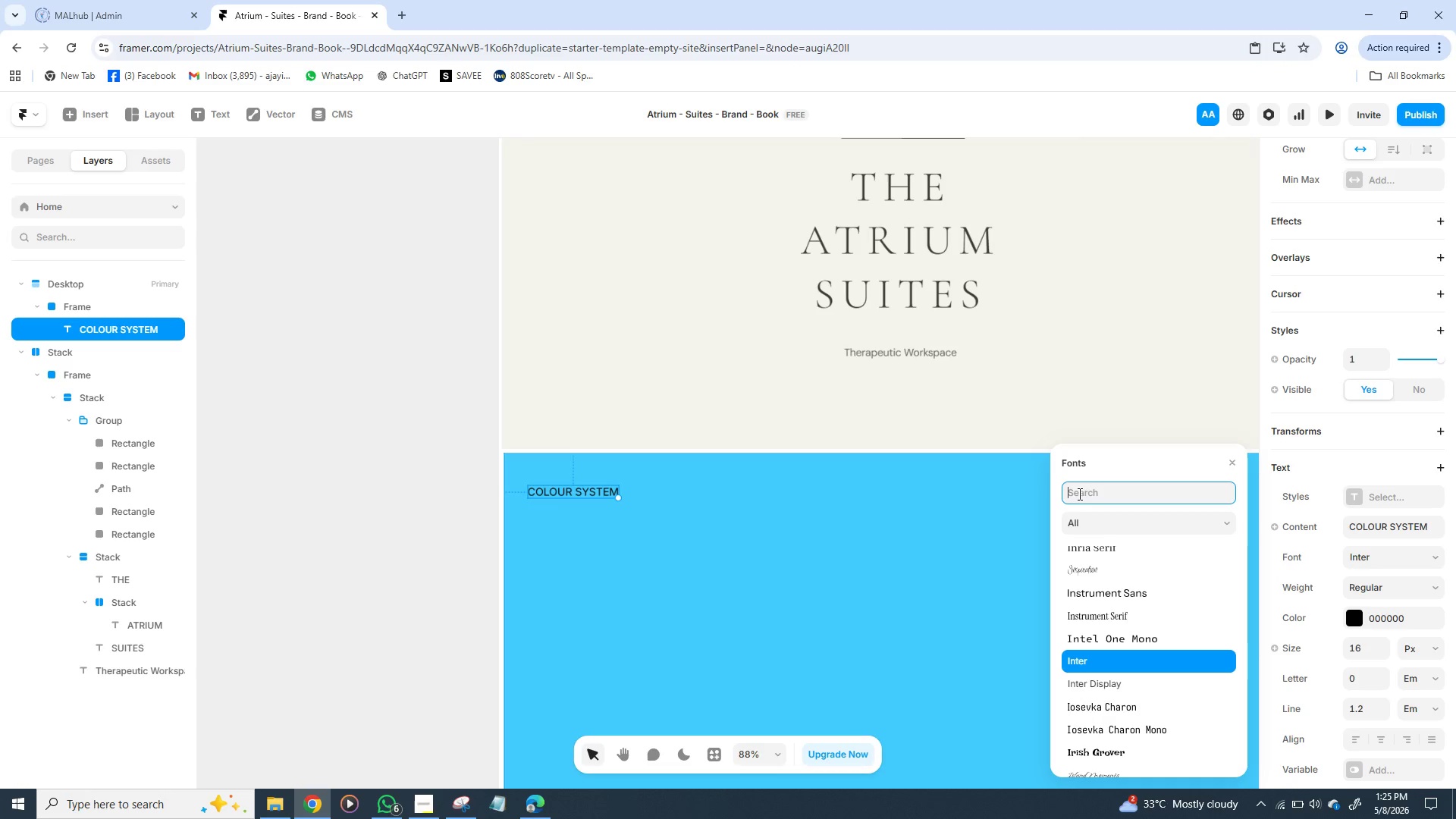 
type(COE)
key(Backspace)
key(Backspace)
type(OE)
key(Backspace)
type(R)
 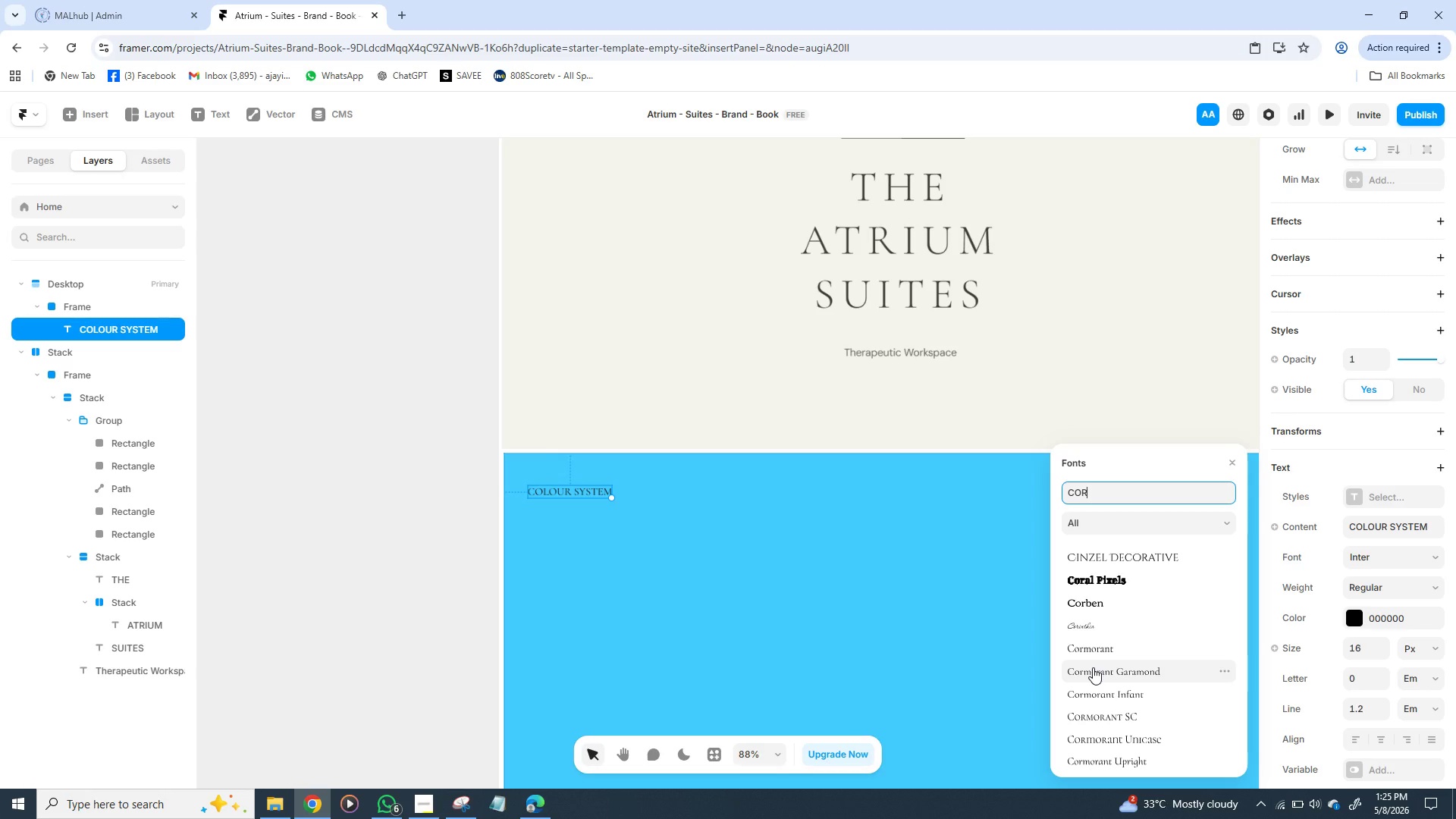 
left_click([1093, 667])
 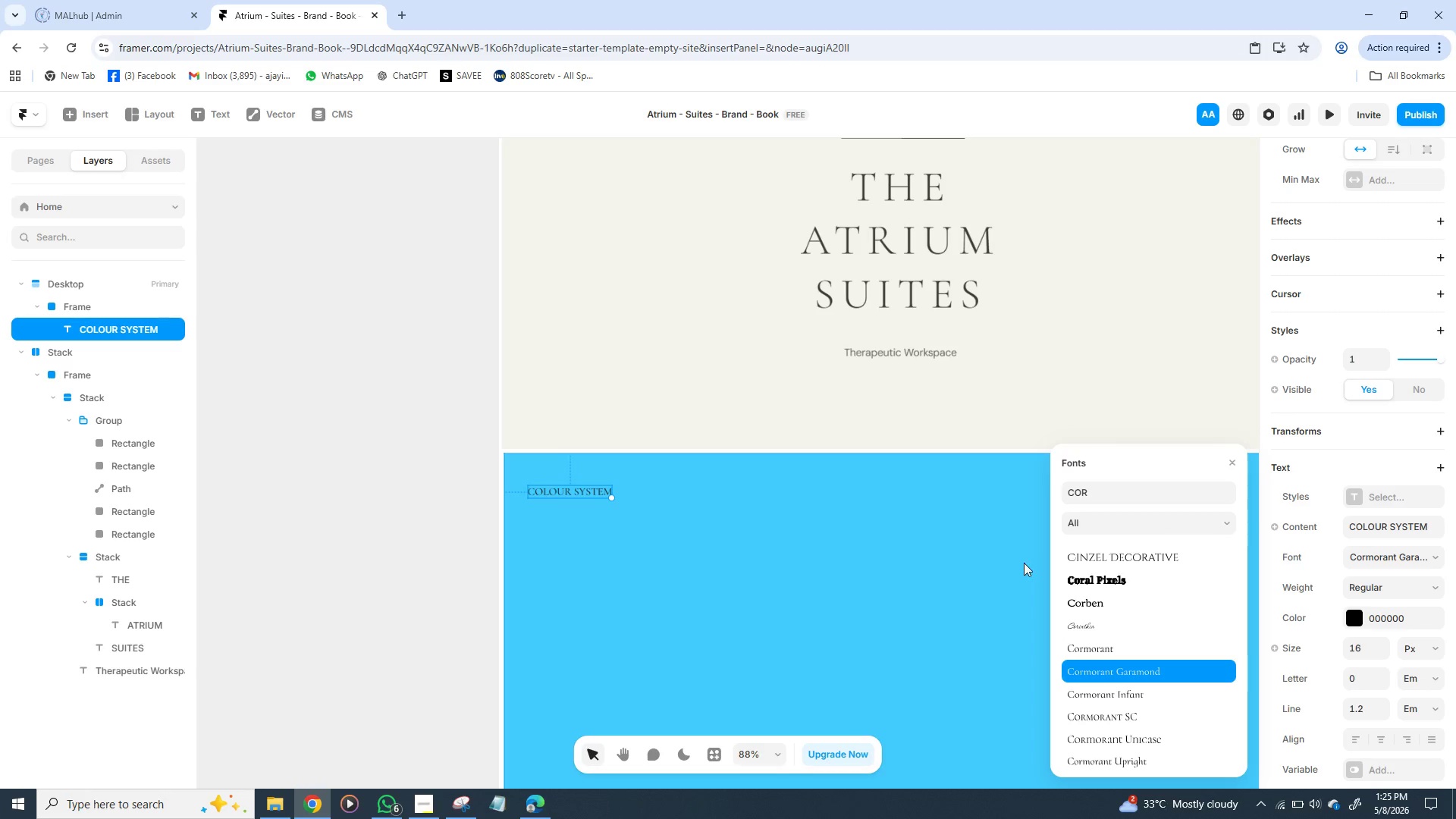 
left_click([968, 566])
 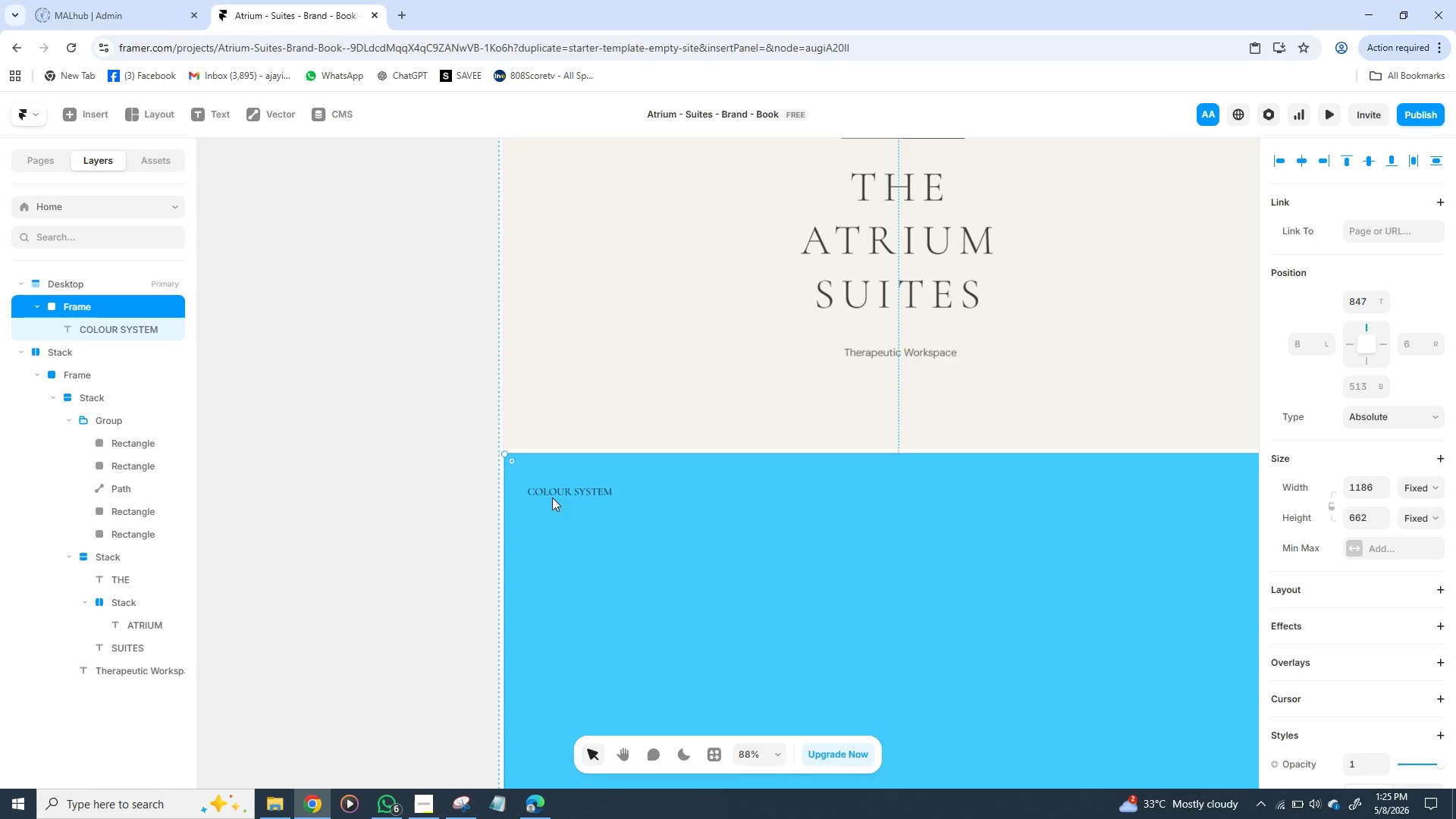 
left_click([571, 487])
 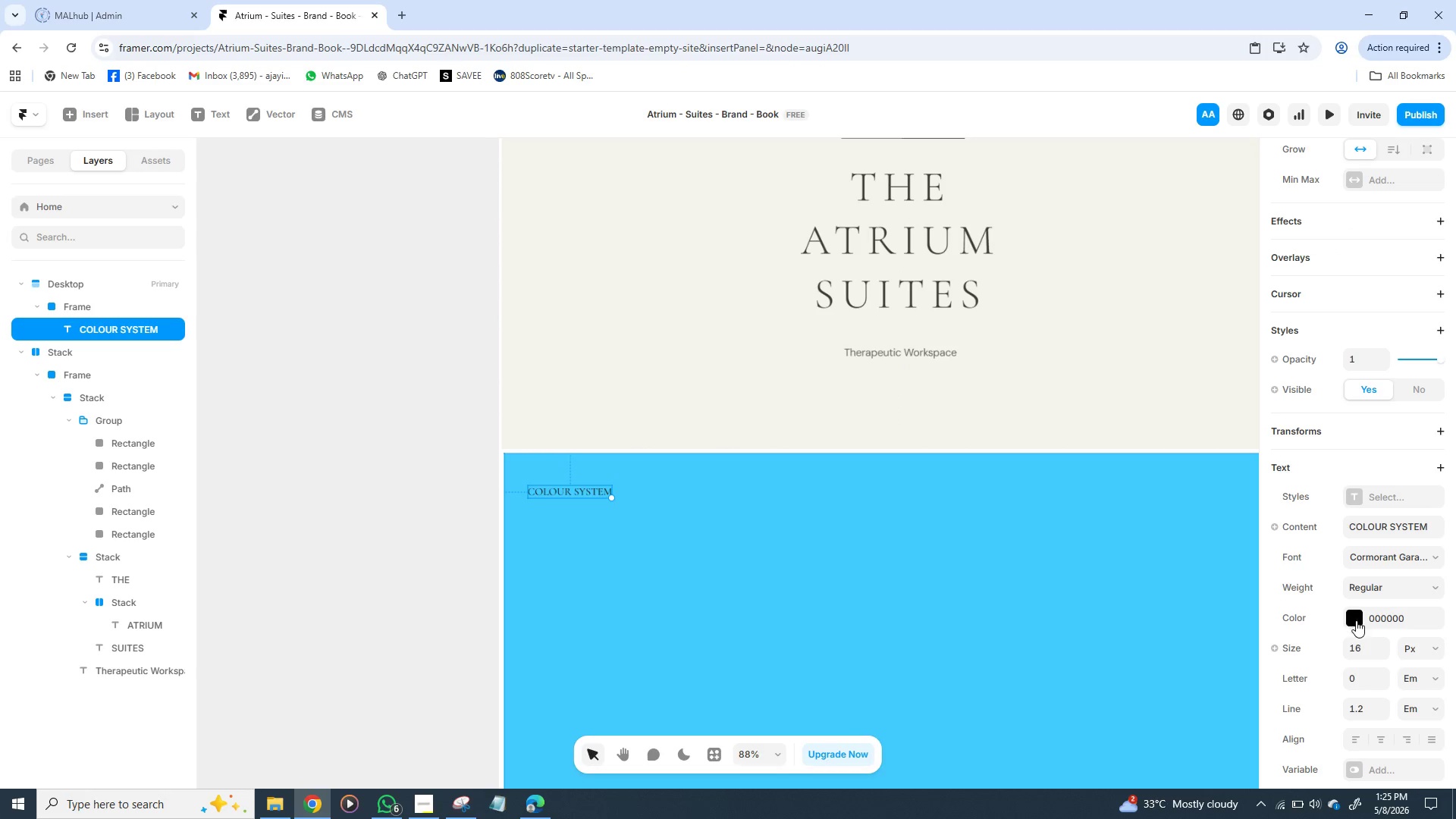 
left_click([1356, 620])
 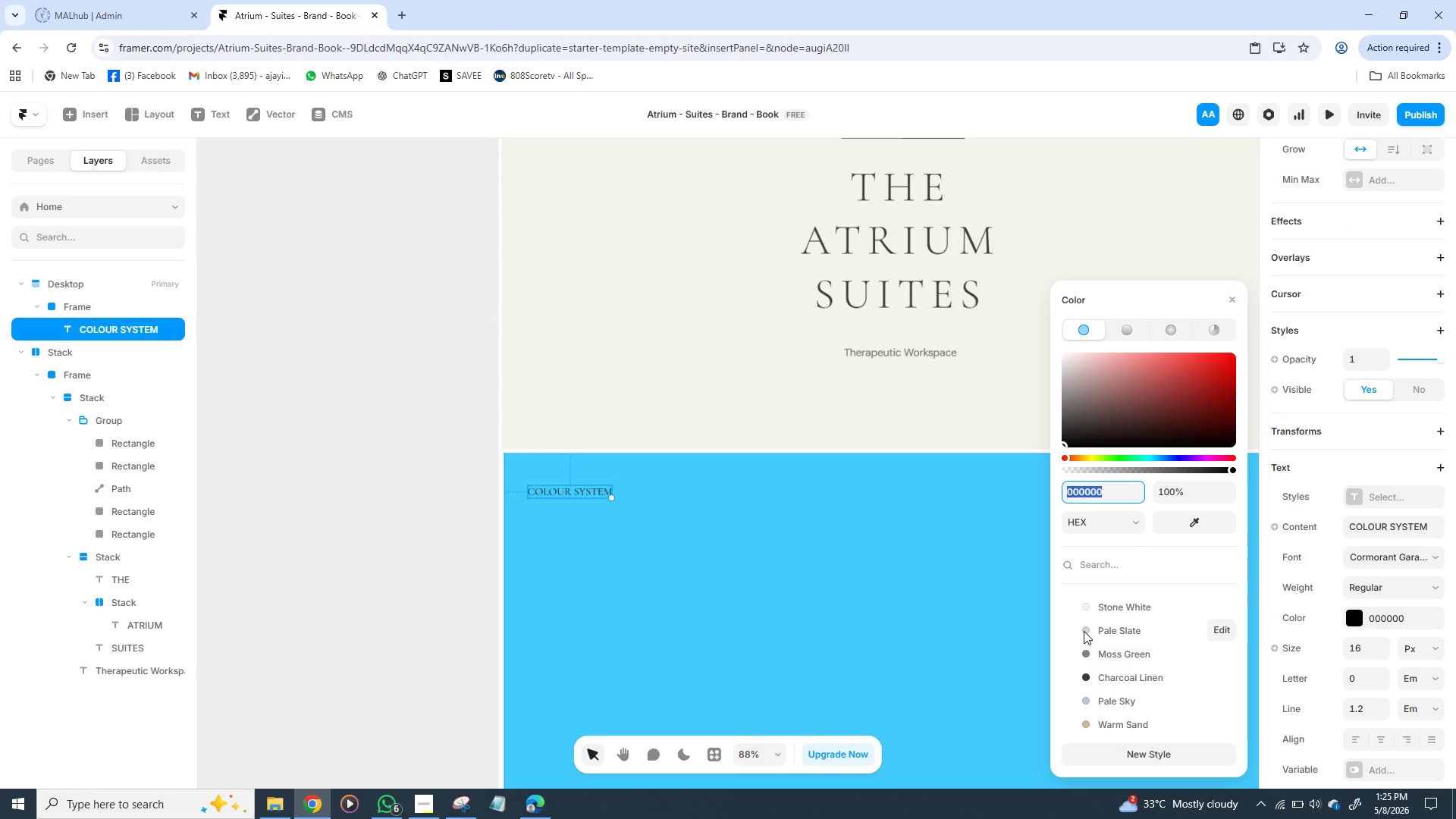 
wait(11.66)
 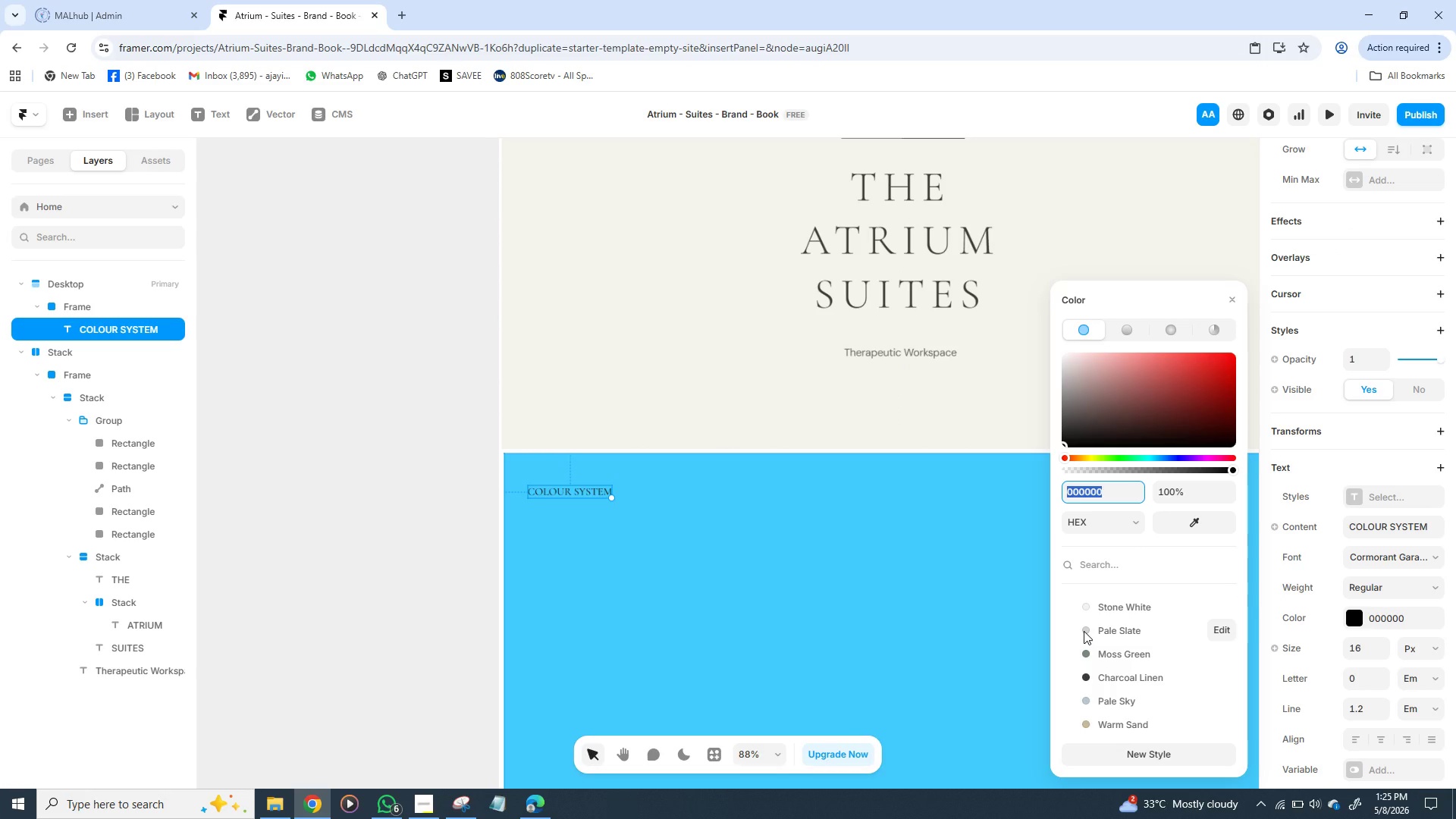 
left_click([1084, 630])
 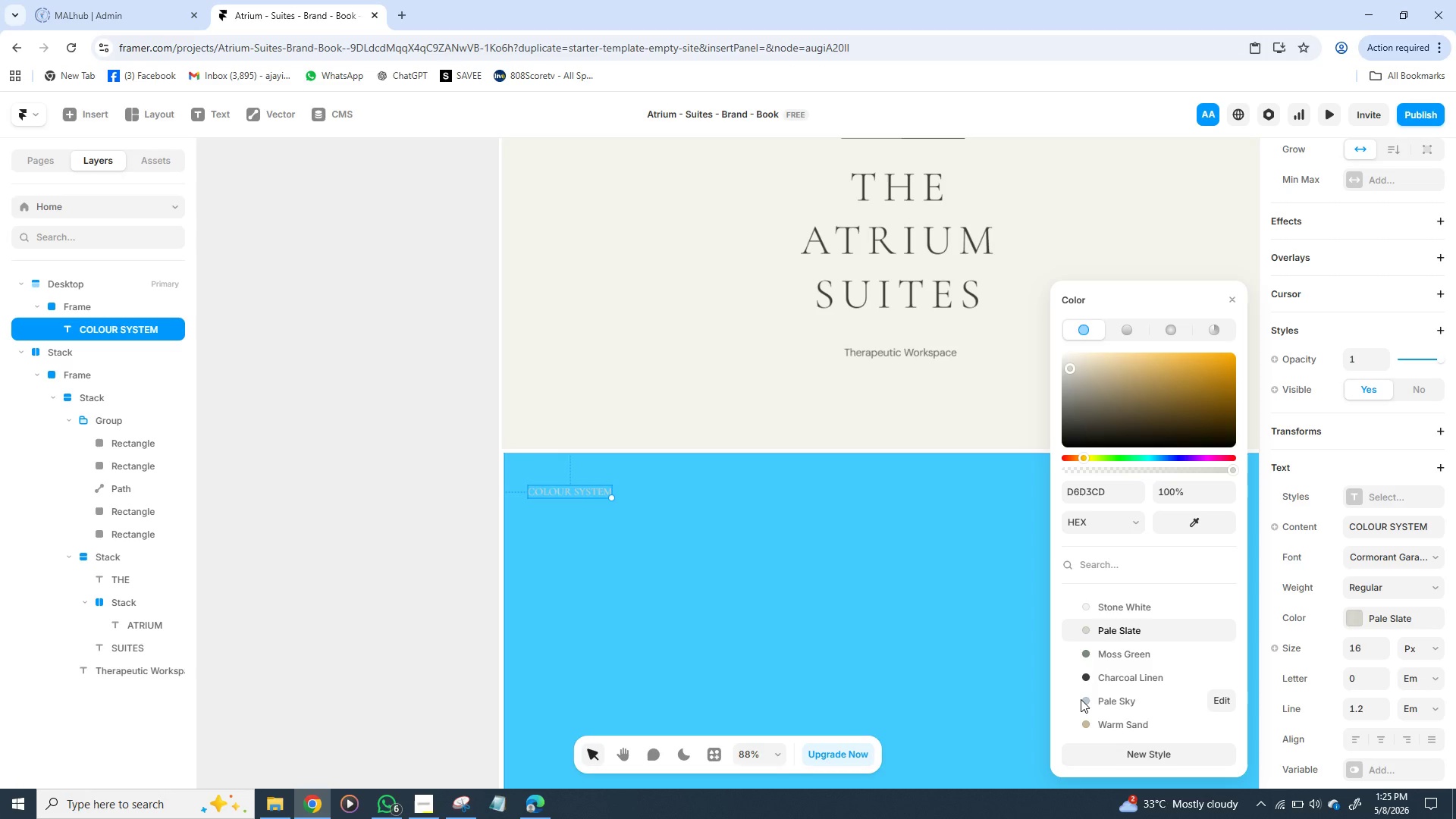 
left_click([1081, 699])
 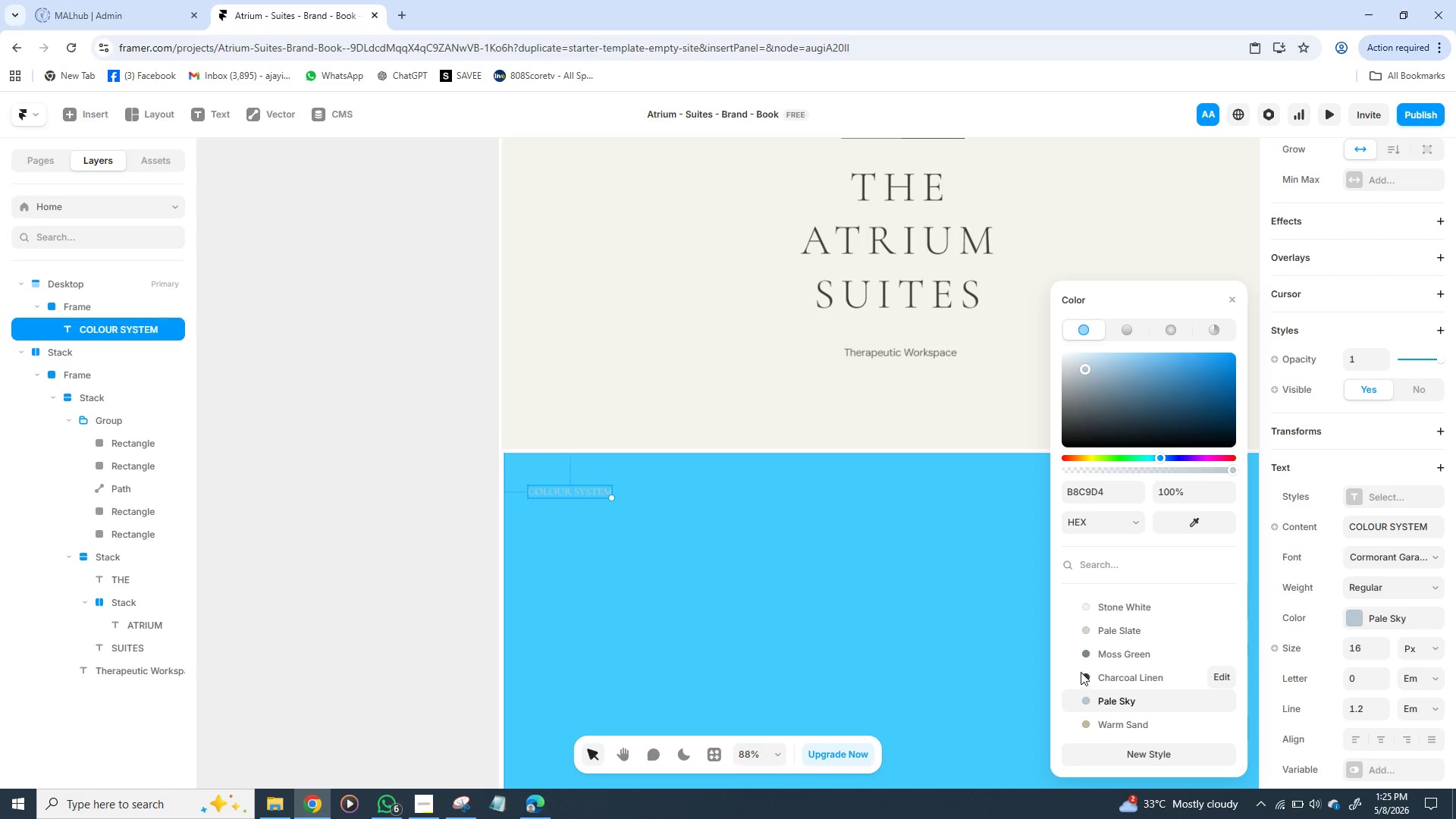 
left_click([1084, 661])
 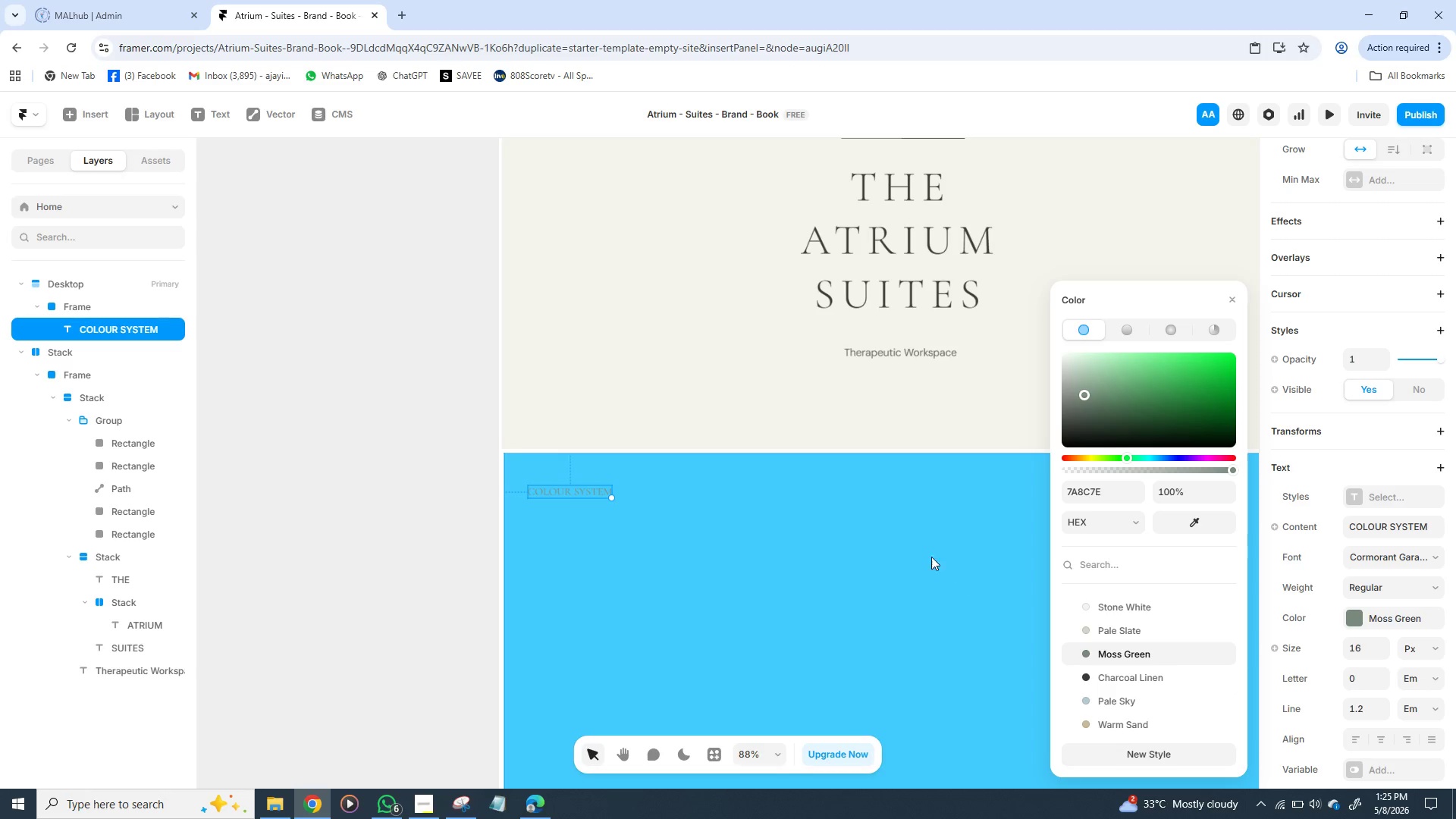 
left_click([915, 548])
 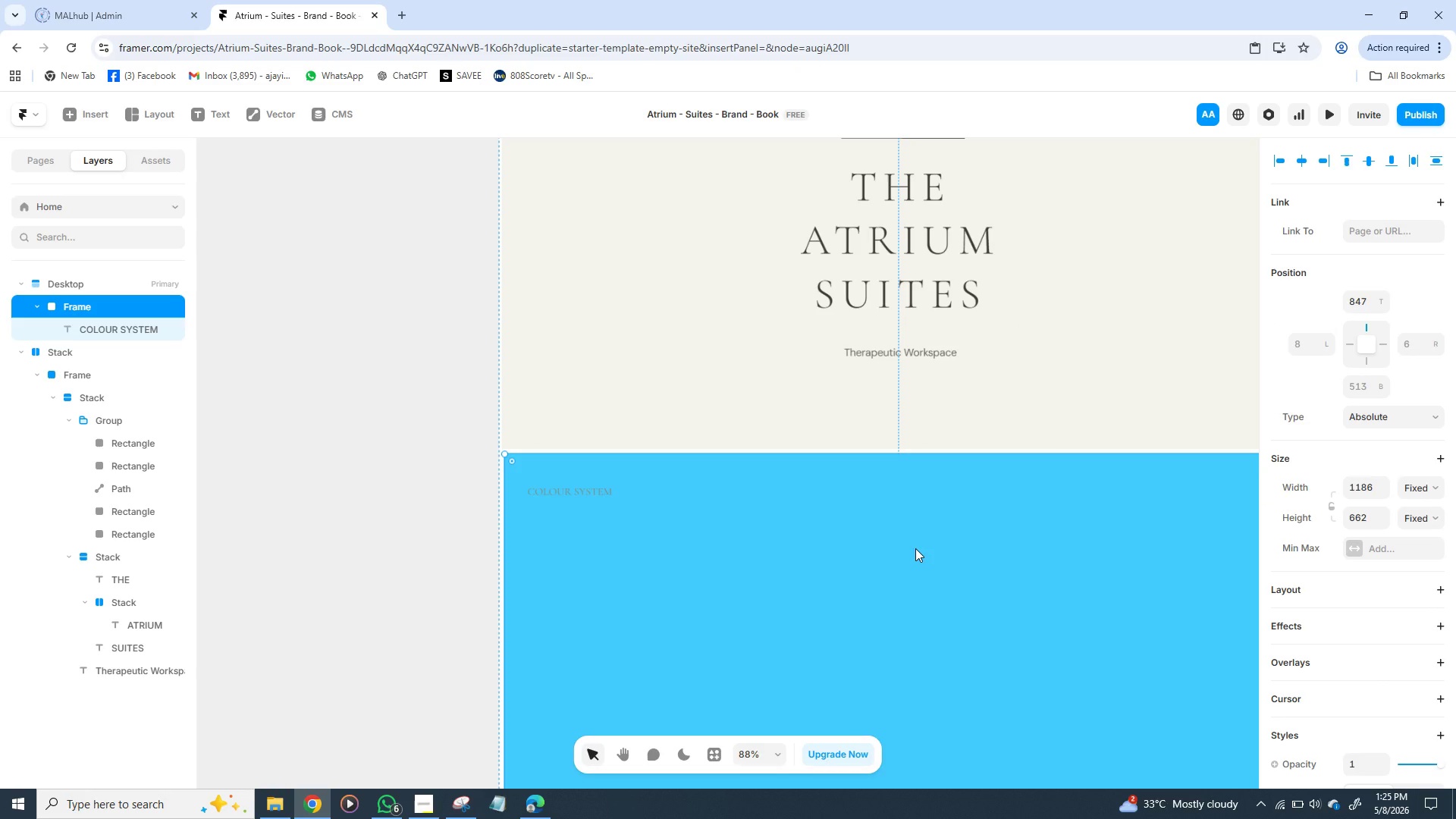 
left_click([915, 548])
 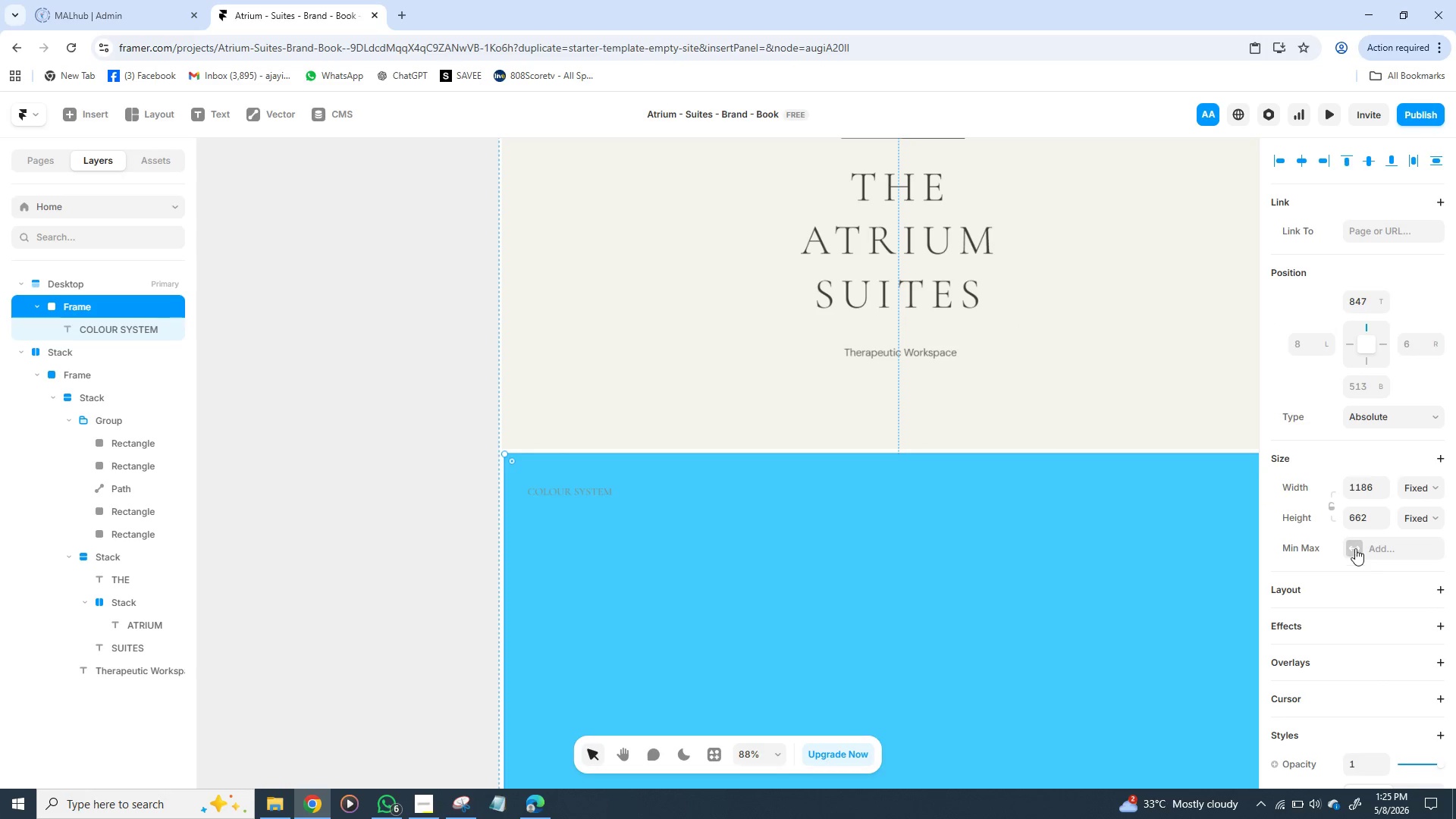 
mouse_move([1354, 543])
 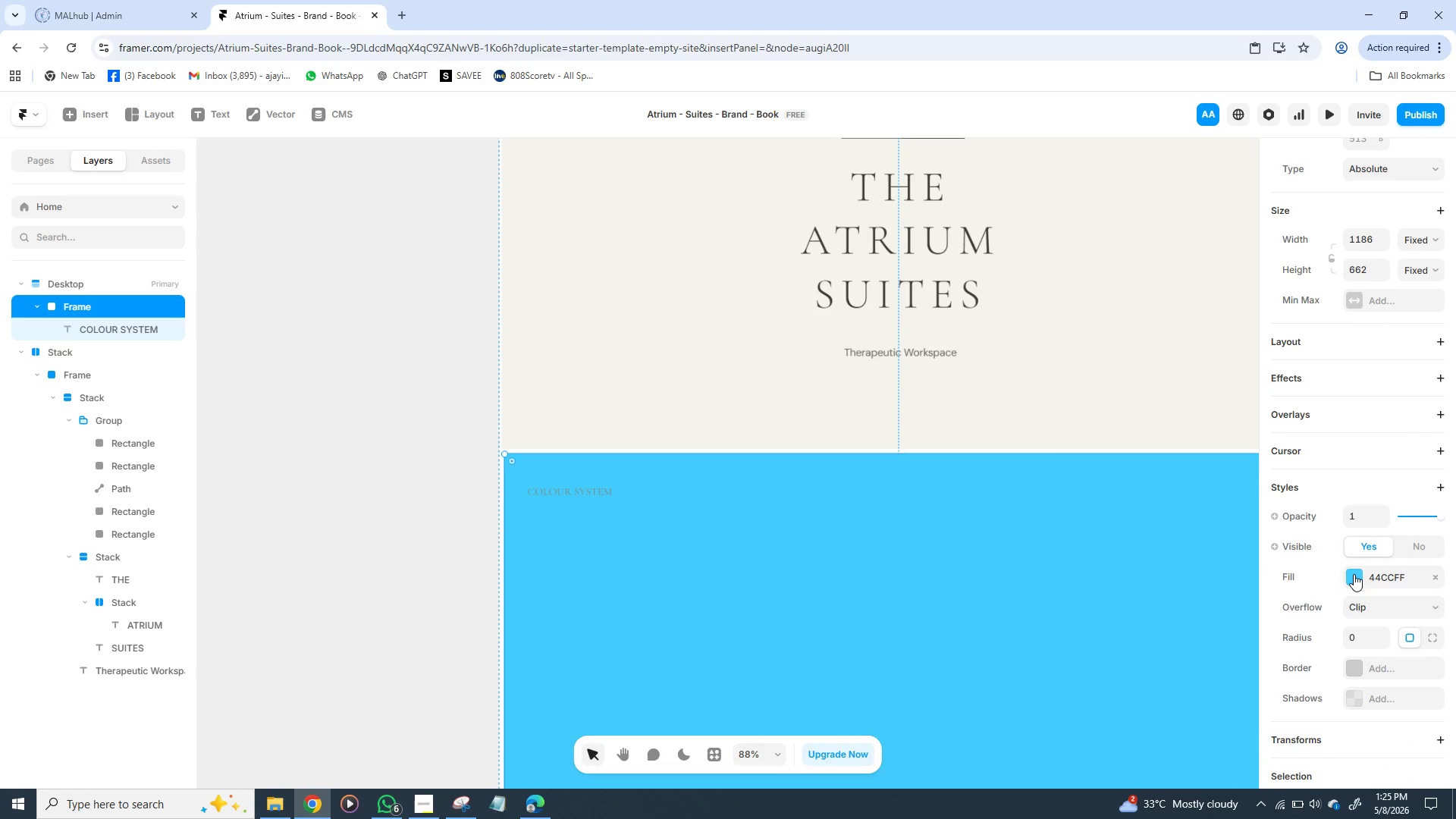 
left_click([1354, 574])
 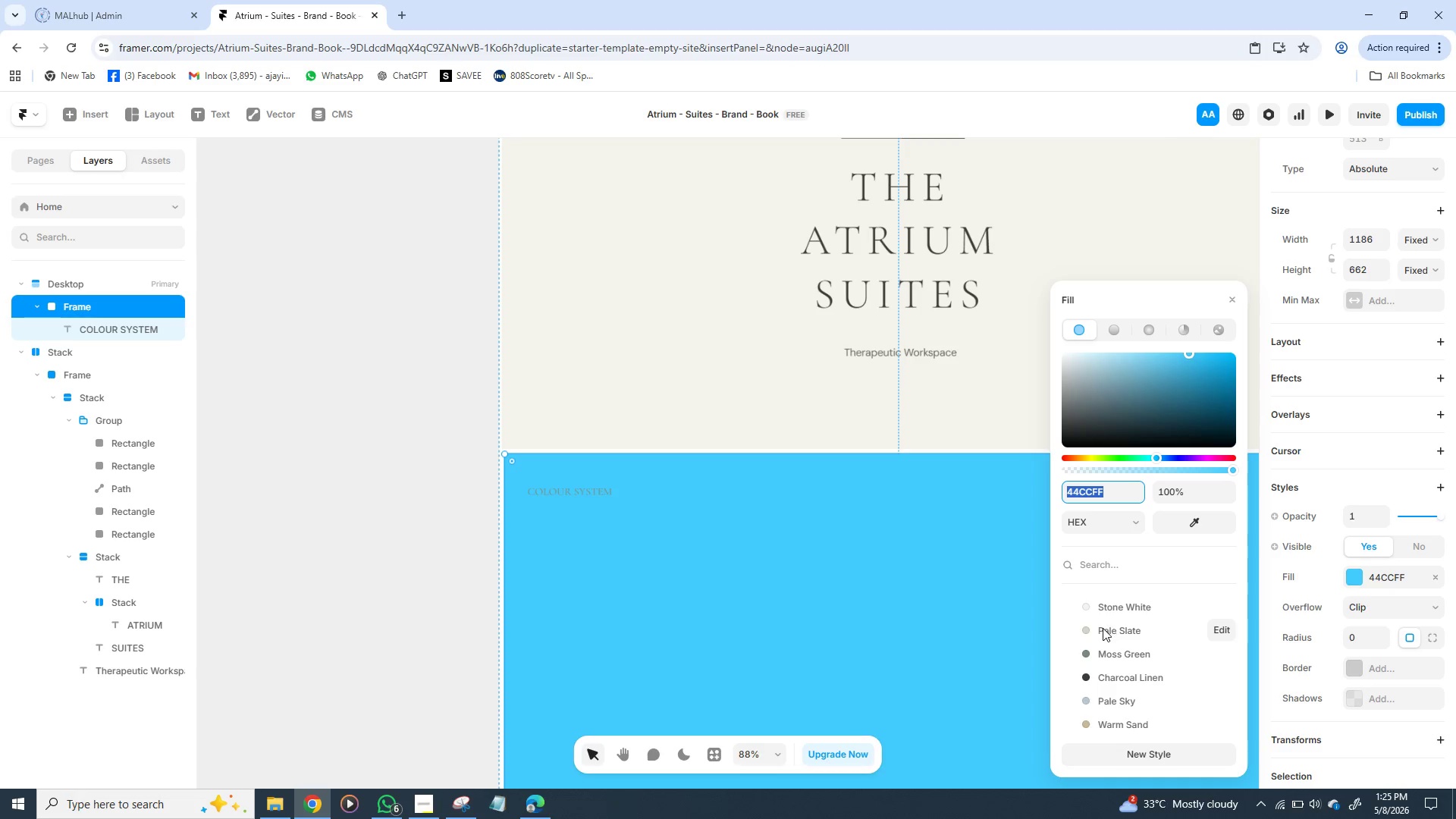 
left_click([1103, 628])
 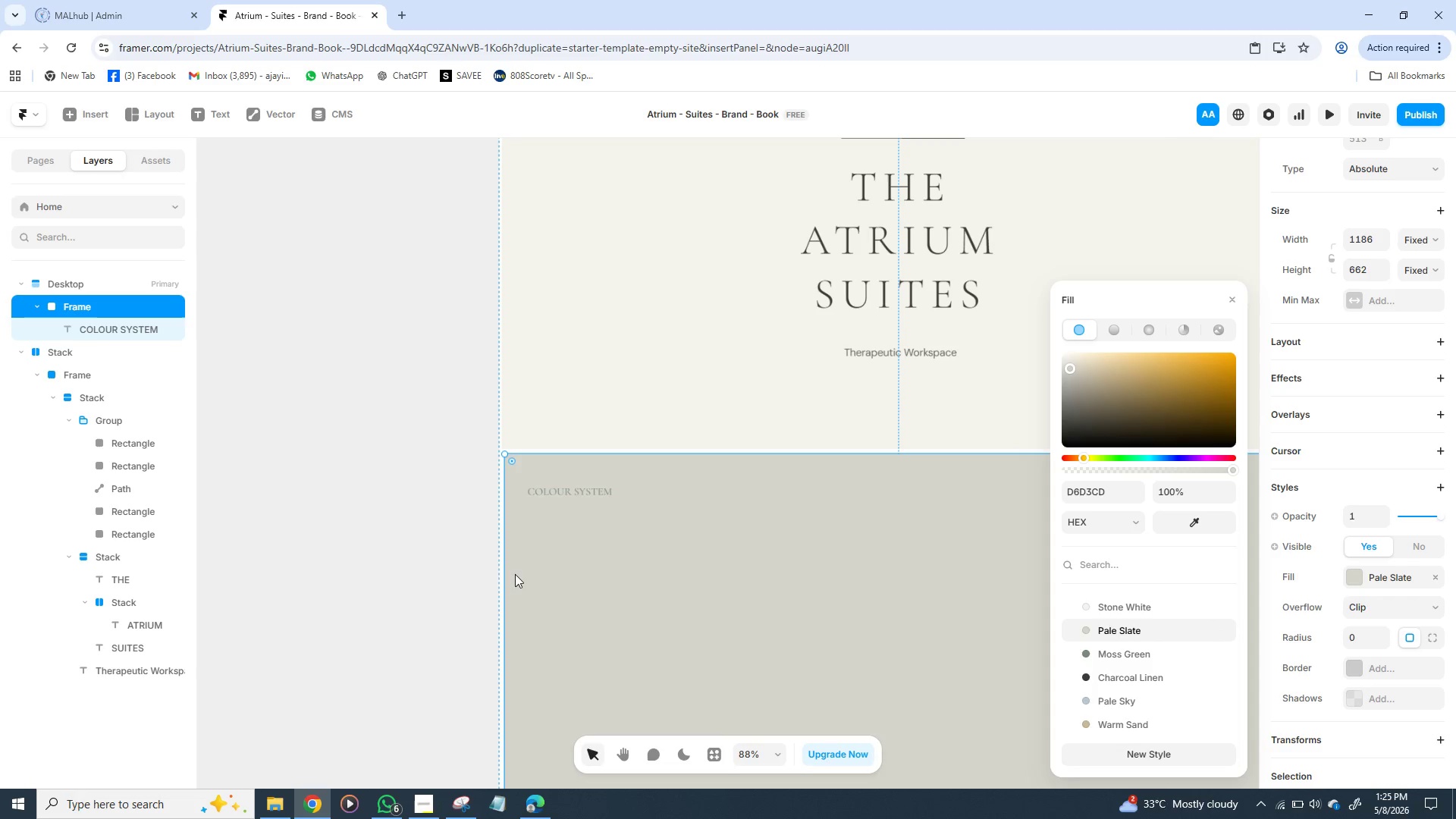 
left_click([405, 527])
 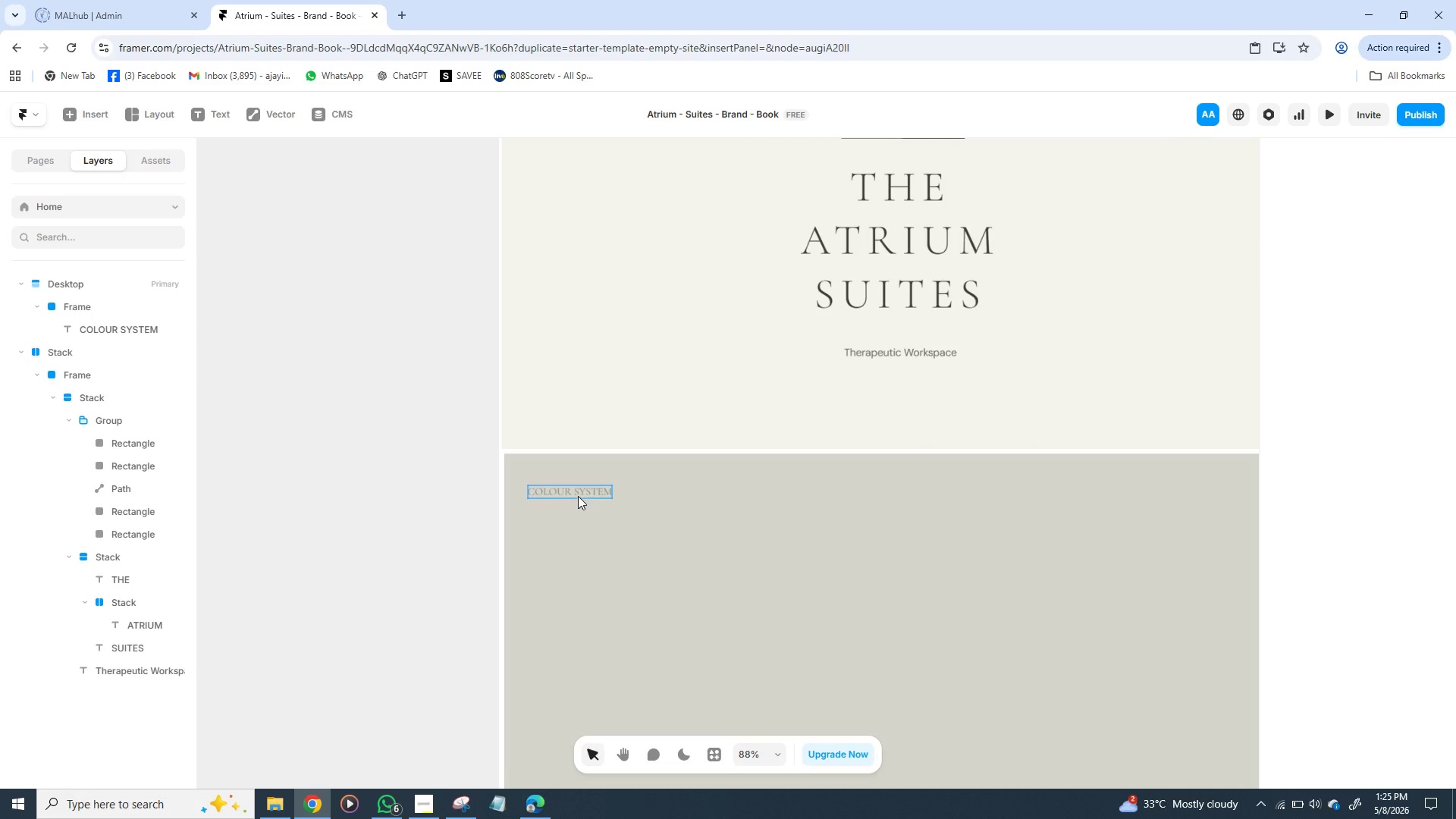 
left_click([578, 496])
 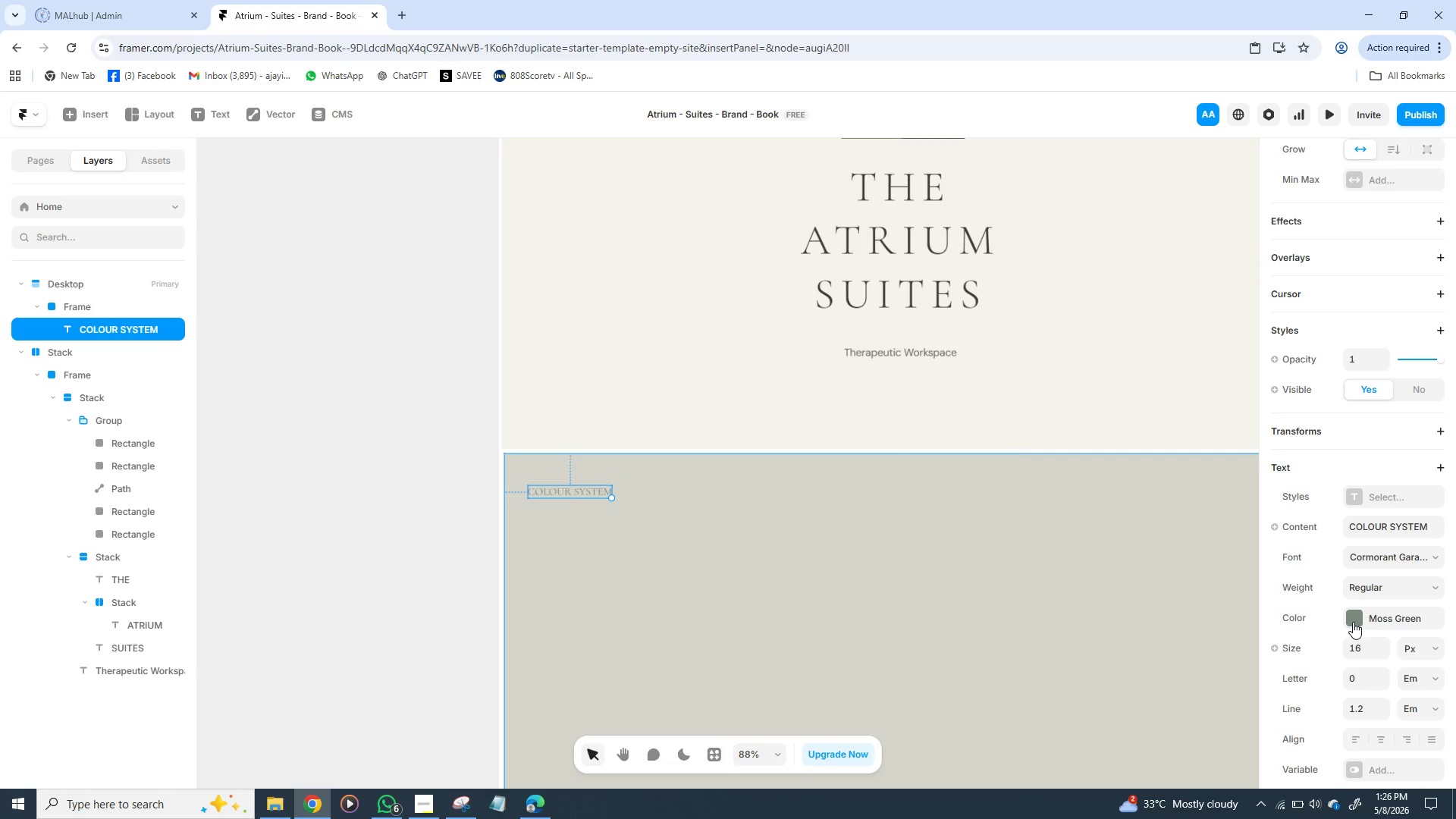 
left_click([1353, 621])
 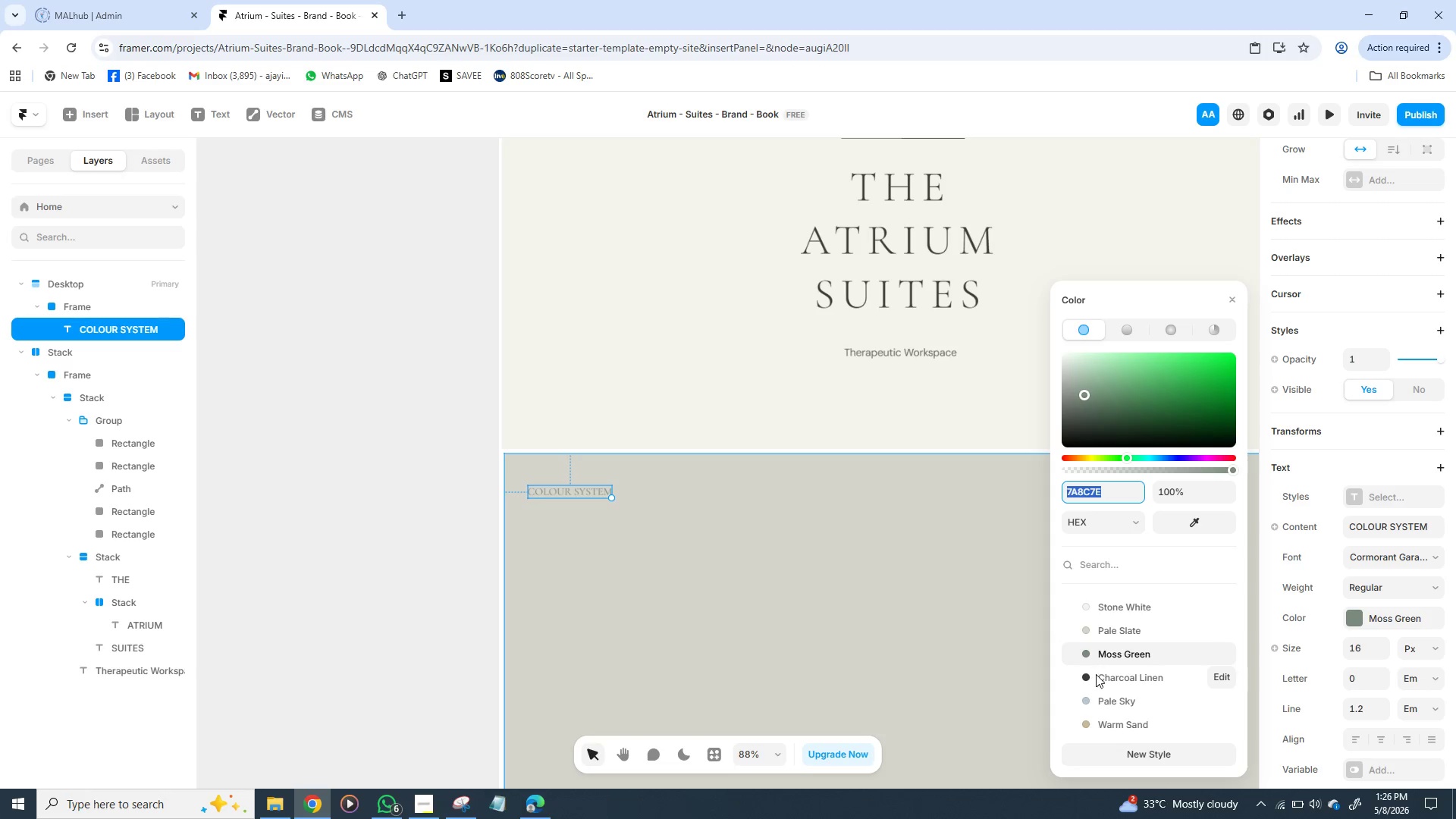 
left_click([1096, 676])
 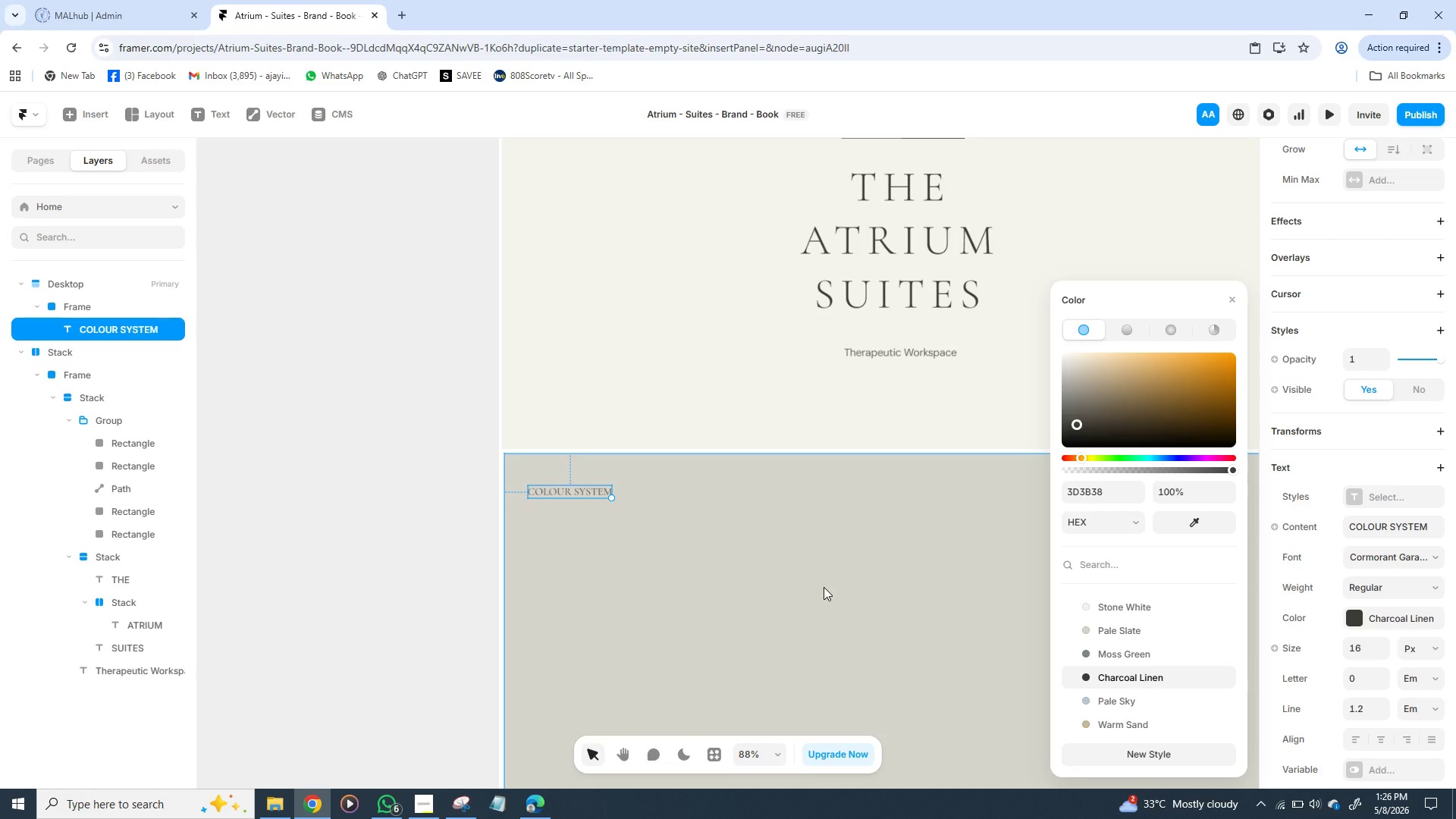 
wait(8.34)
 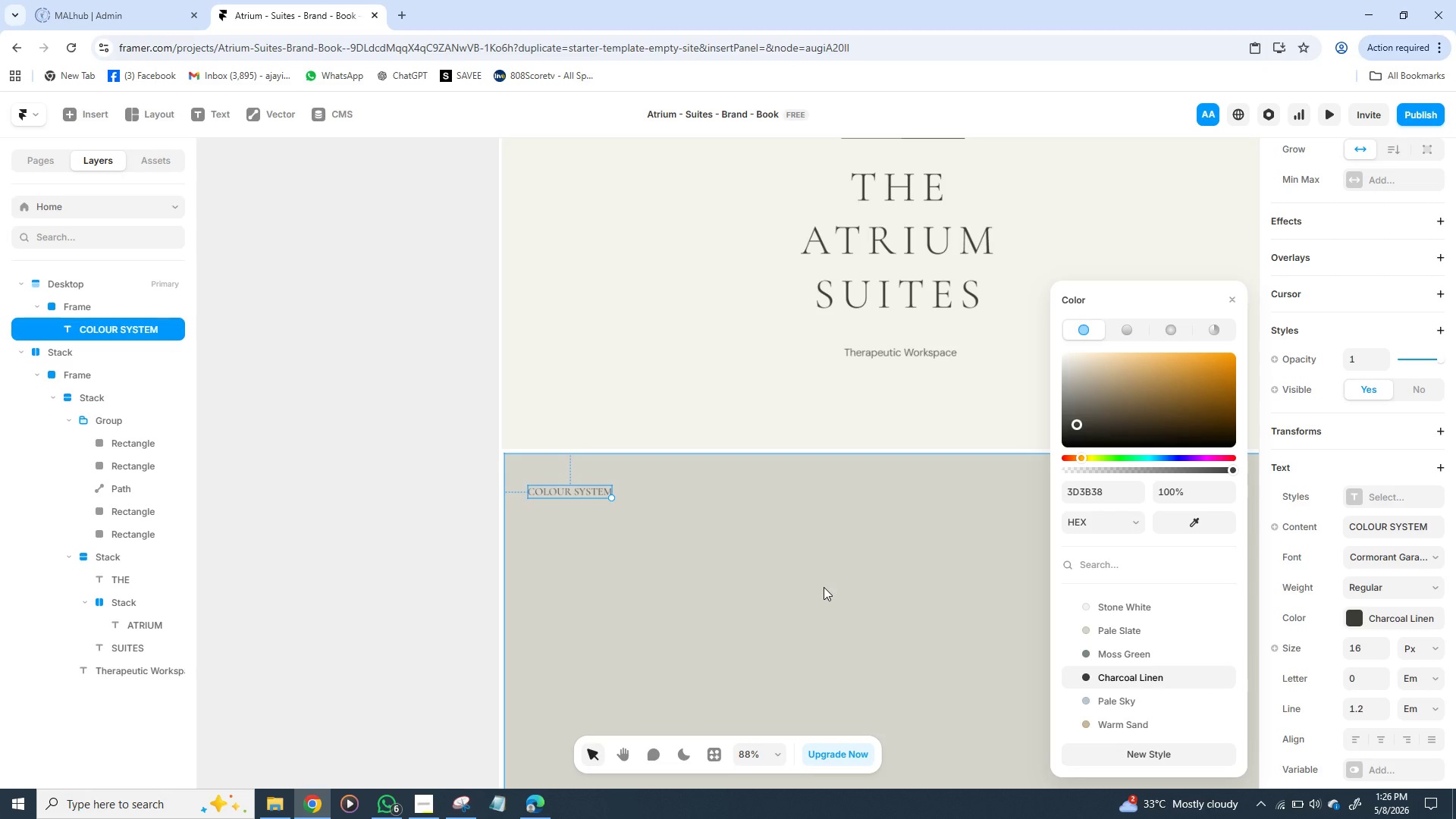 
left_click([400, 460])
 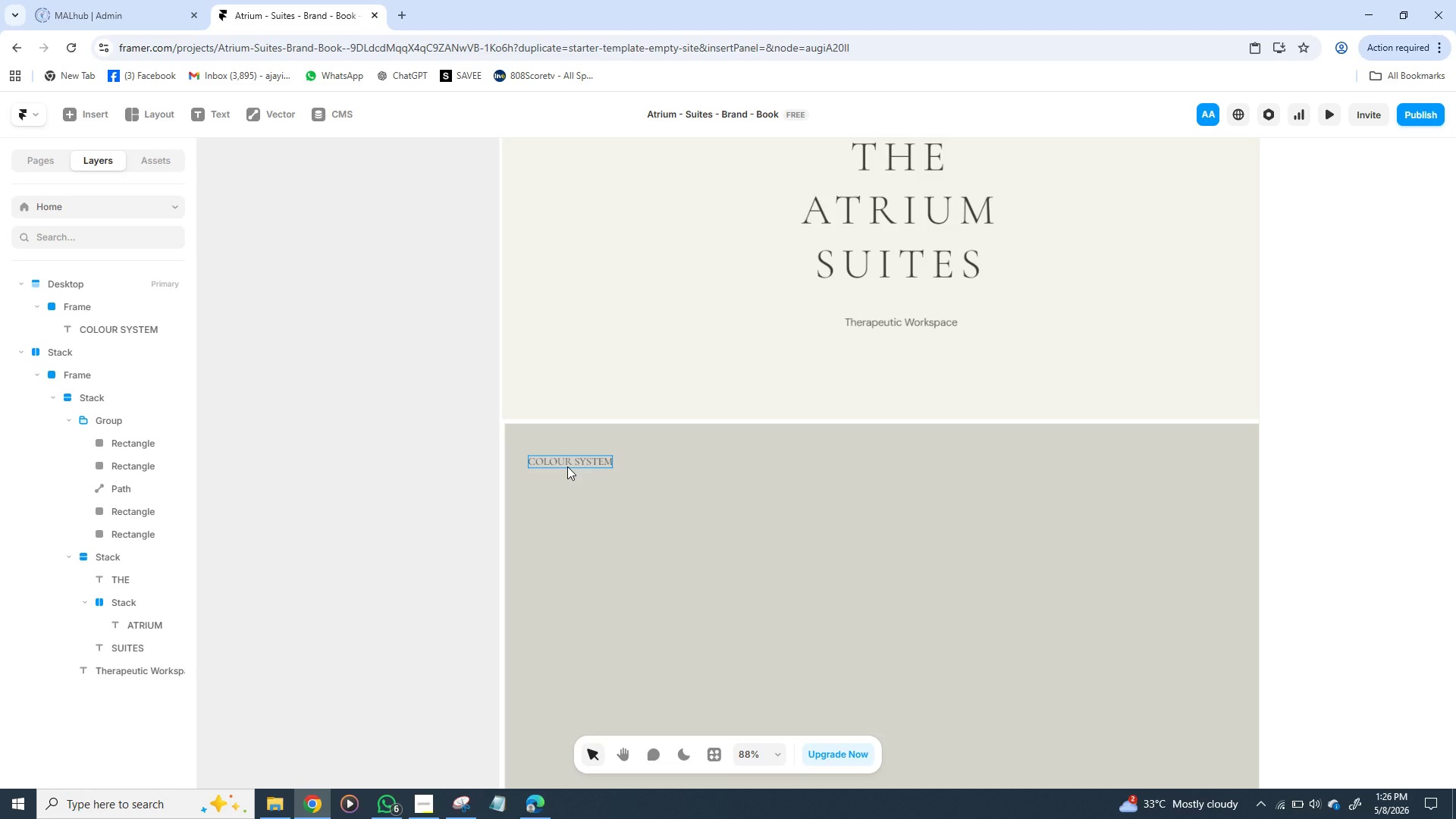 
left_click([567, 466])
 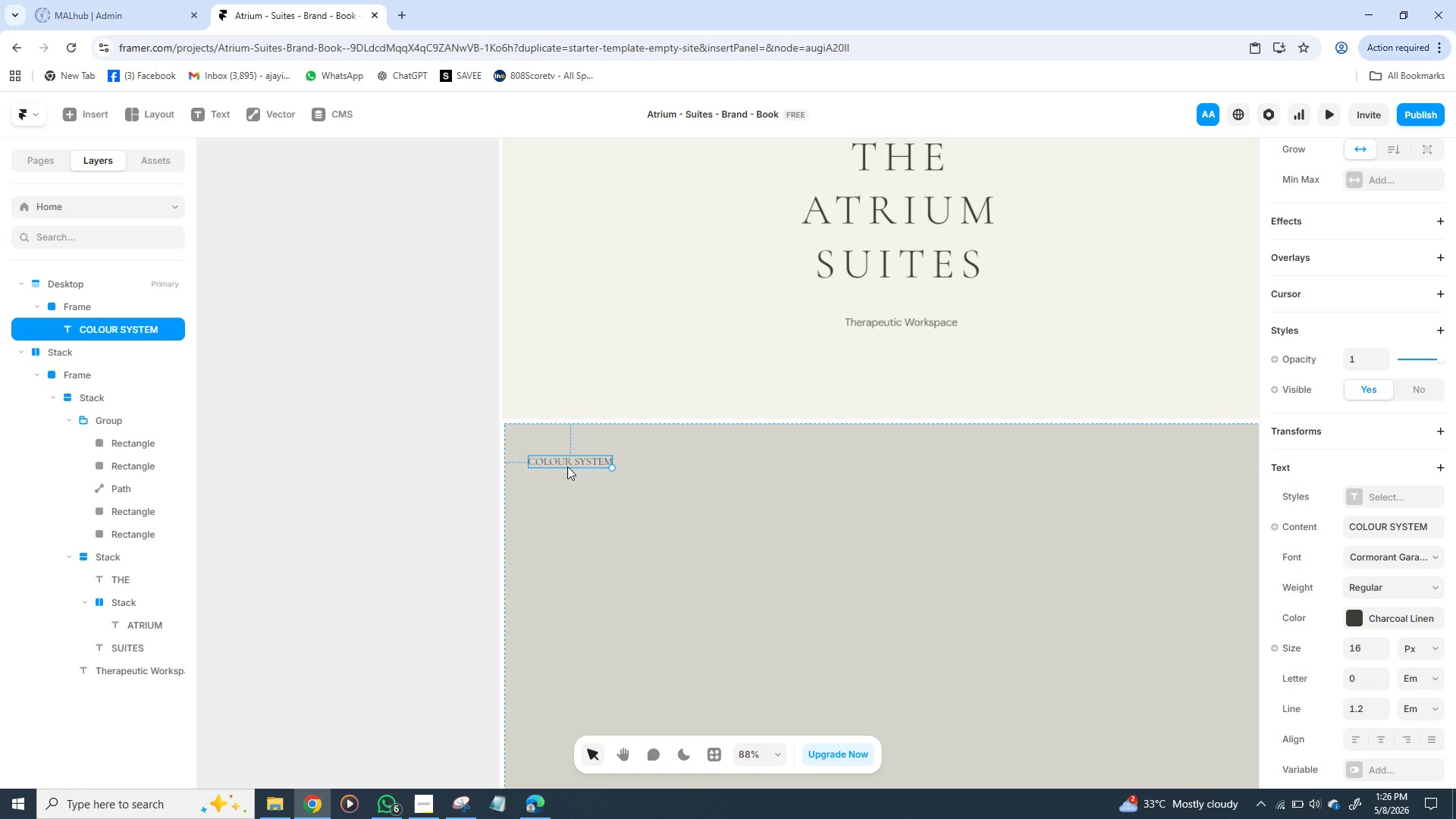 
key(Shift+D)
 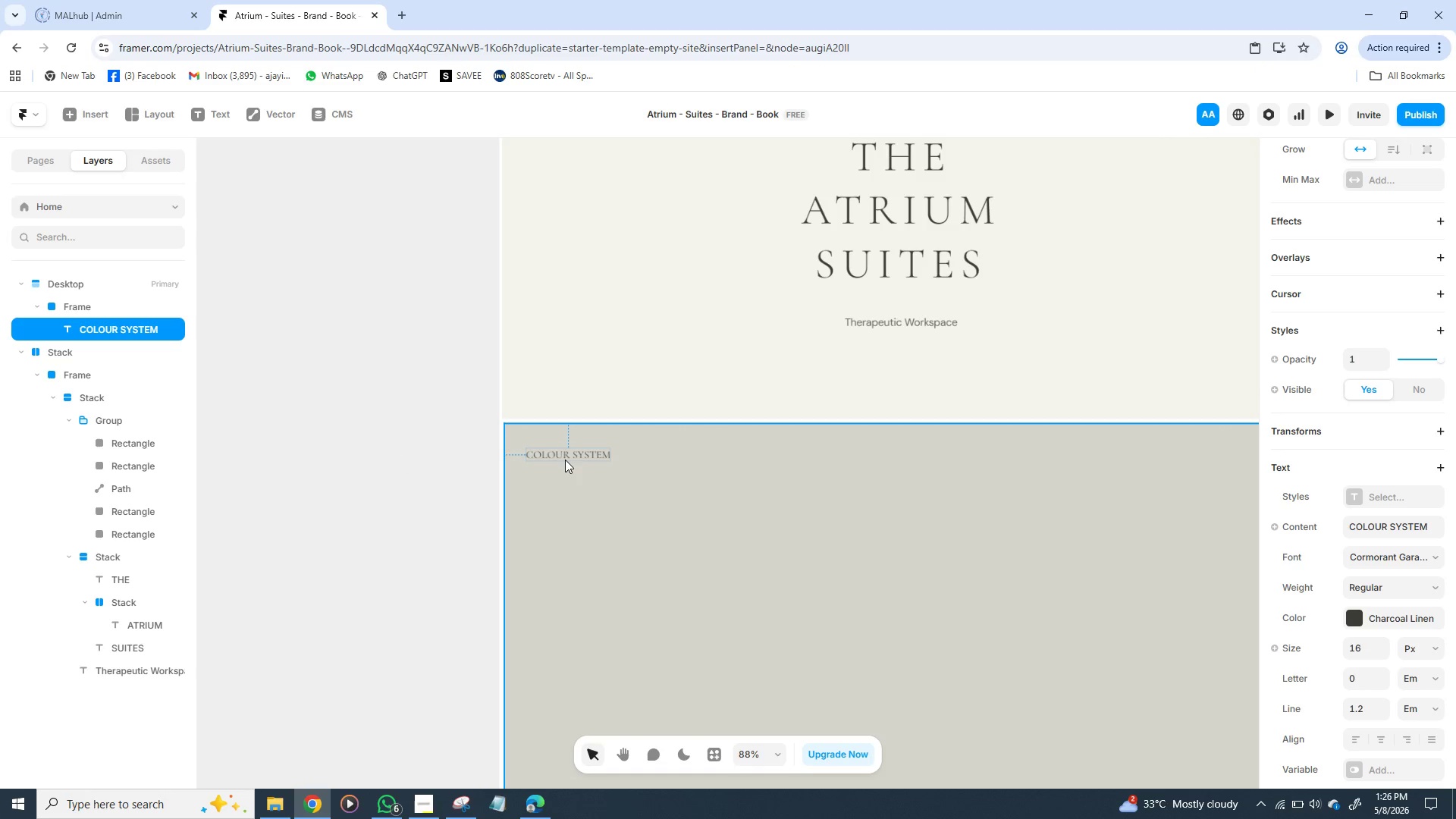 
wait(8.19)
 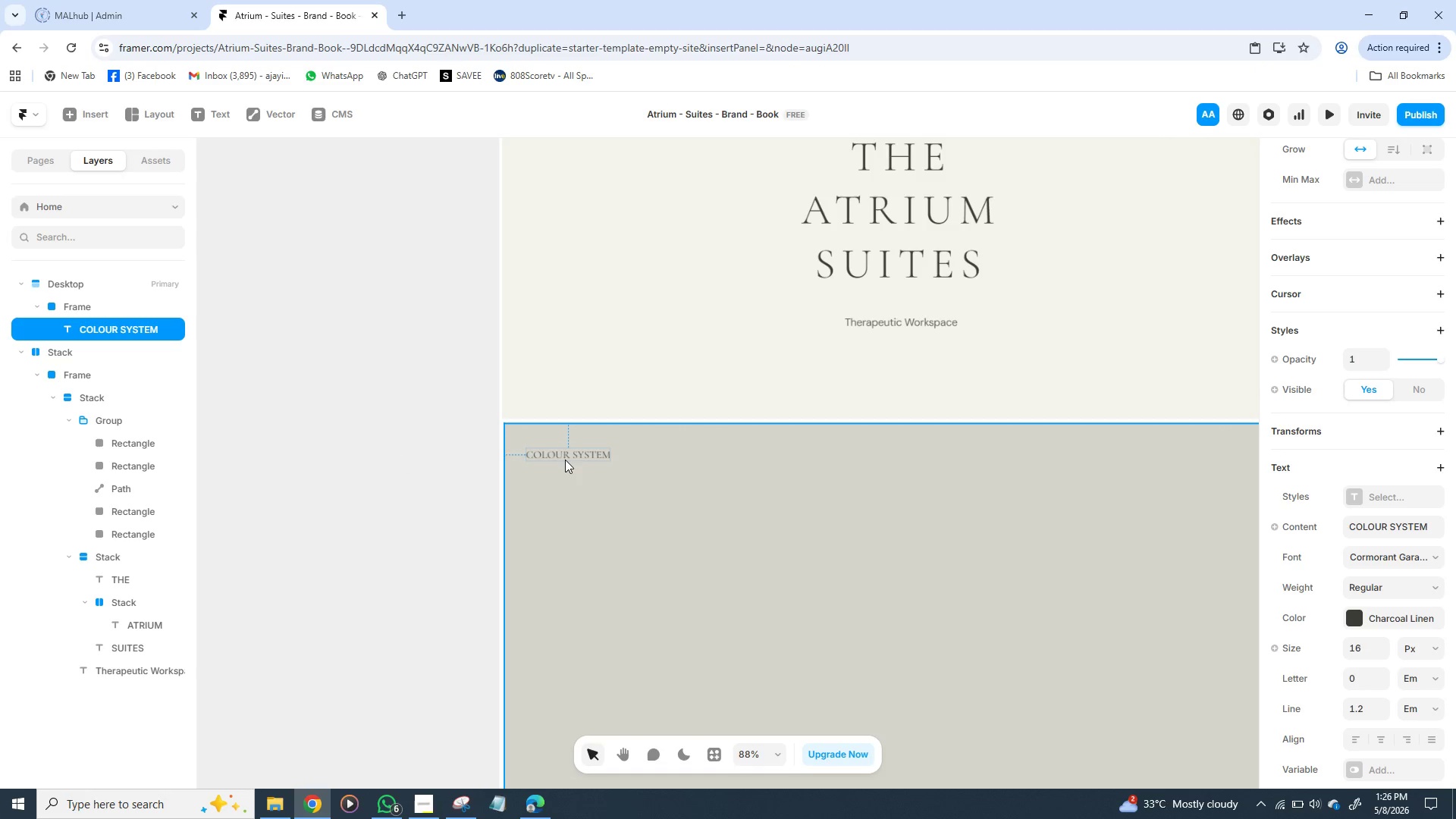 
left_click([601, 519])
 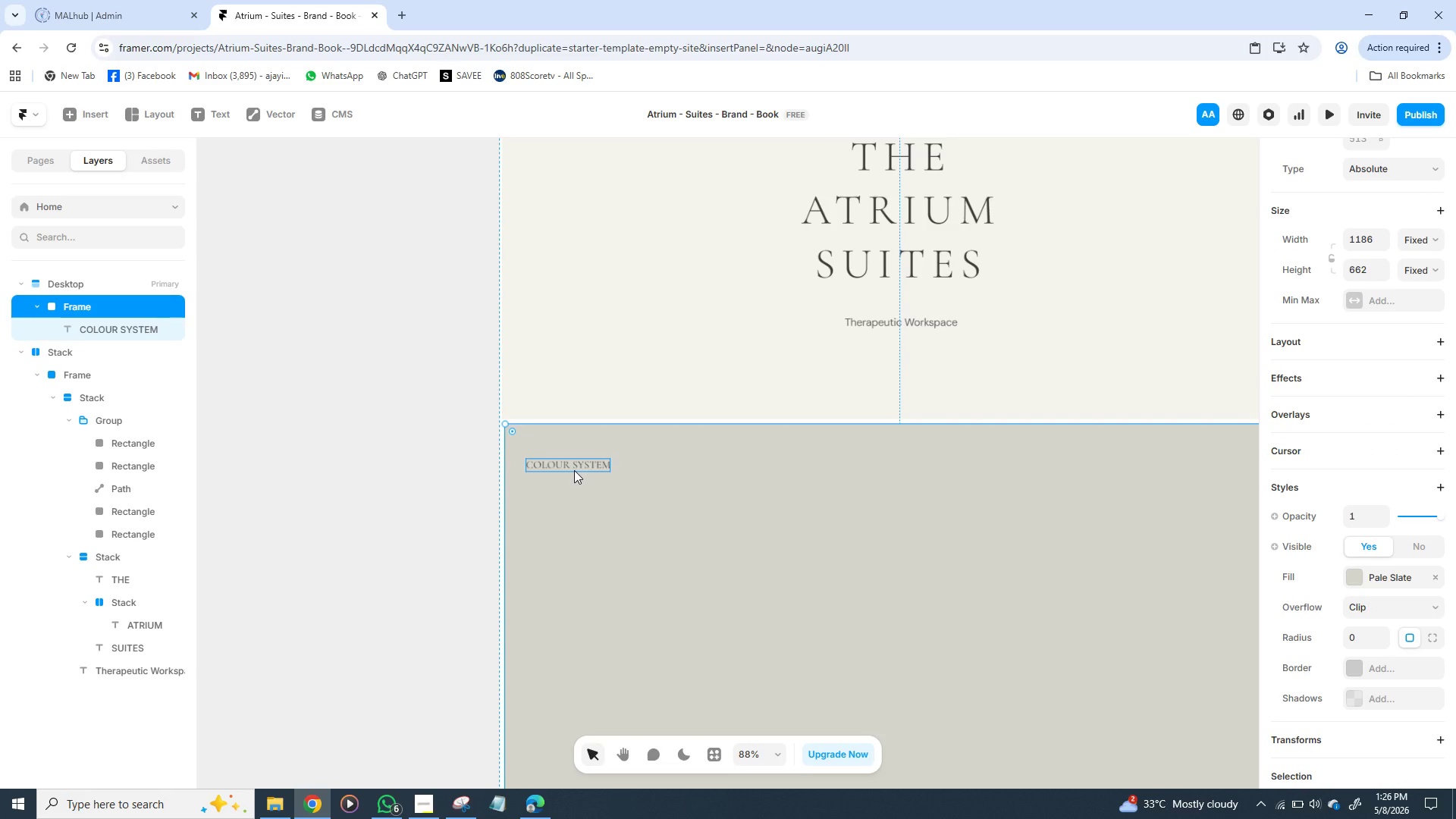 
left_click([574, 470])
 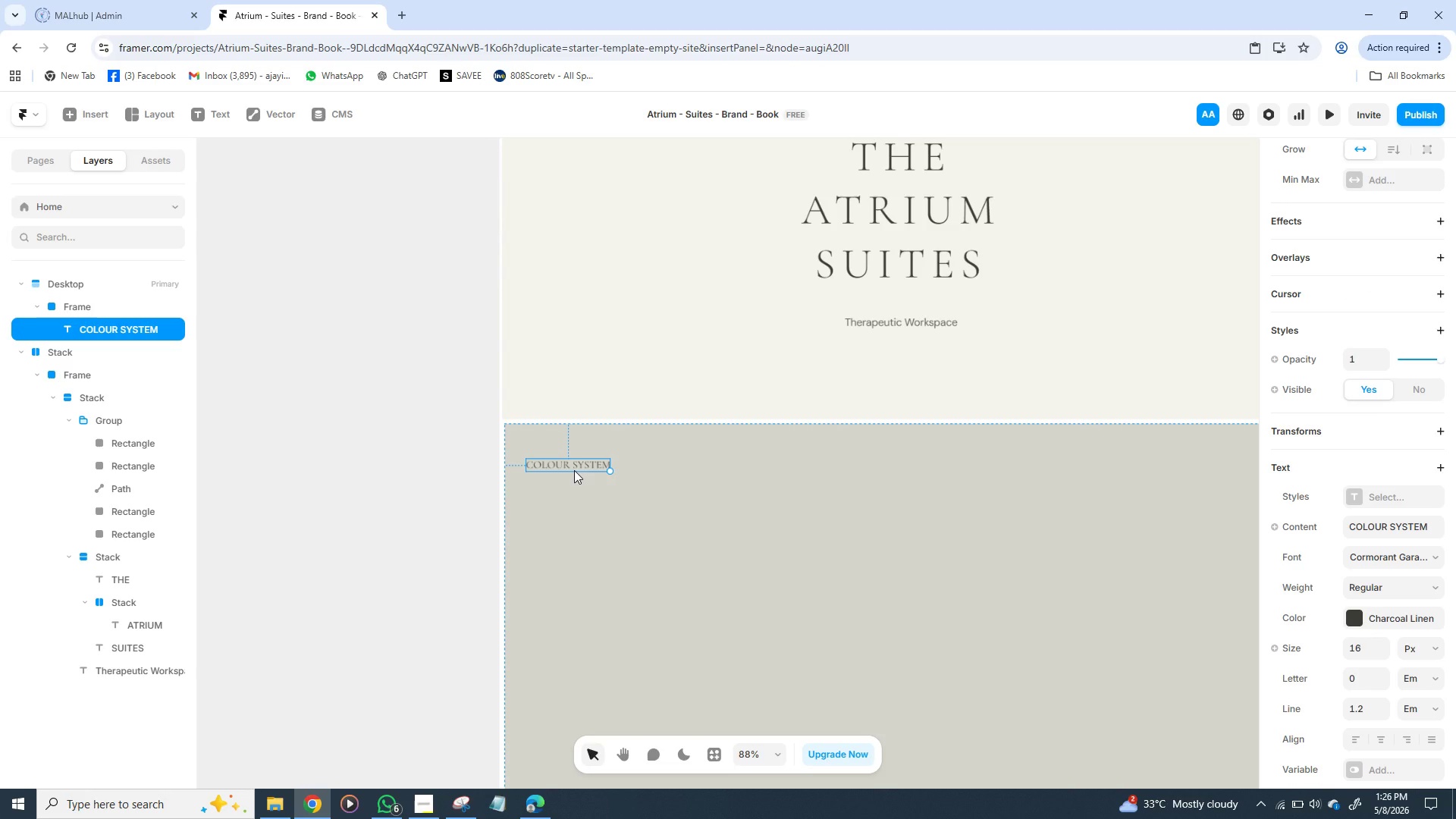 
wait(9.36)
 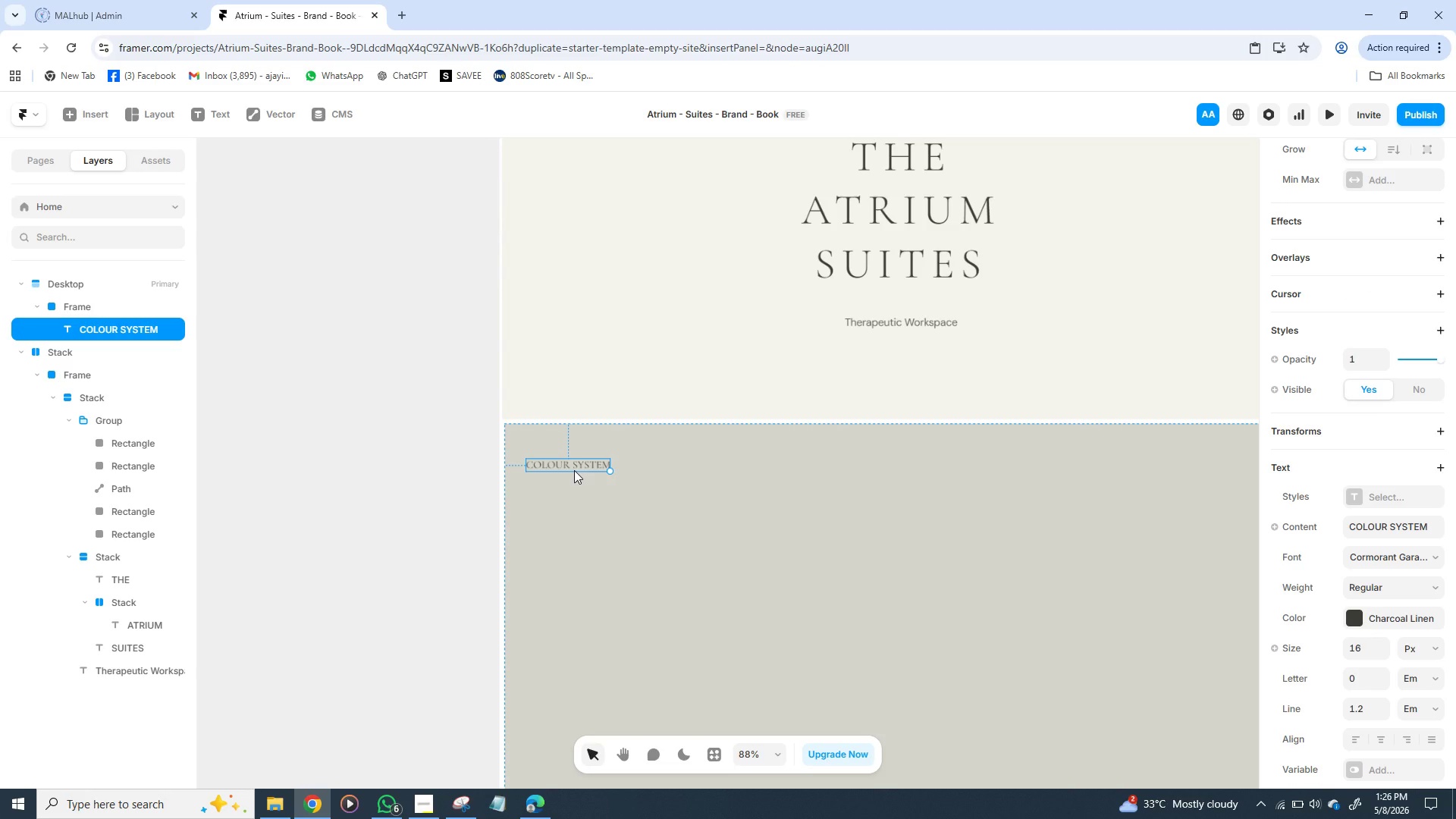 
key(Control+D)
 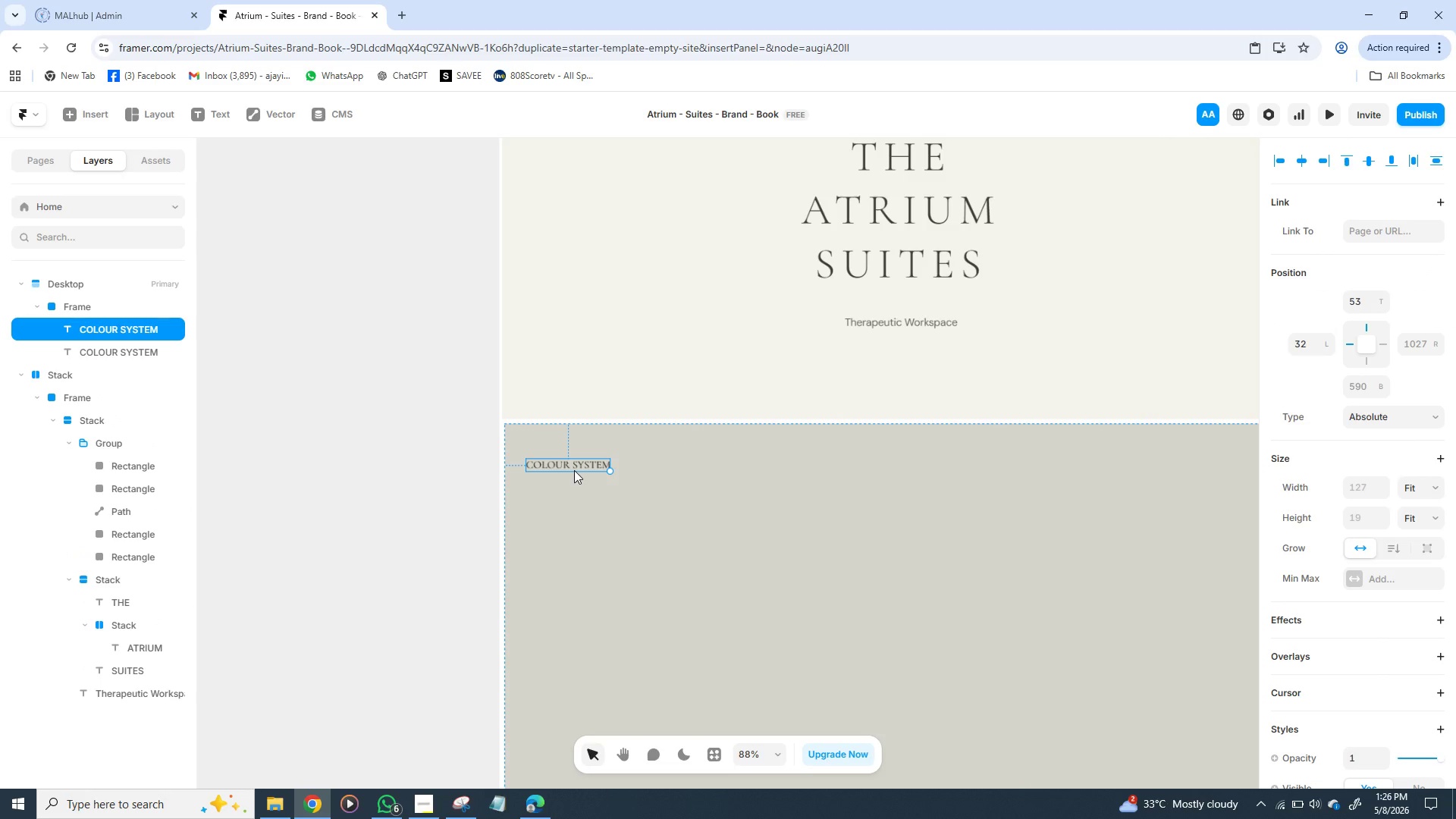 
left_click_drag(start_coordinate=[574, 470], to_coordinate=[574, 497])
 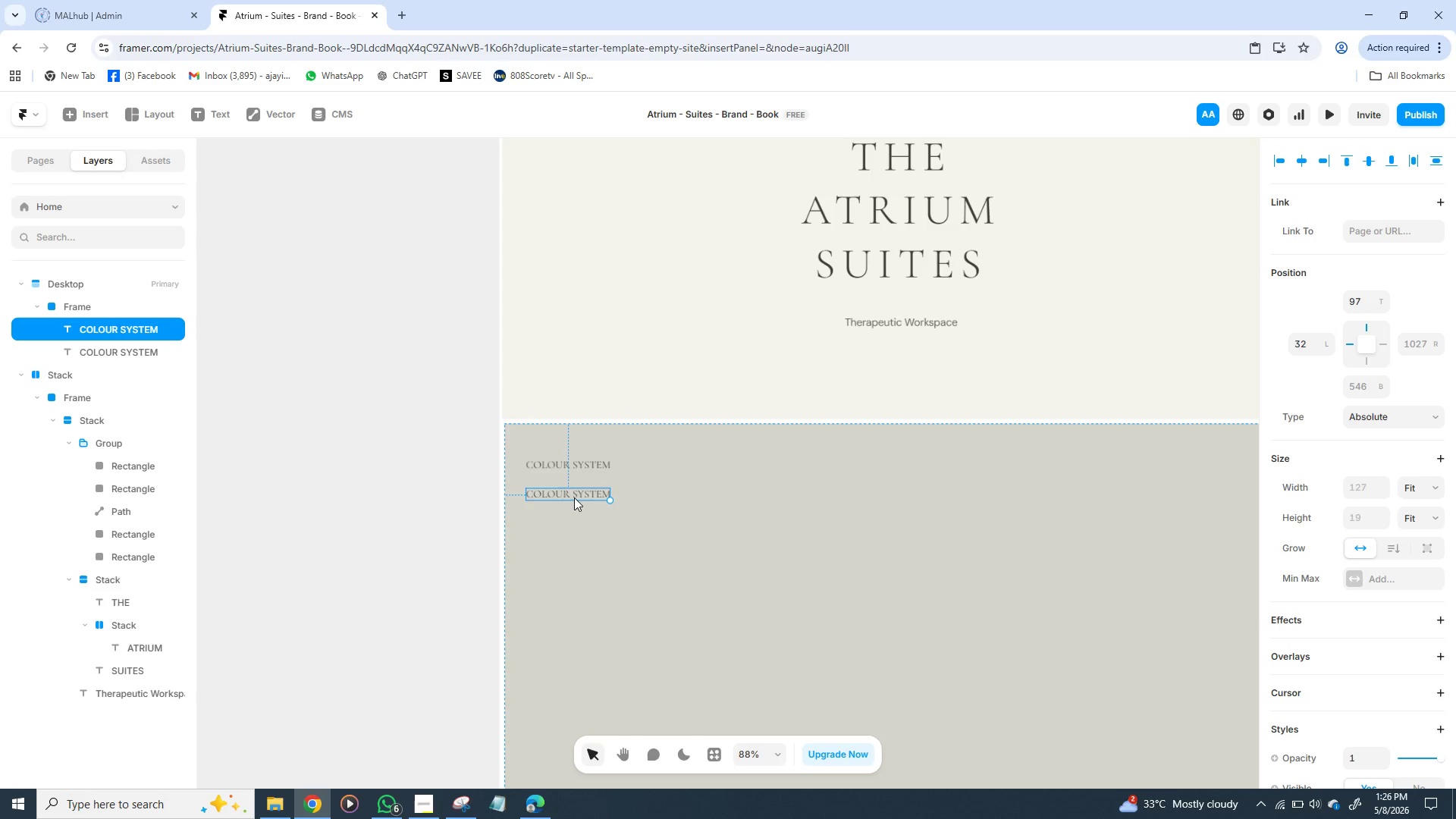 
double_click([574, 494])
 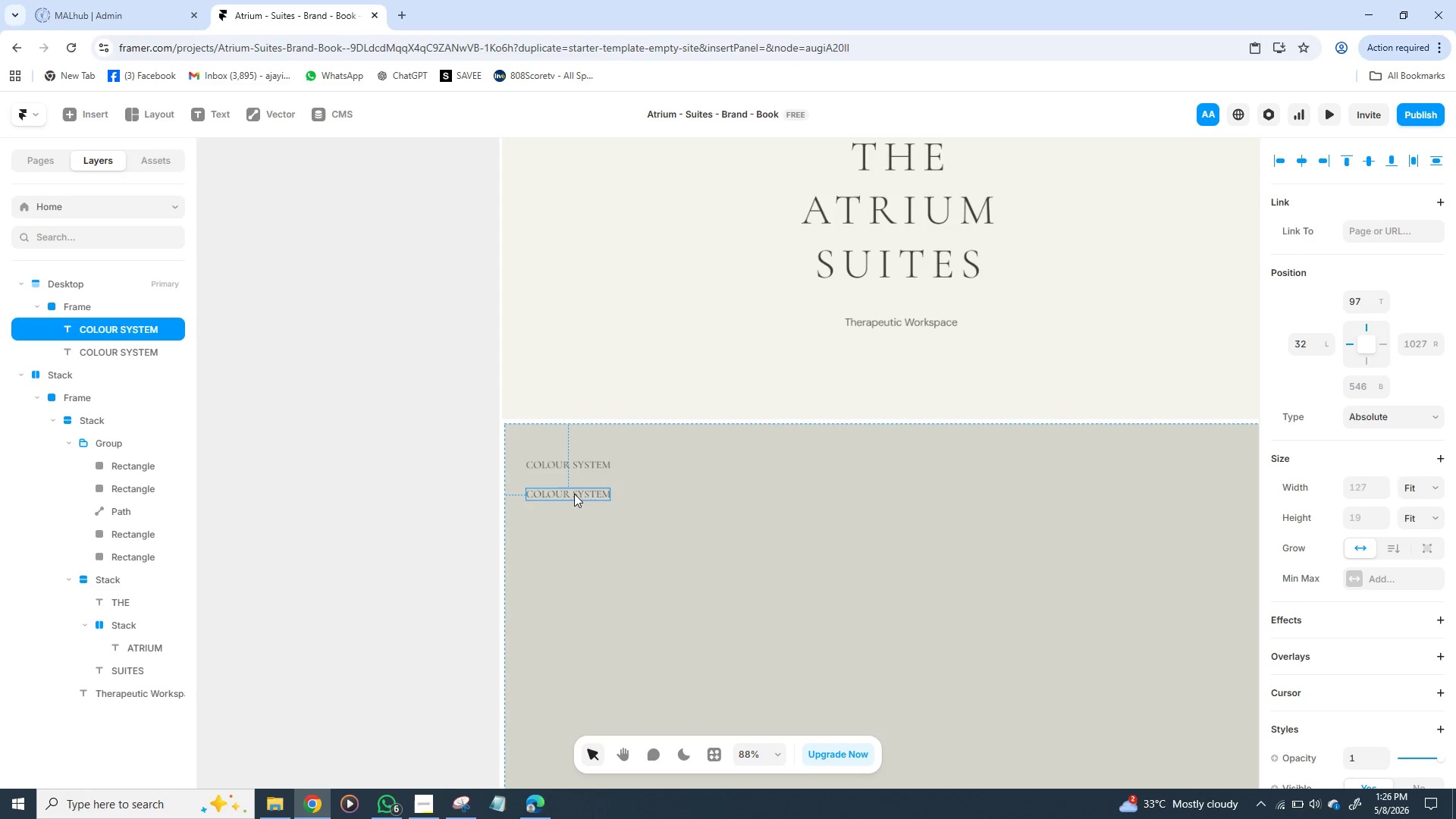 
triple_click([574, 494])
 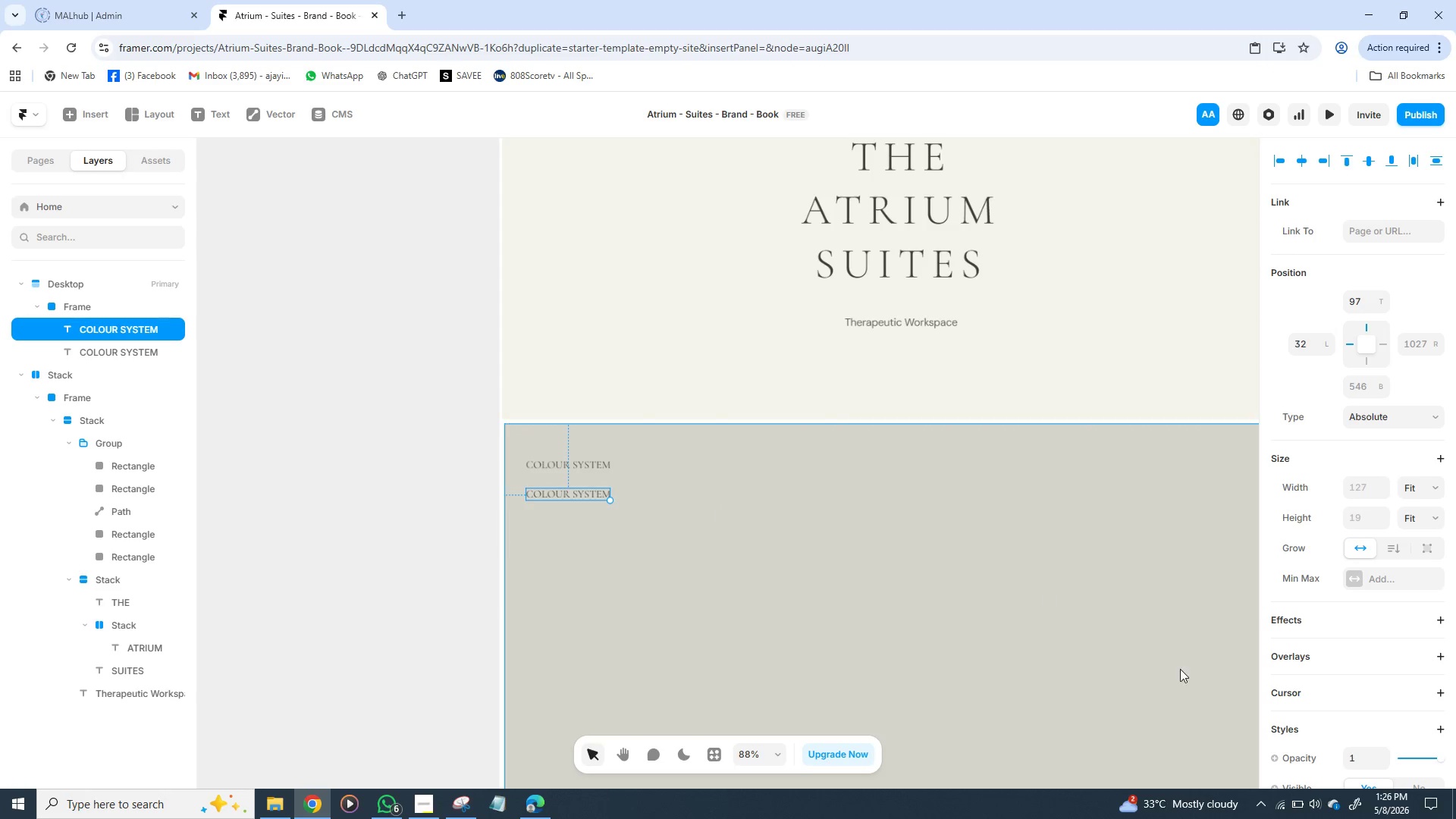 
mouse_move([1370, 614])
 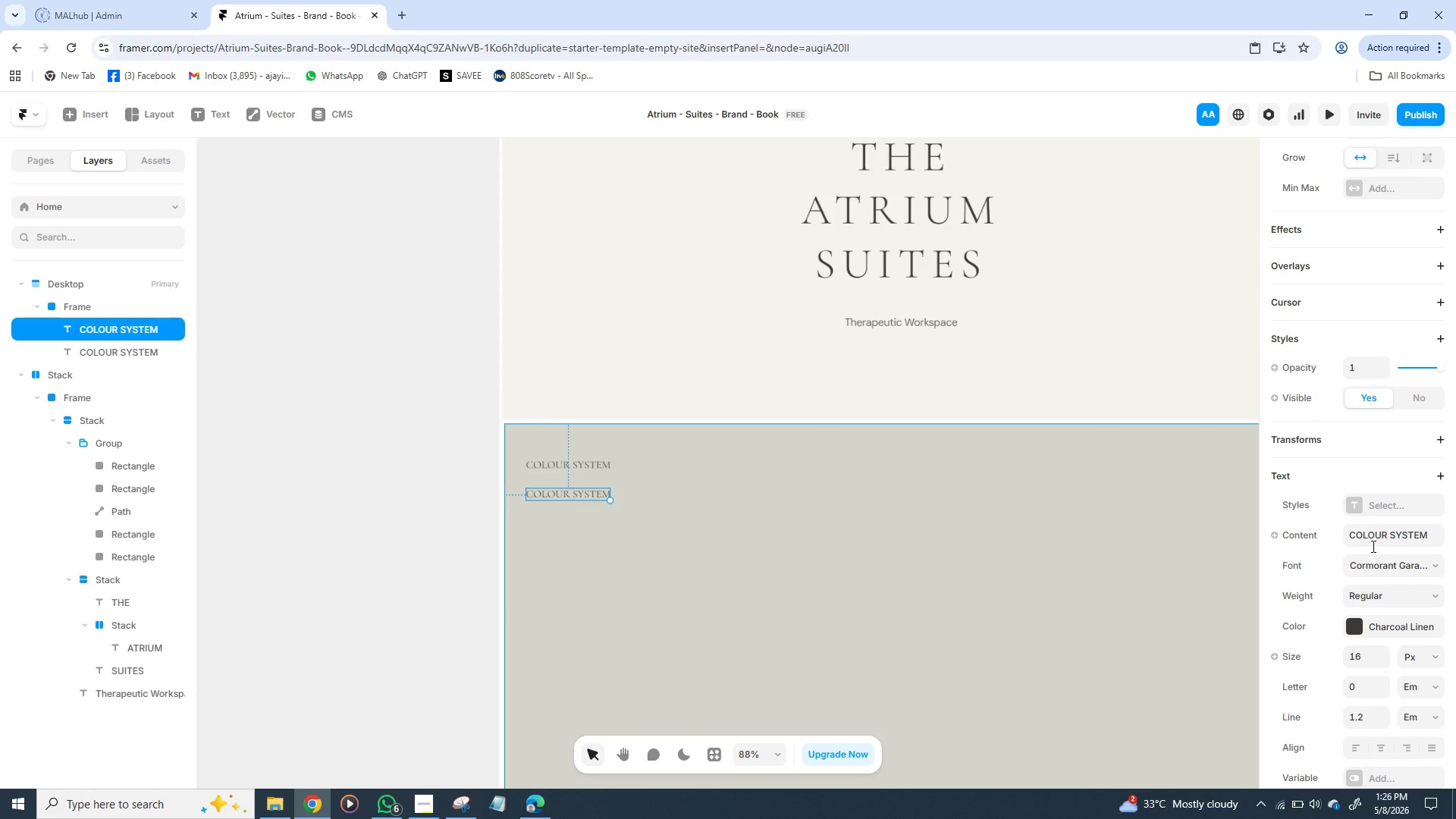 
left_click([1372, 546])
 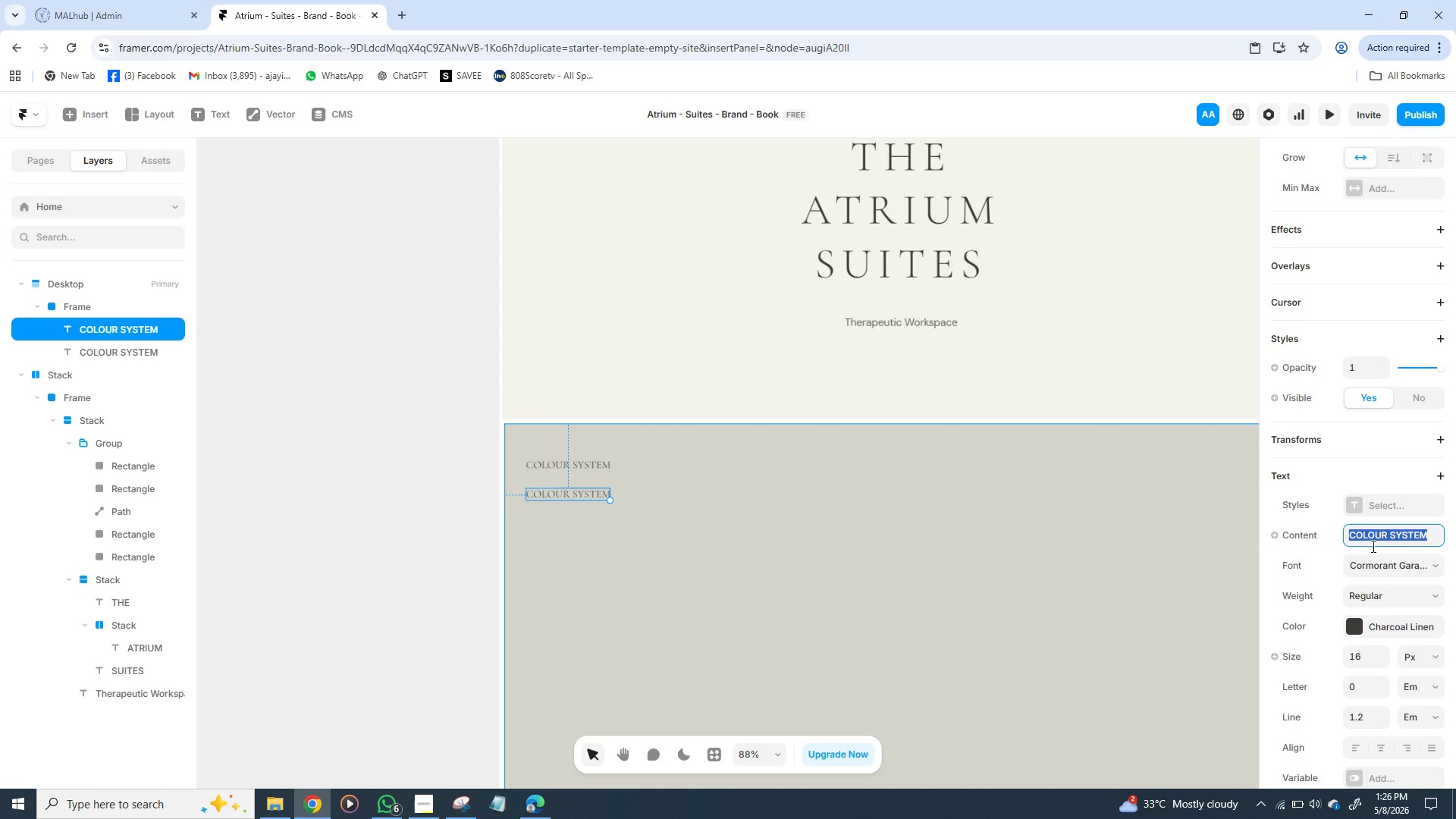 
type(nA)
key(Backspace)
key(Backspace)
key(Backspace)
type(Natura)
key(Backspace)
type(e)
 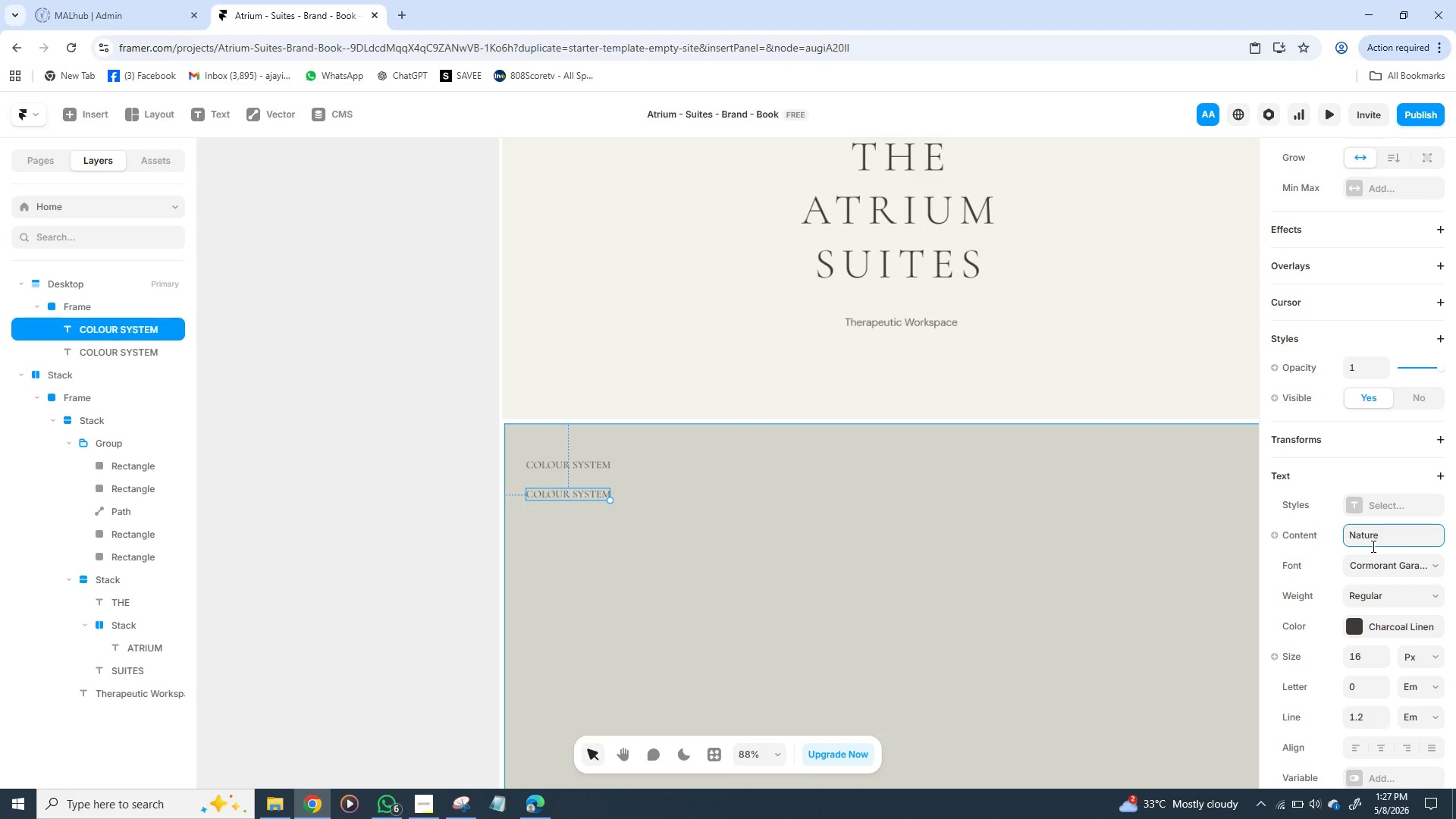 
key(Minus)
 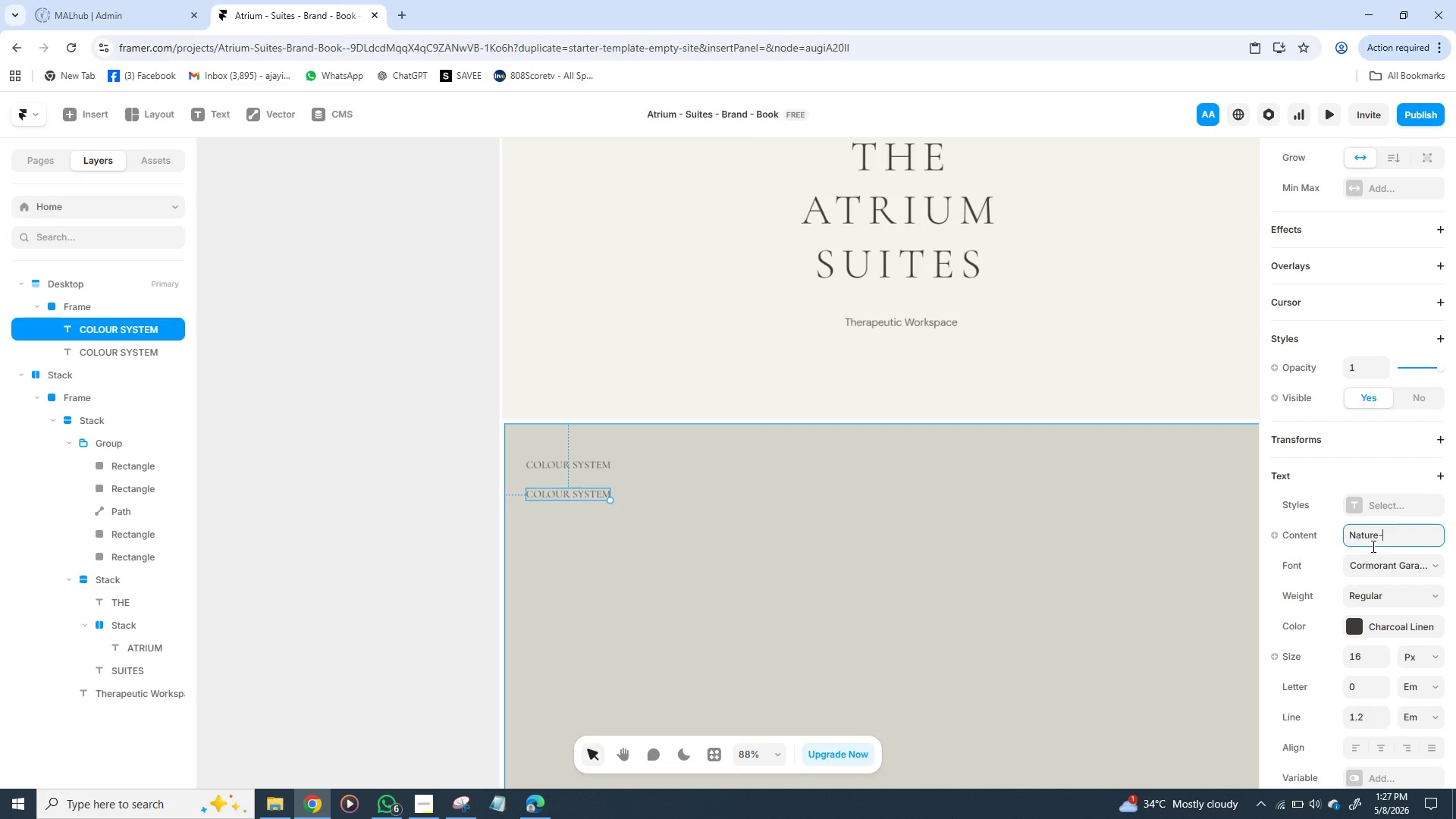 
type( Ne)
 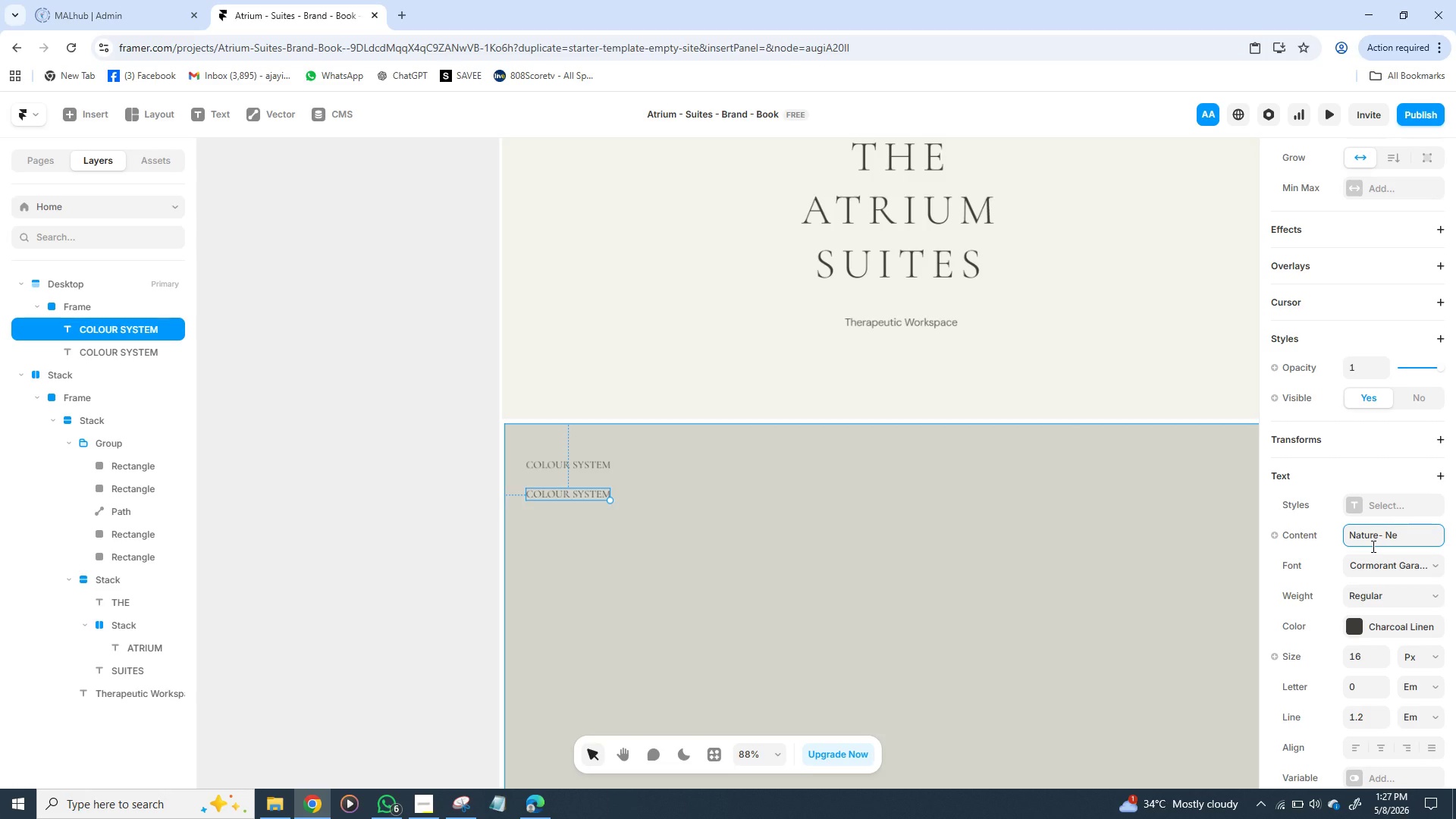 
wait(7.8)
 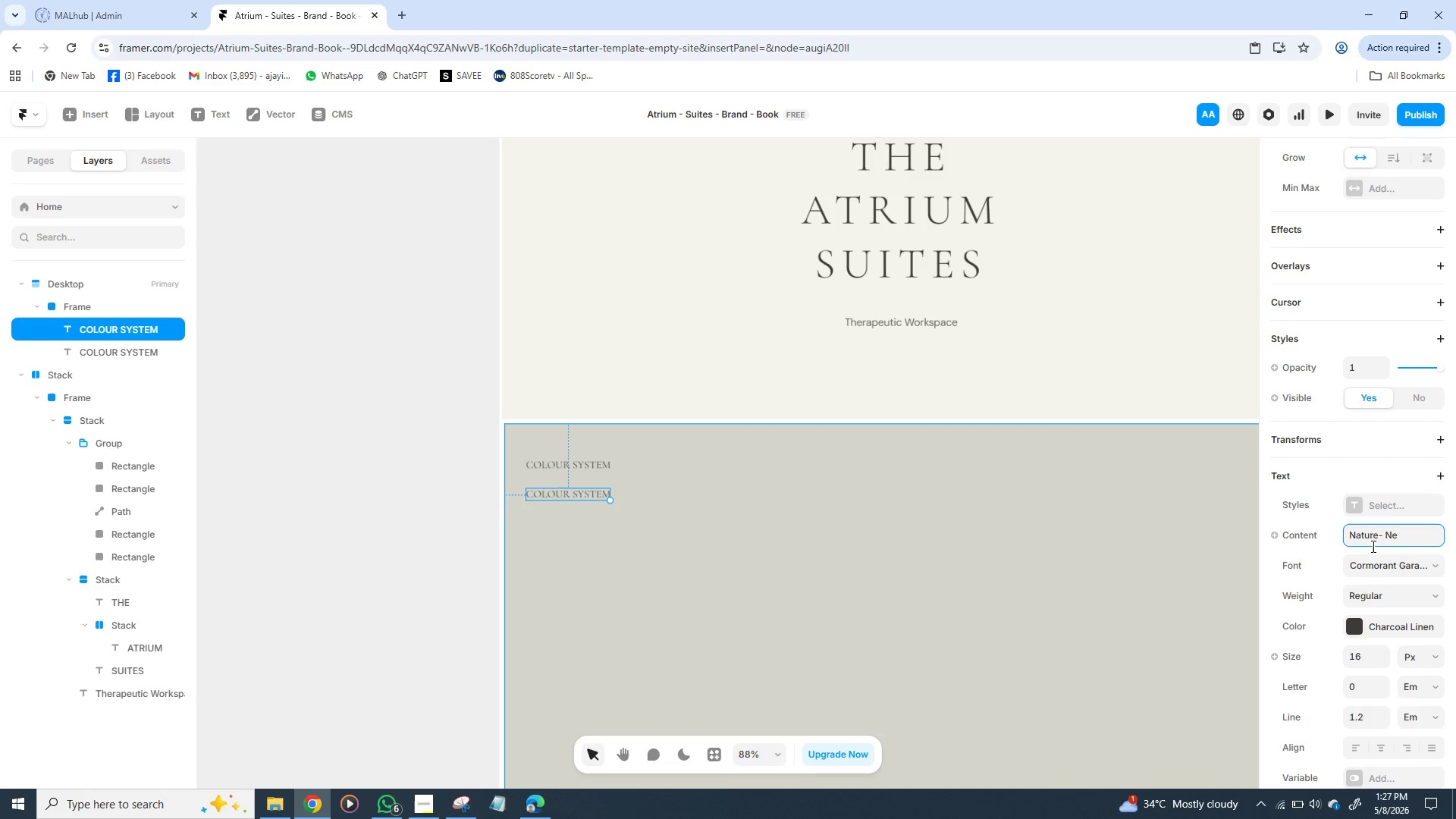 
type(ura)
 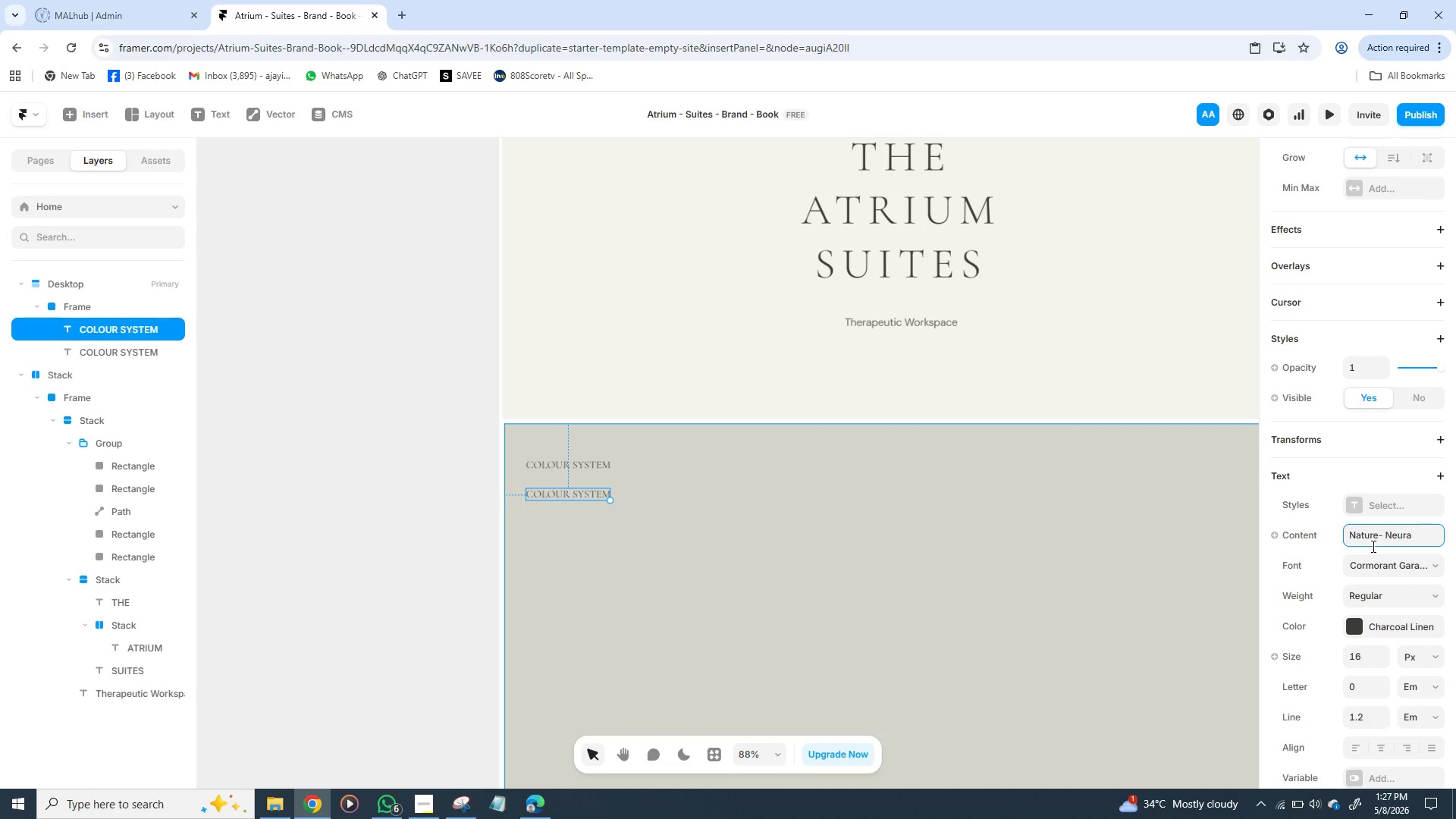 
key(Backspace)
key(Backspace)
type(tal)
 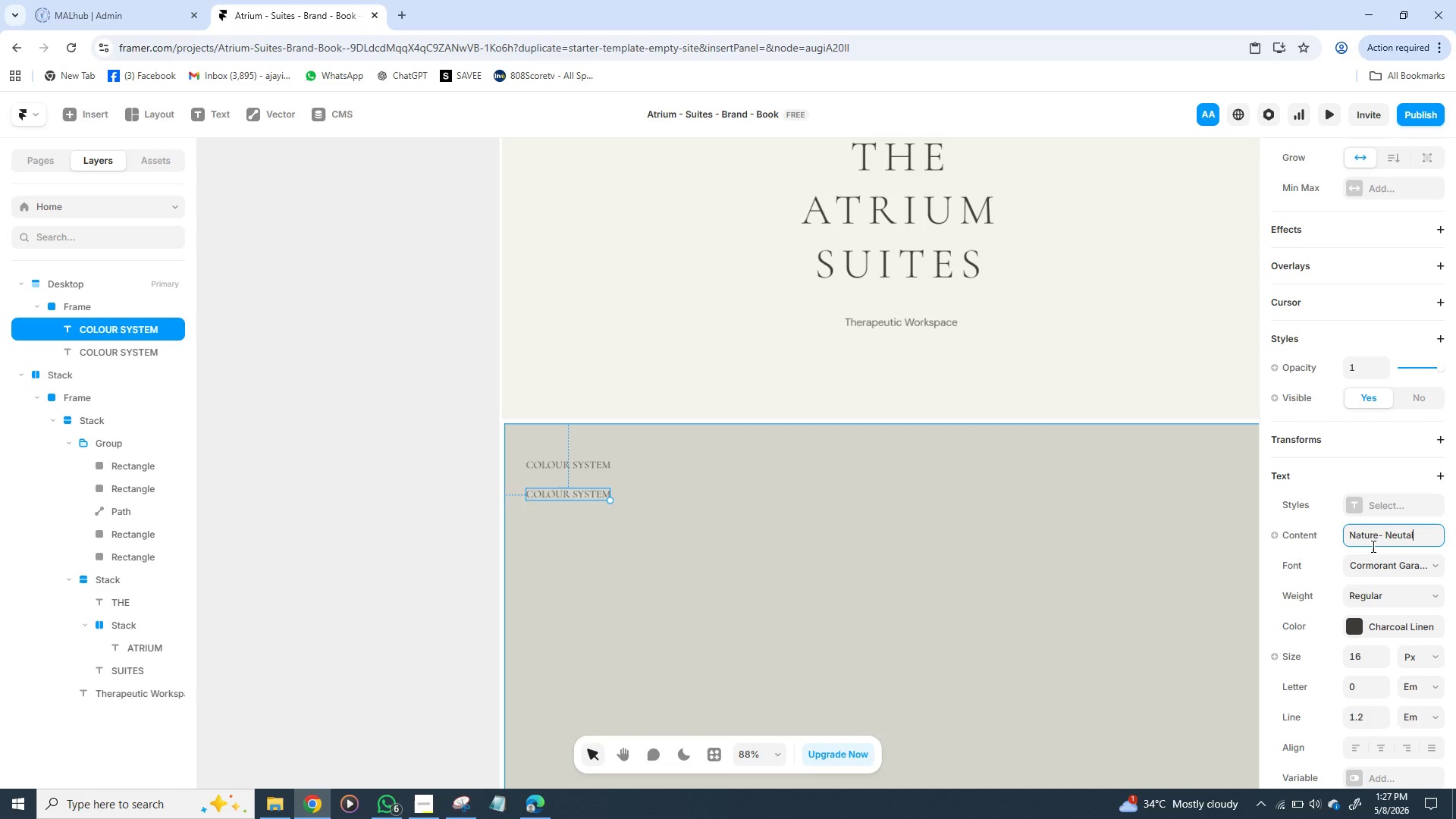 
key(Backspace)
key(Backspace)
type(ra)
 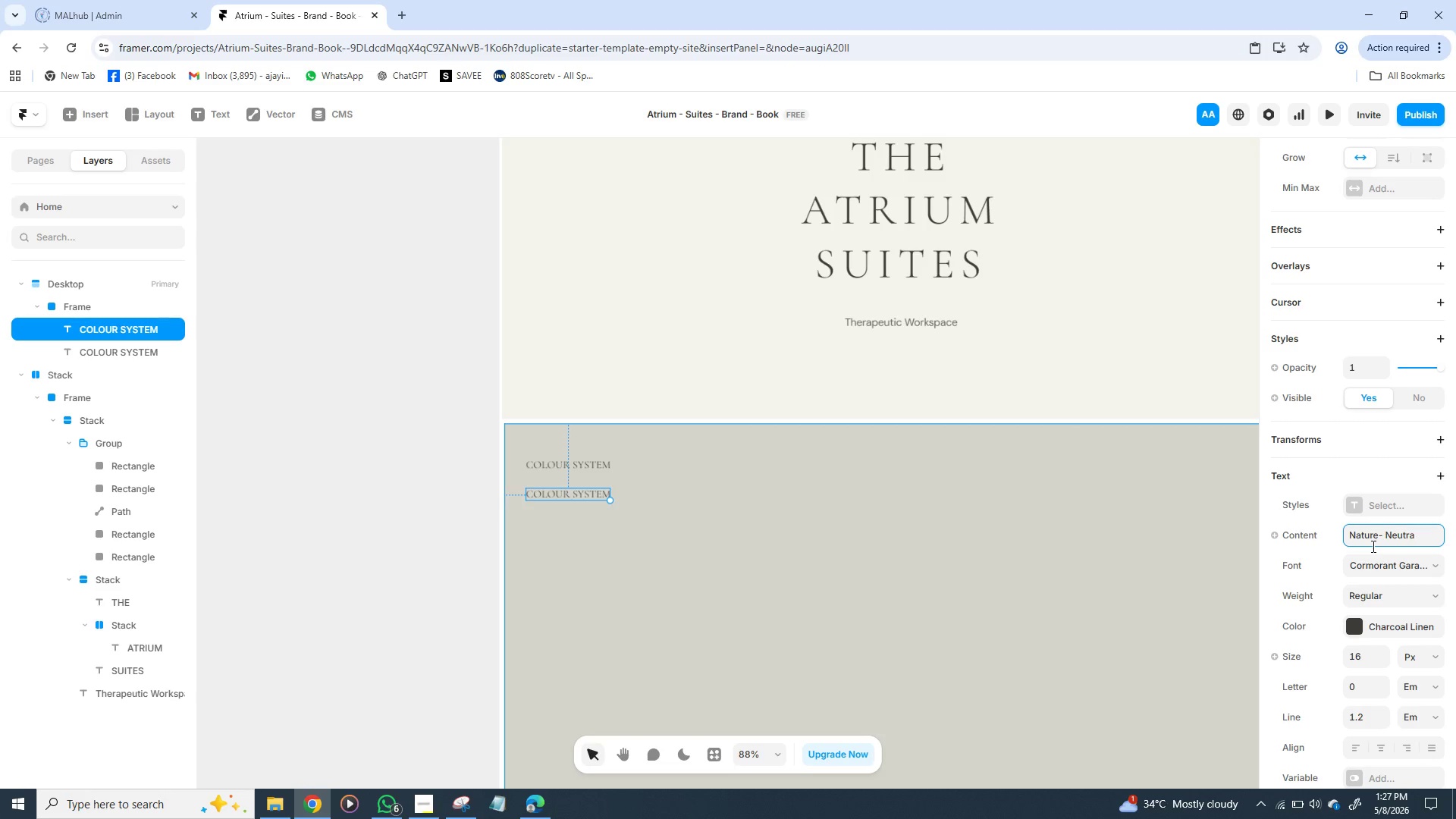 
type(l Palle)
 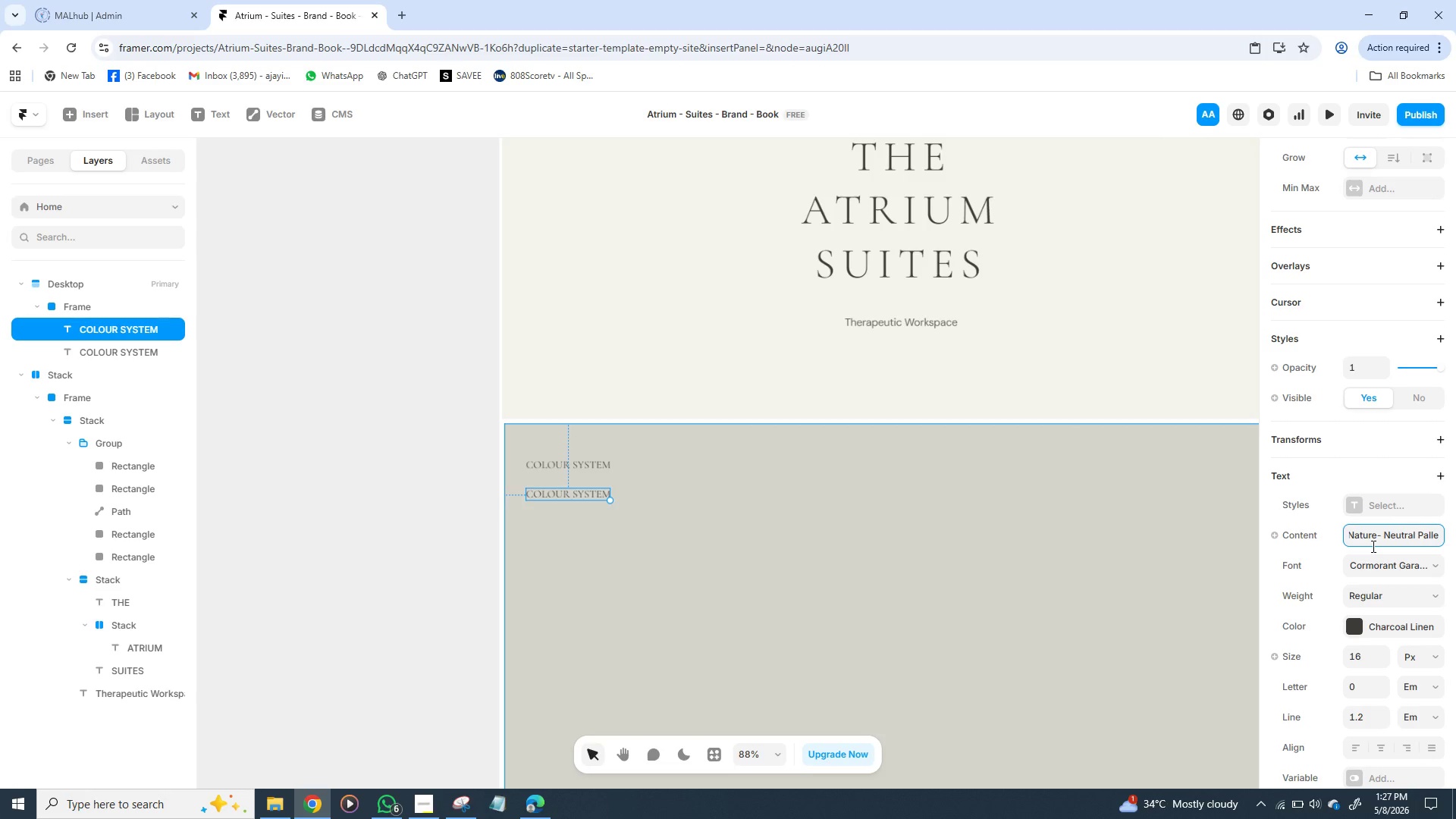 
key(Backspace)
key(Backspace)
type(ette)
 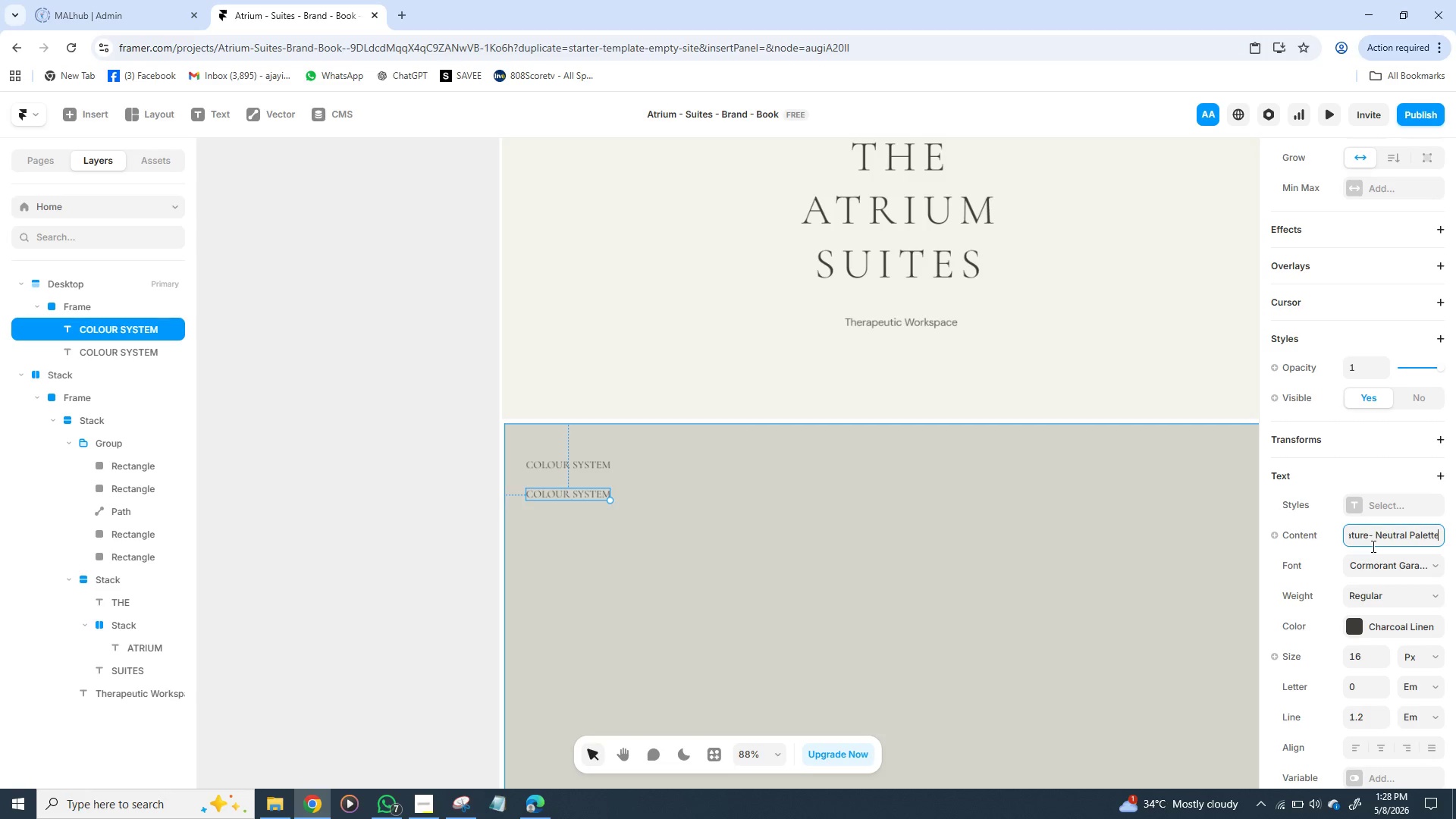 
key(Enter)
 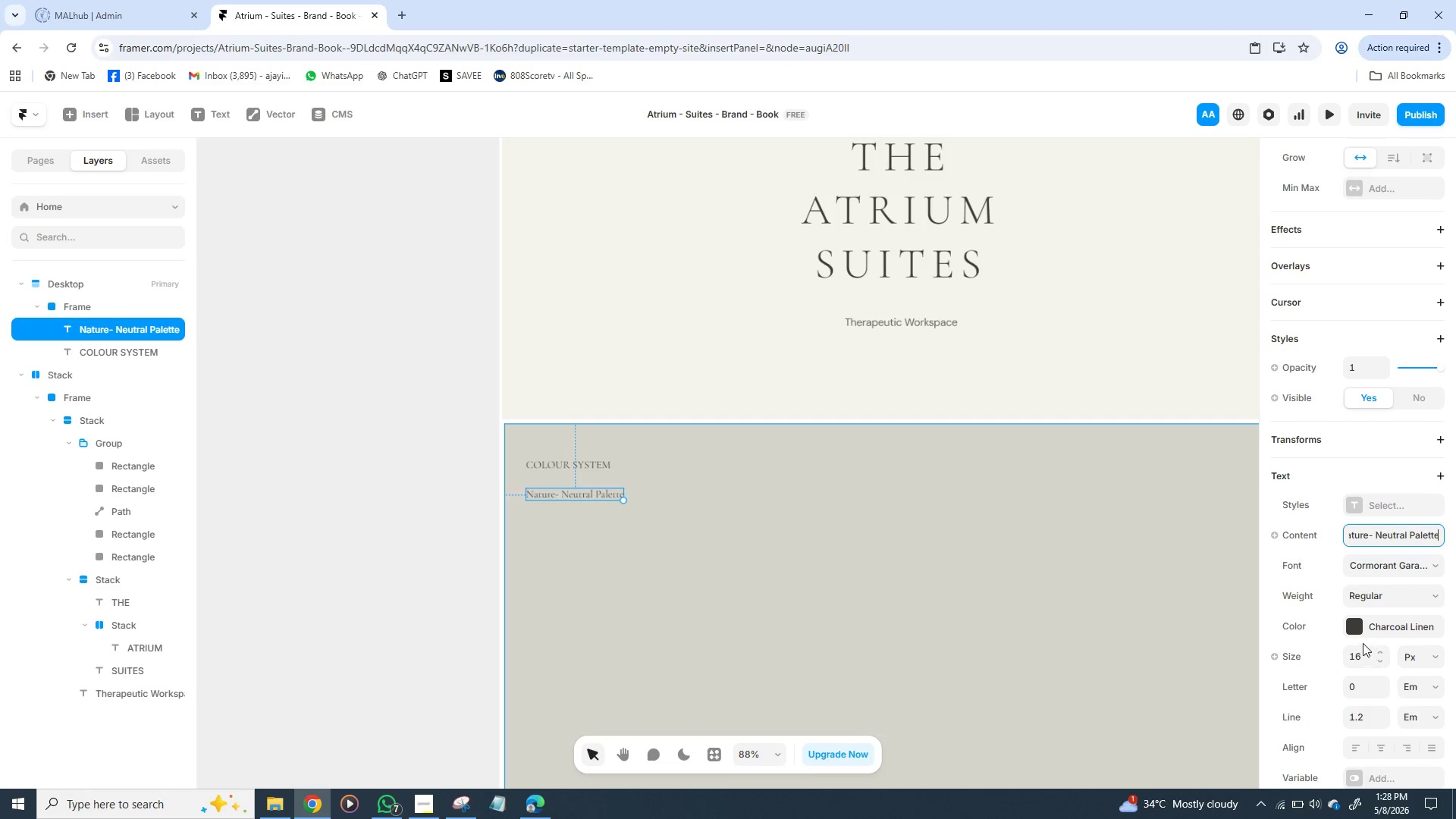 
left_click([1357, 626])
 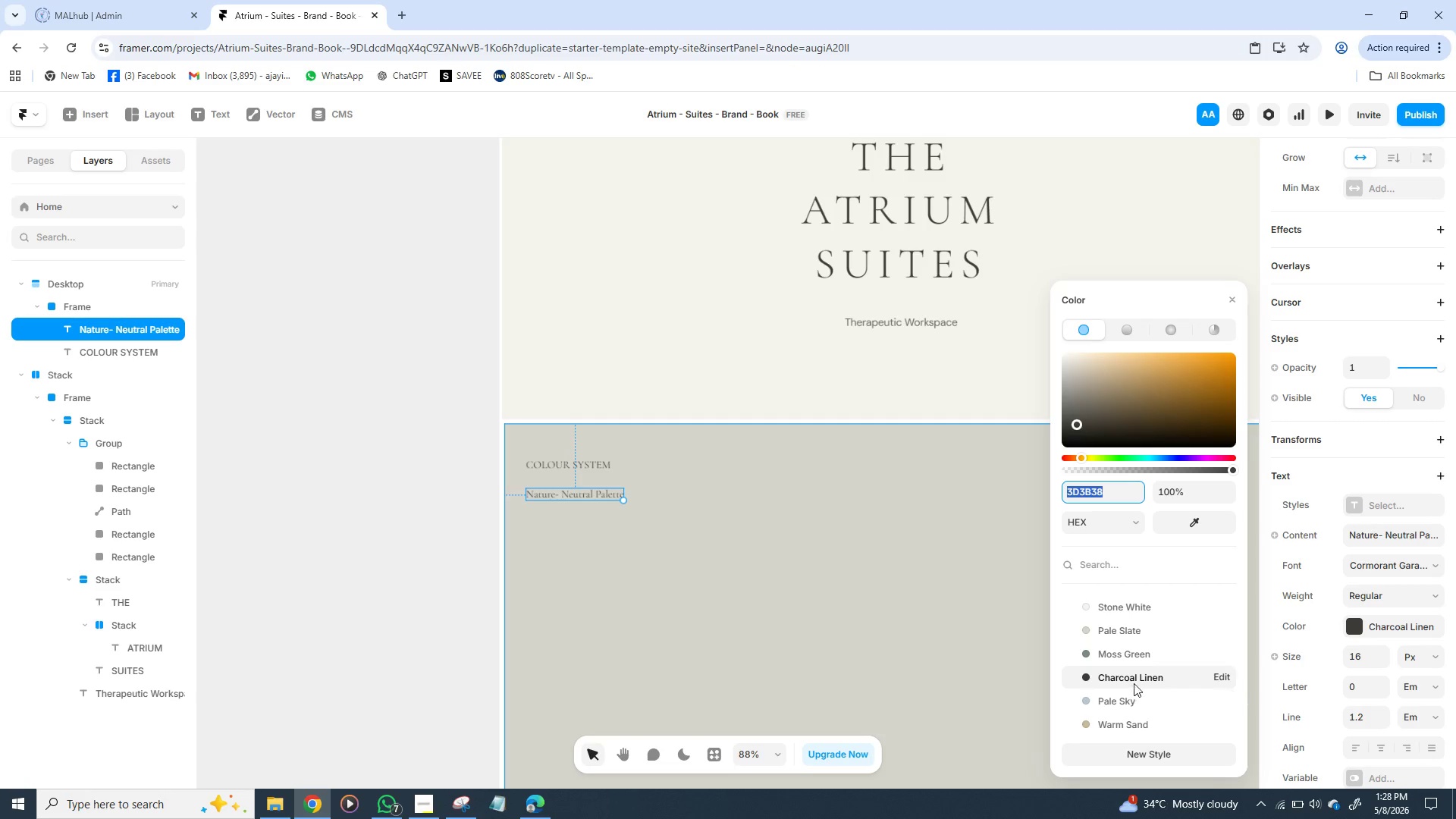 
left_click([1126, 682])
 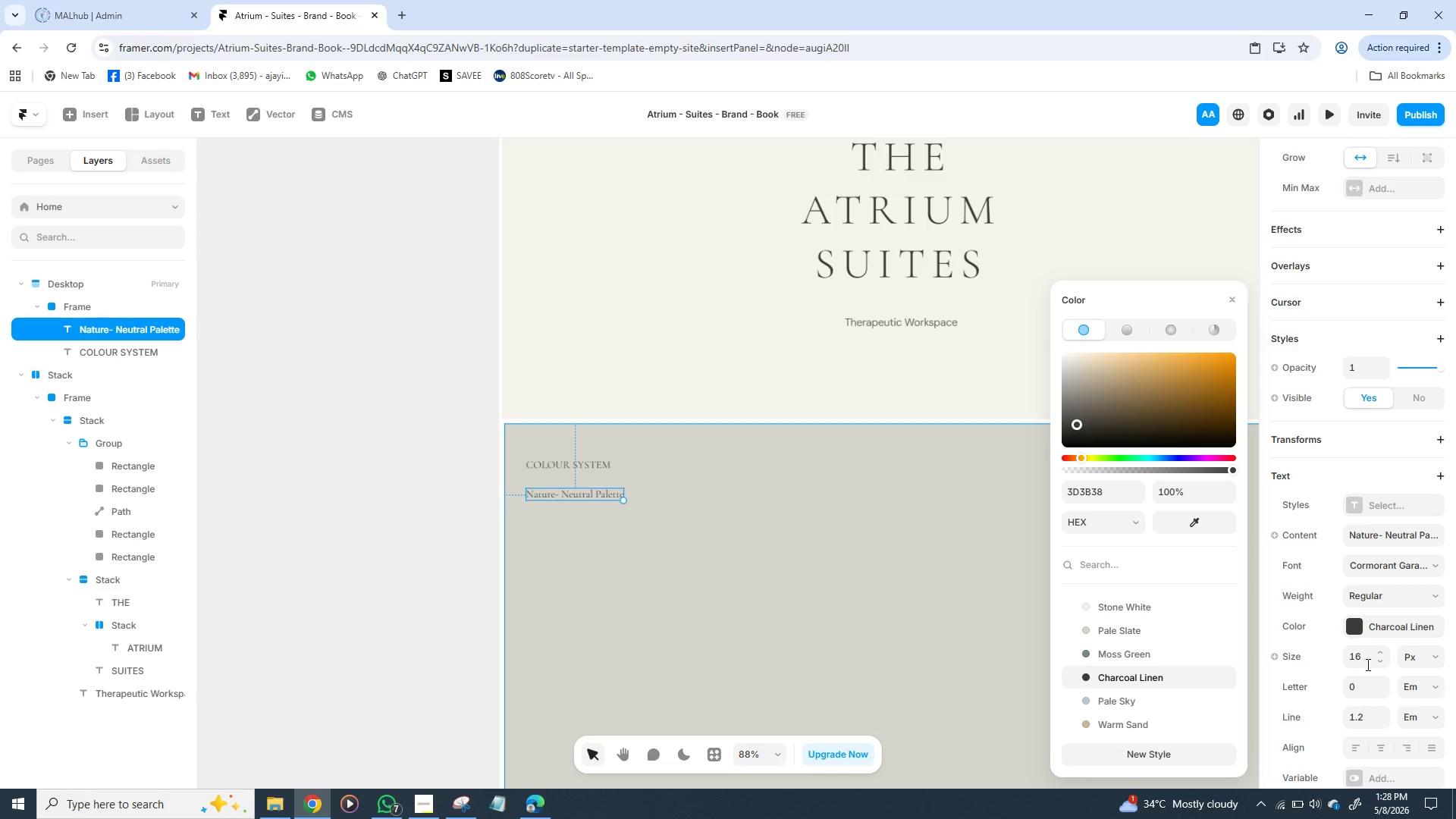 
left_click([1367, 664])
 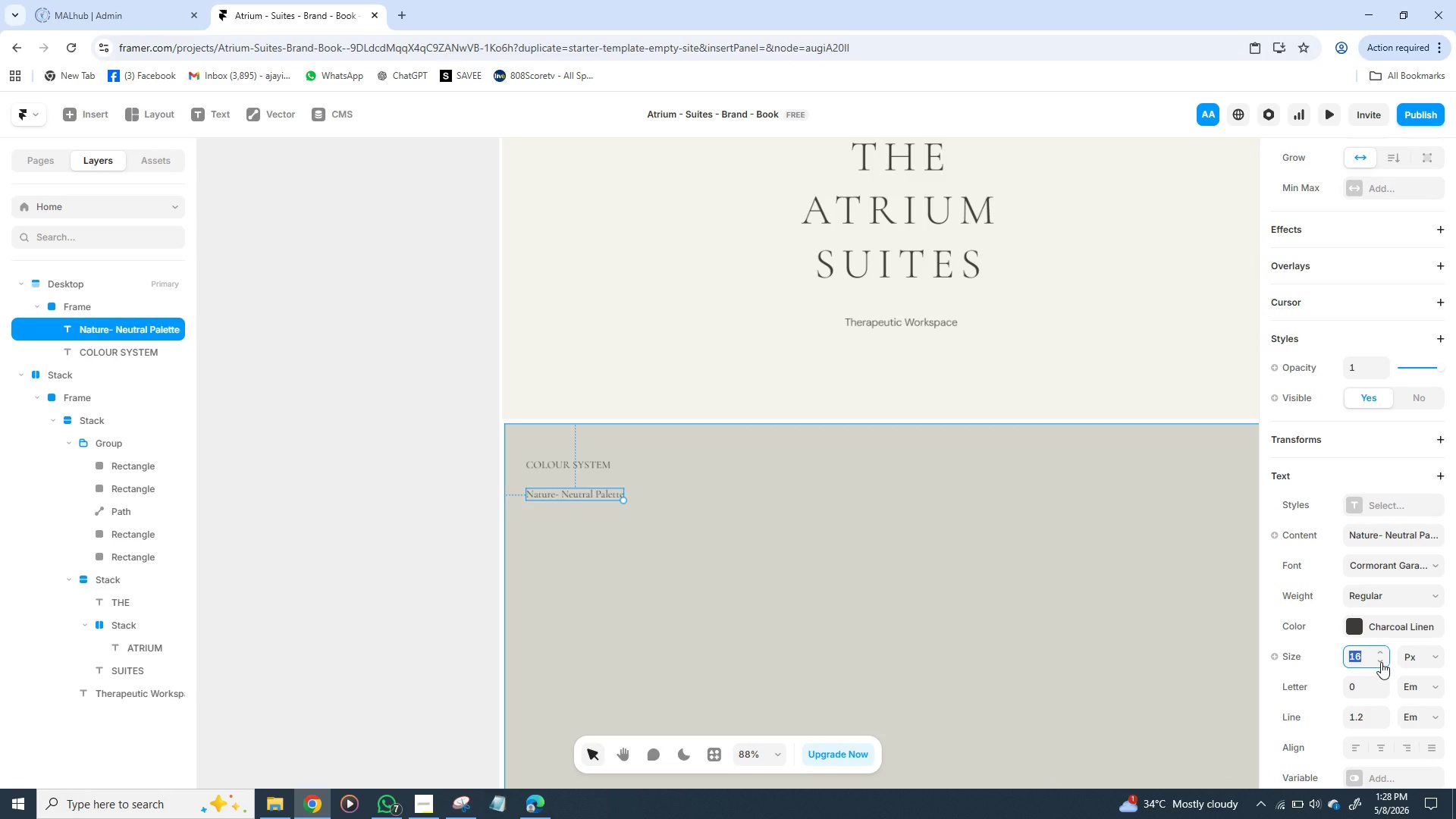 
left_click([1381, 662])
 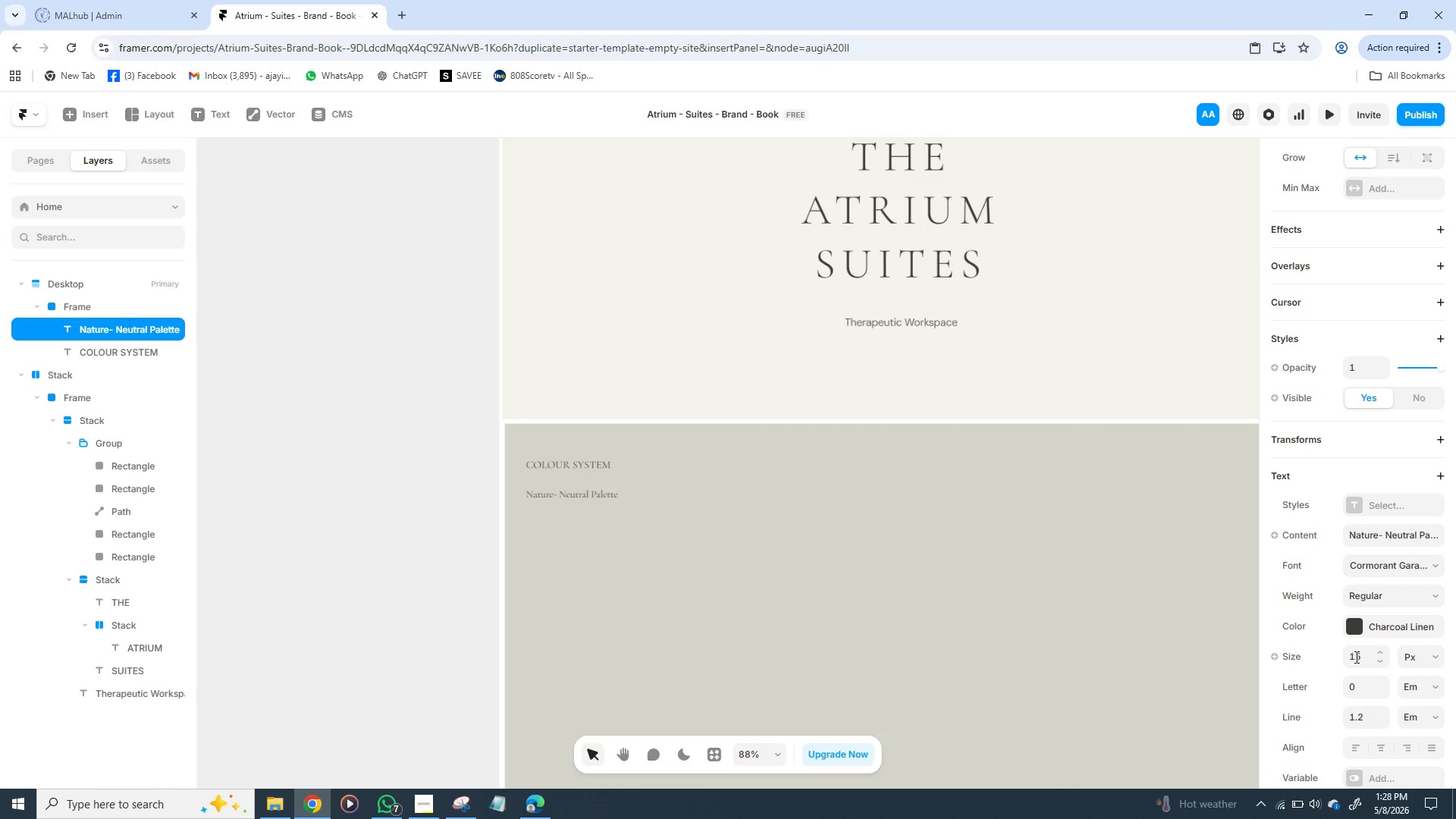 
left_click([1355, 657])
 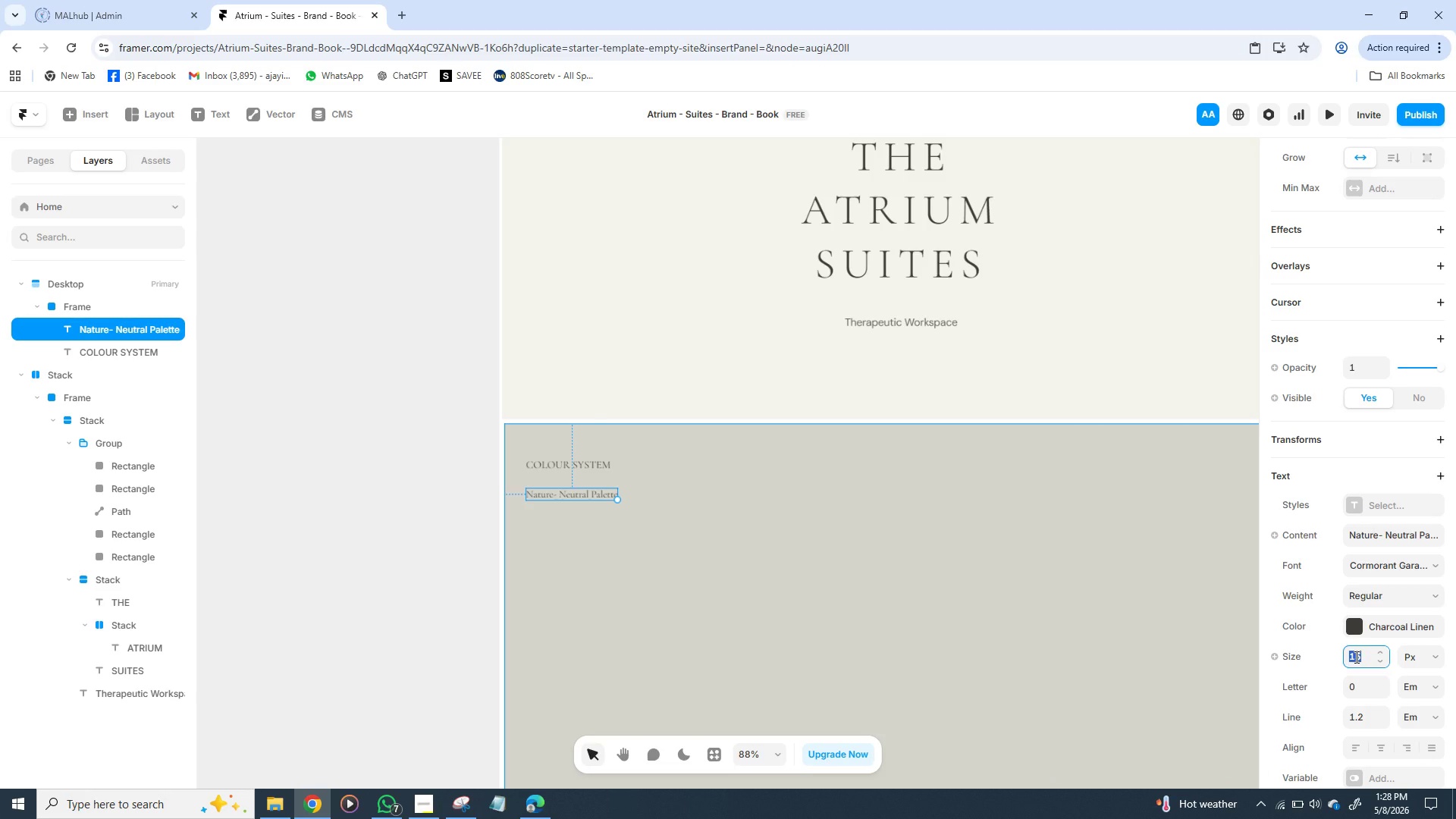 
type(40)
 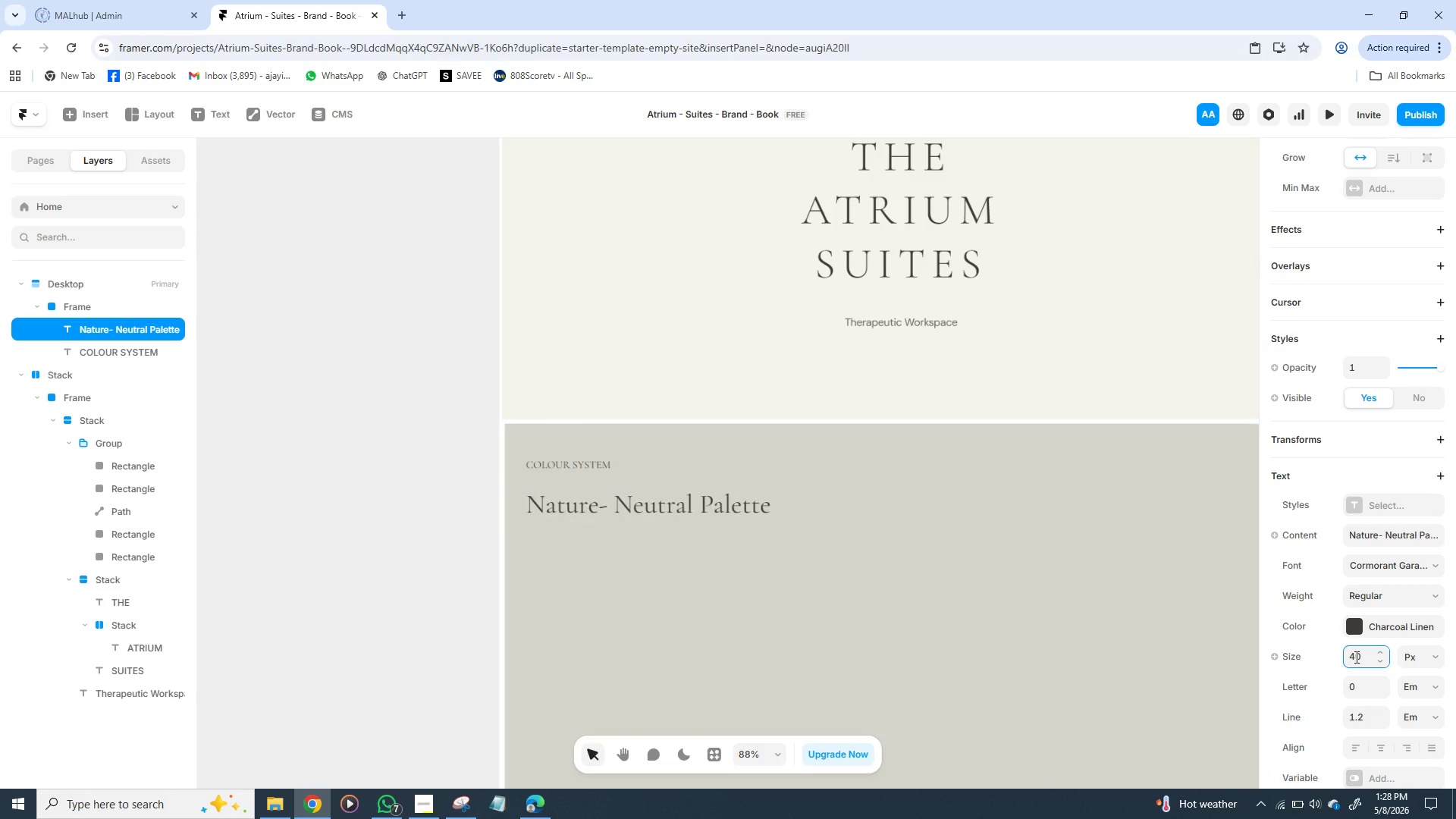 
key(Enter)
 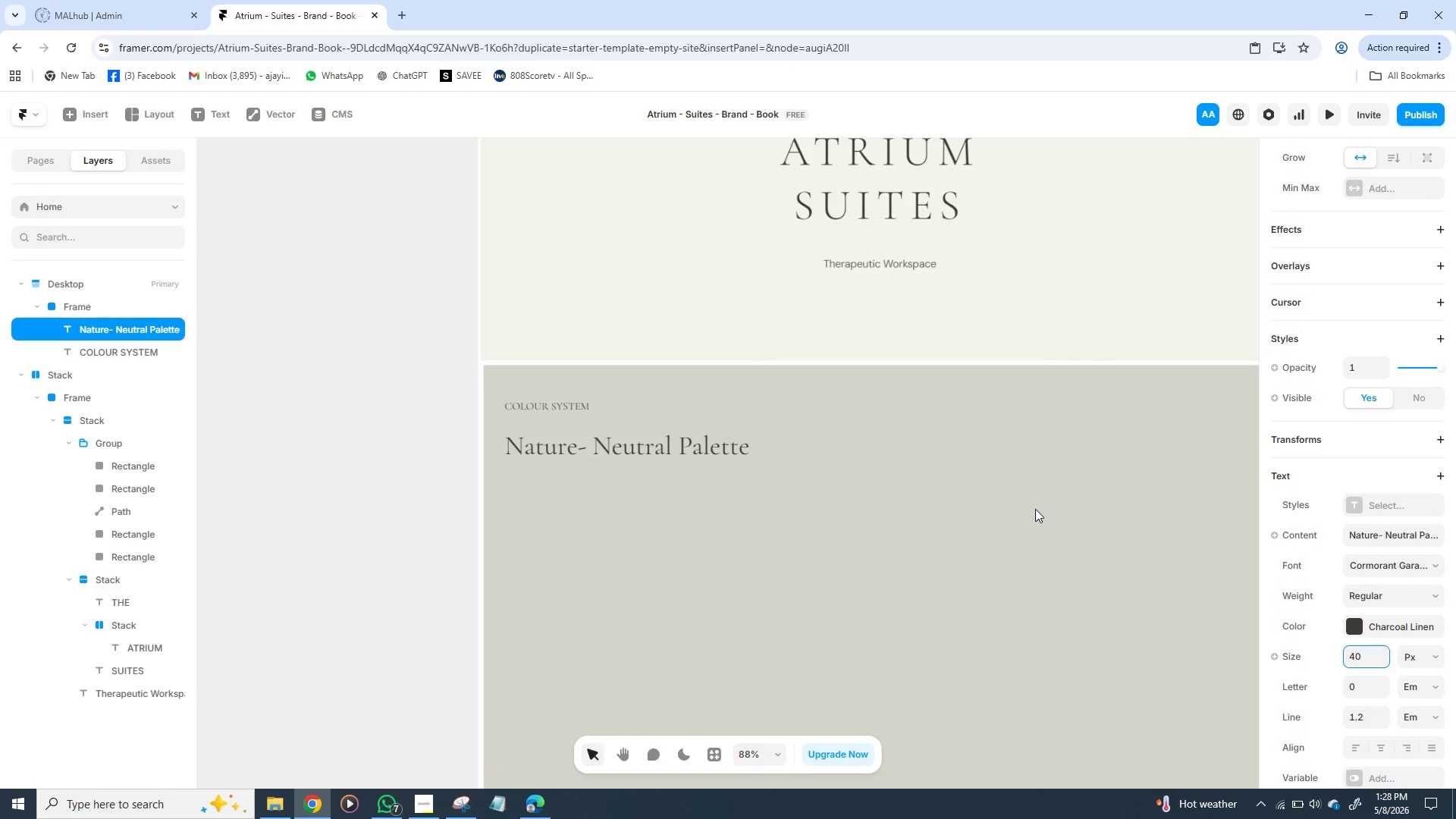 
wait(11.33)
 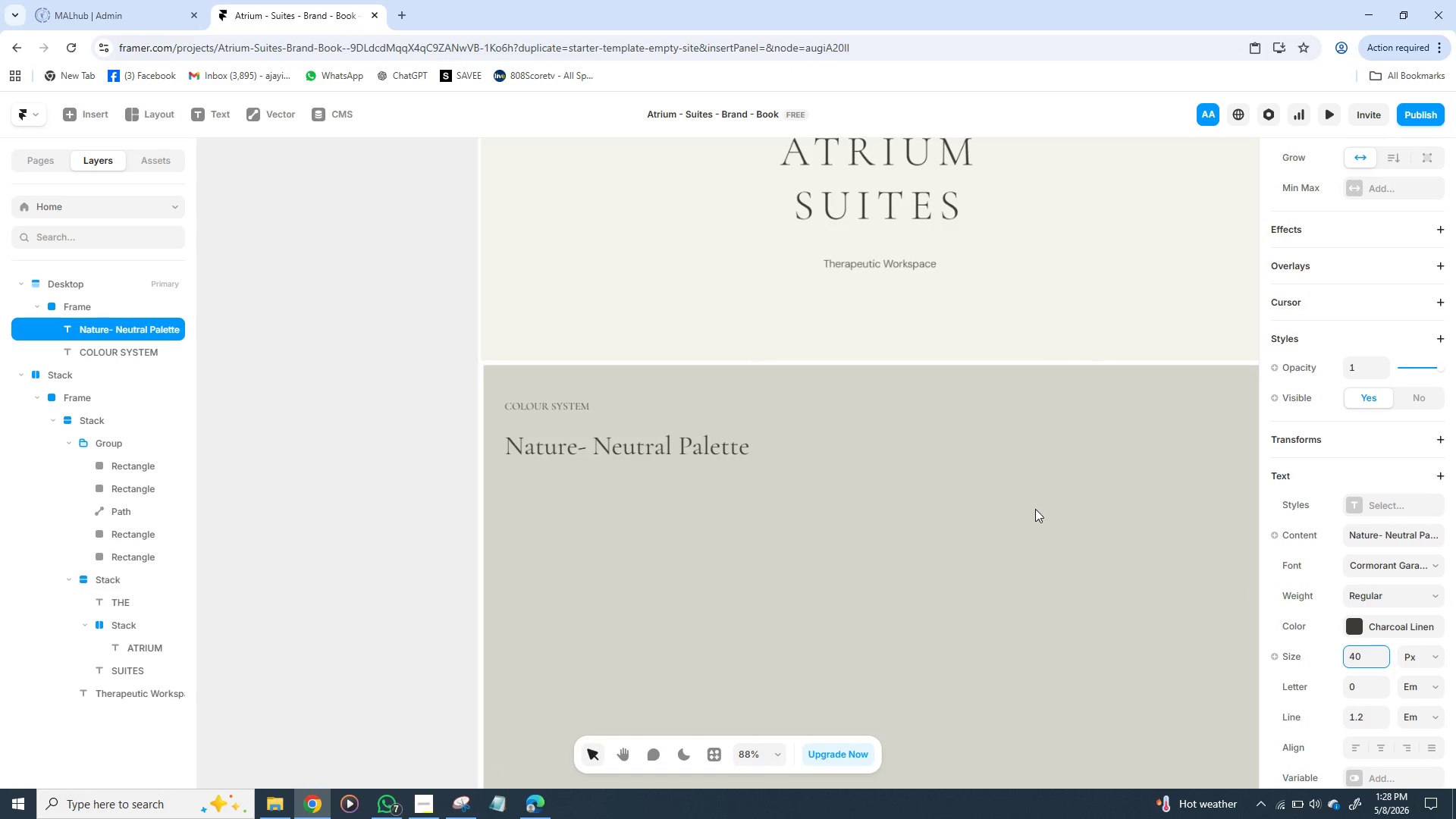 
left_click([1121, 232])
 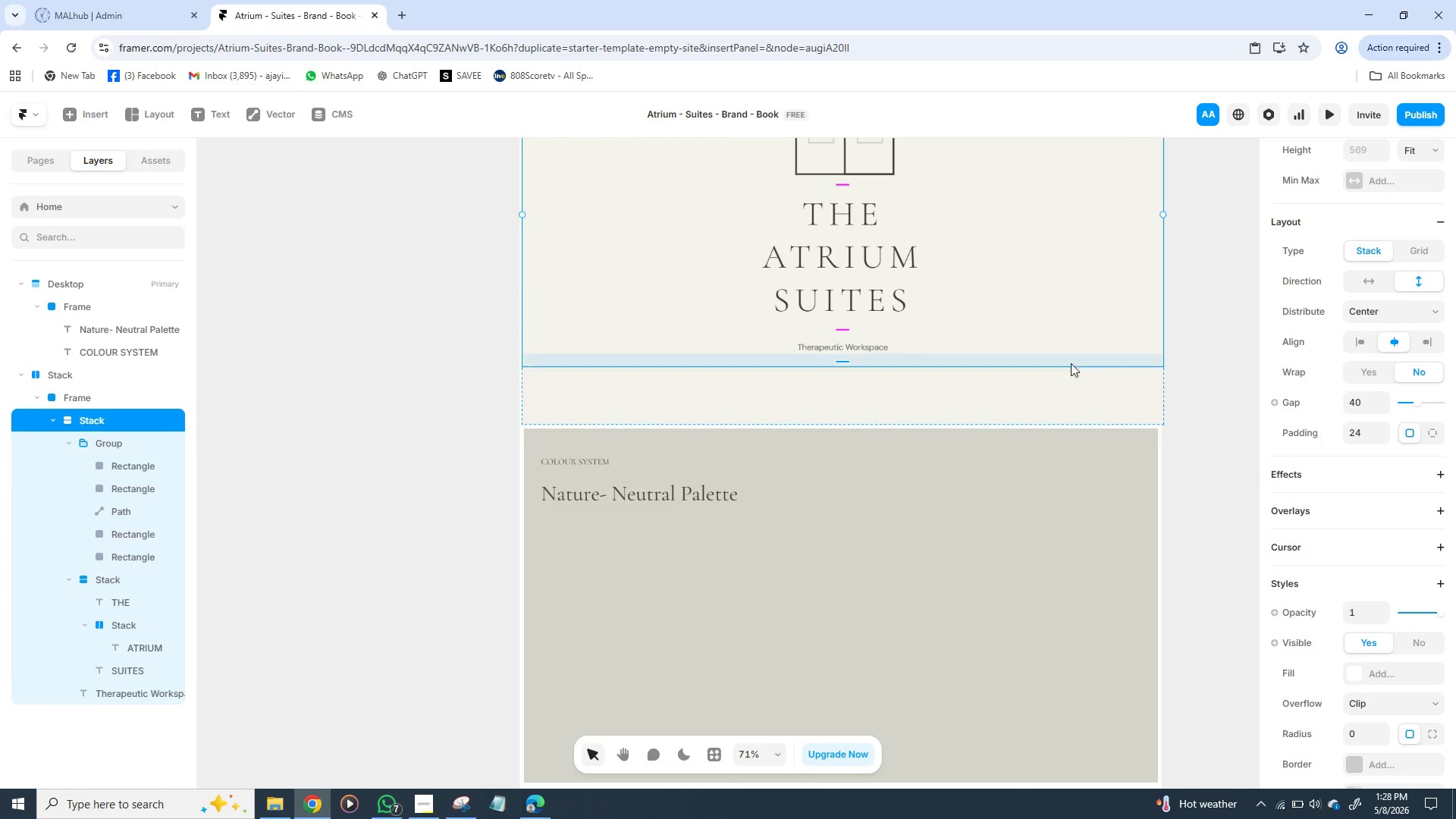 
left_click([1066, 407])
 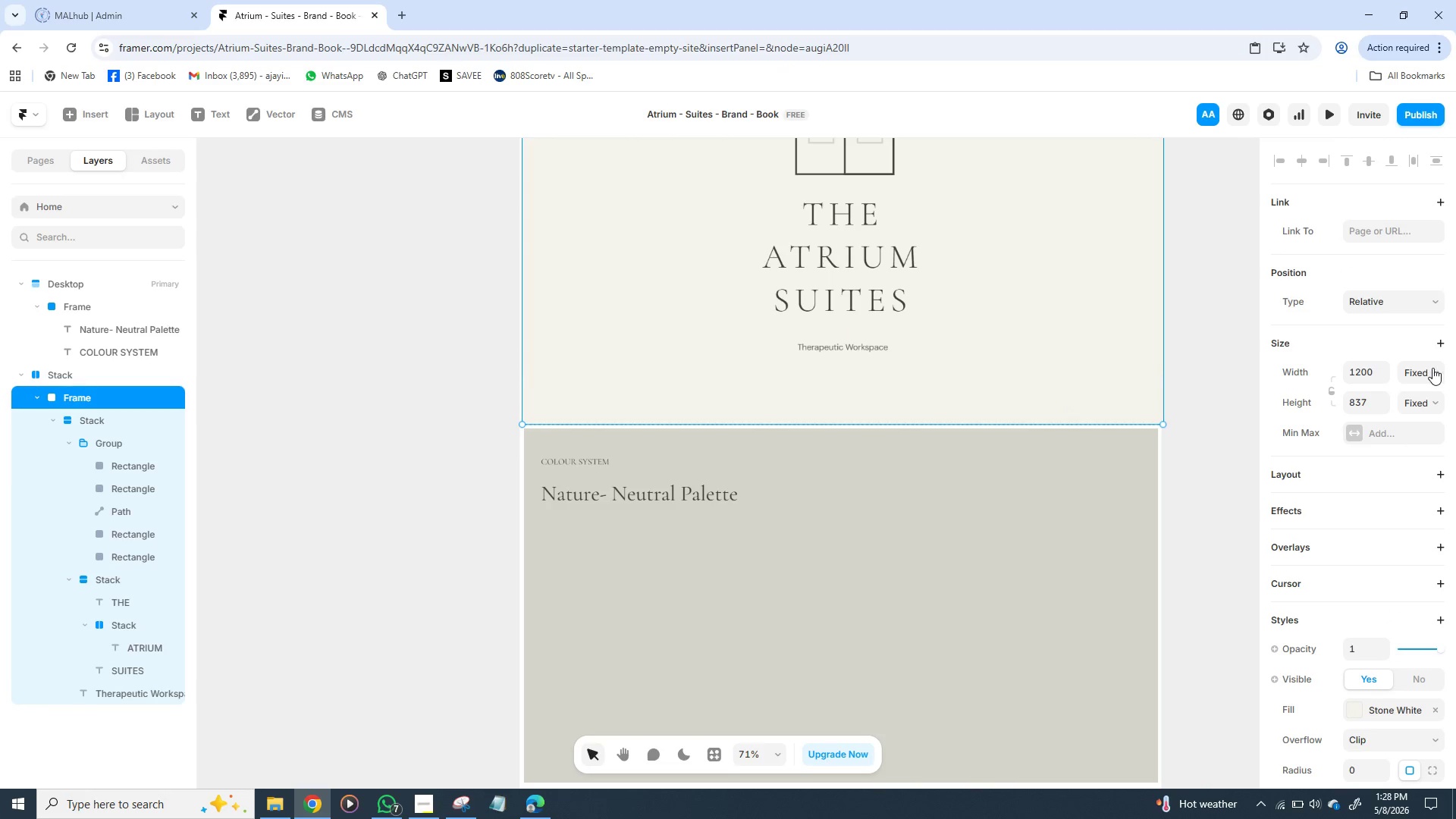 
left_click([1432, 368])
 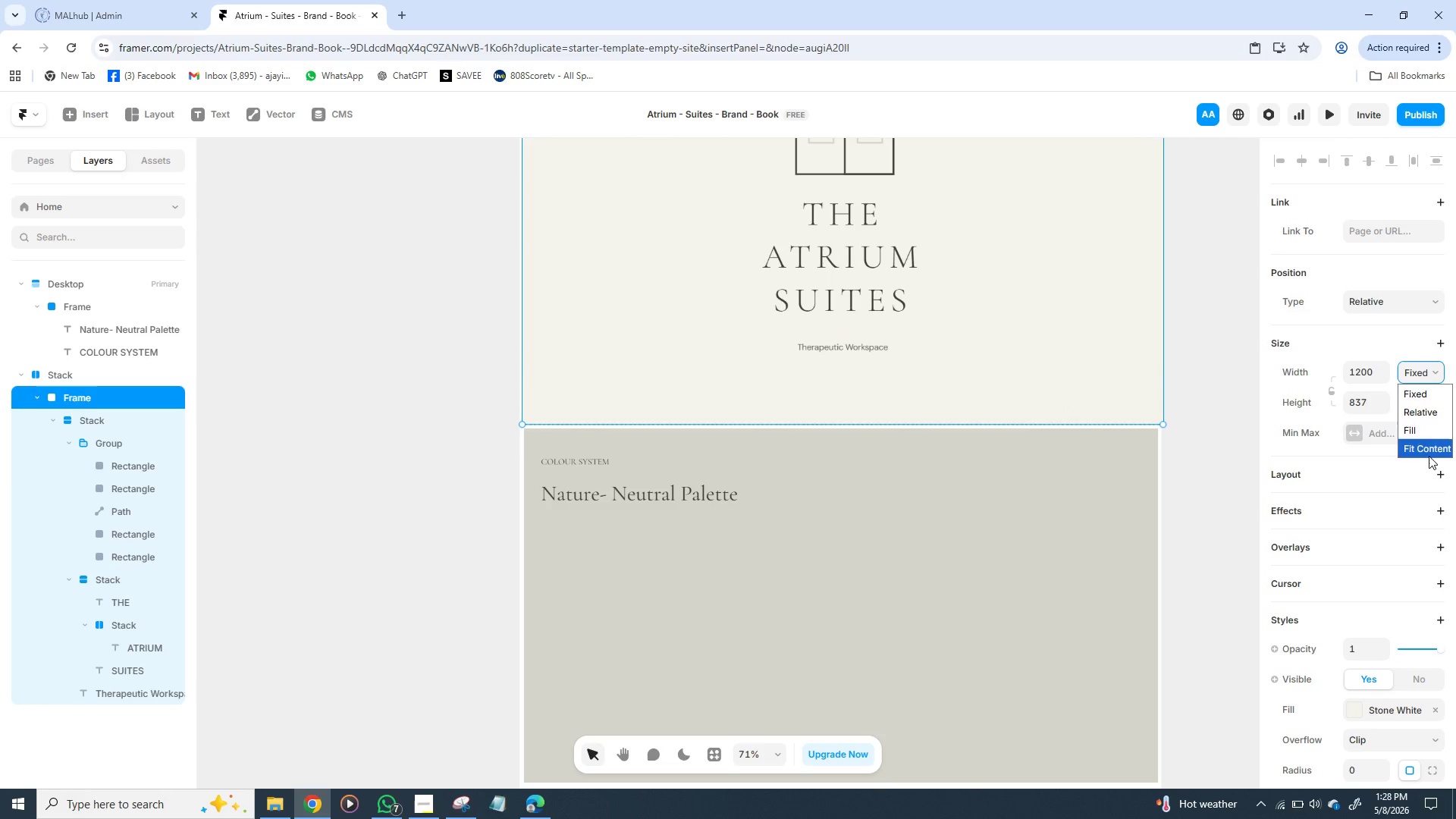 
left_click([1429, 457])
 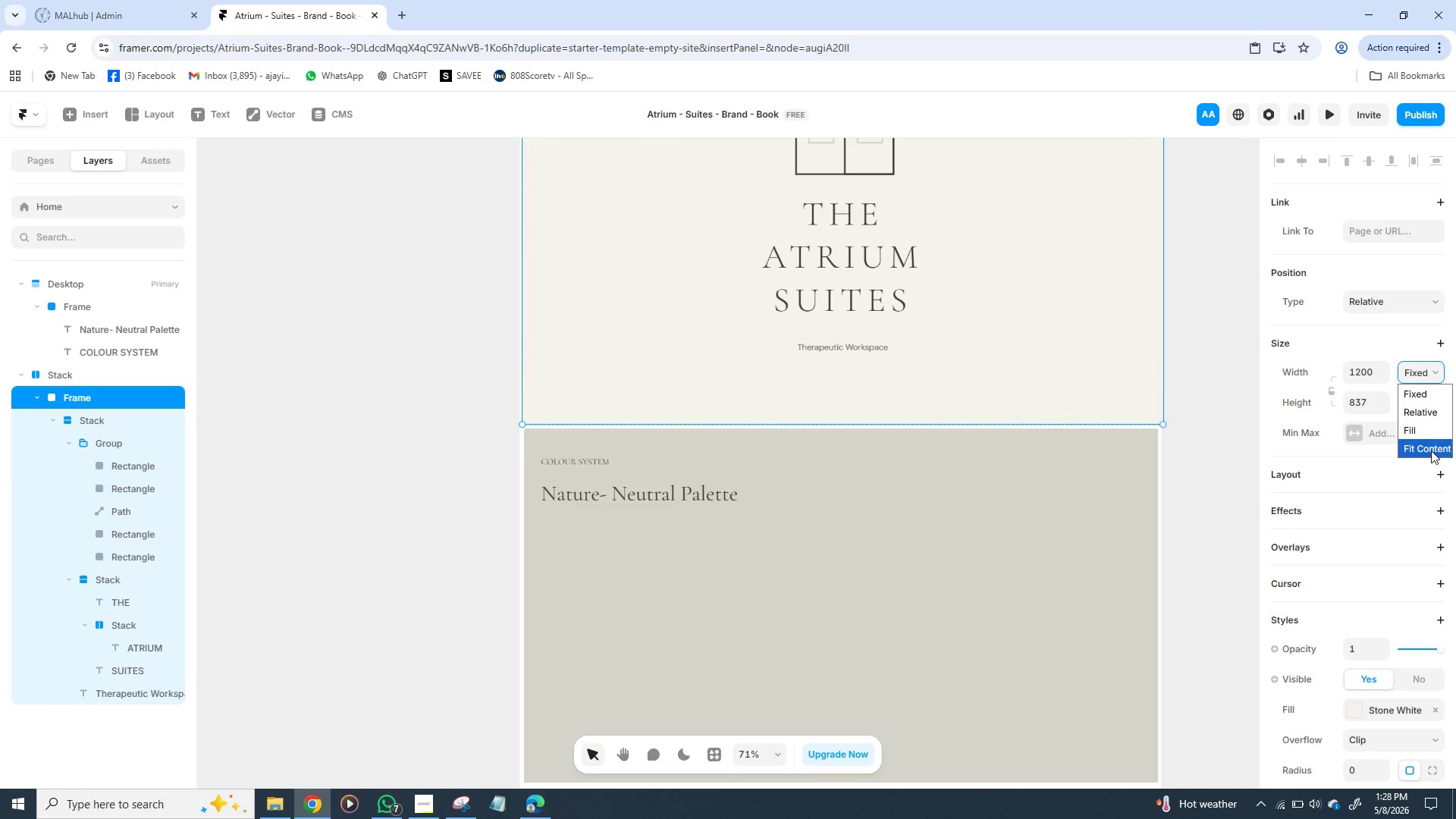 
left_click([1431, 450])
 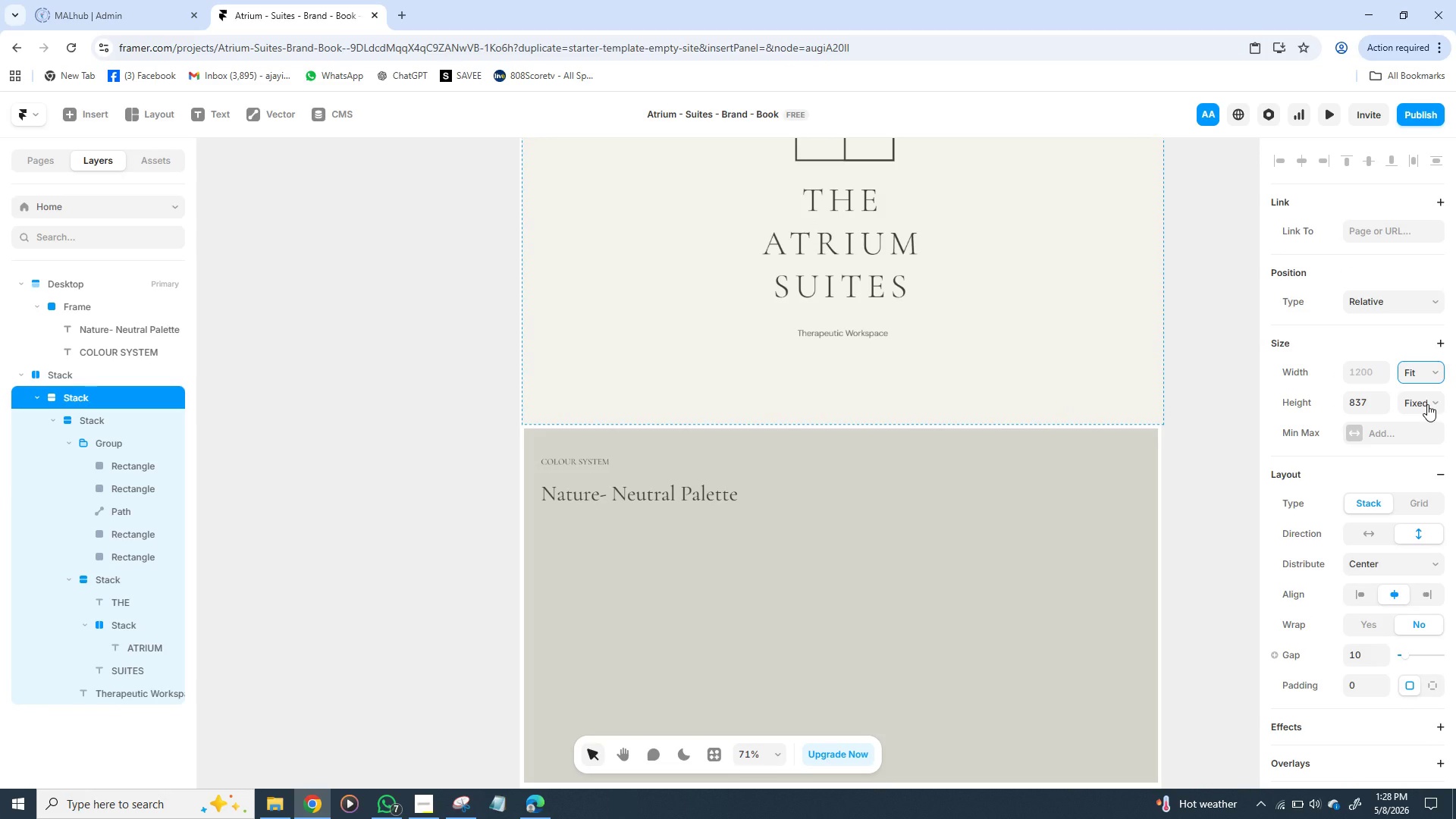 
left_click([1427, 404])
 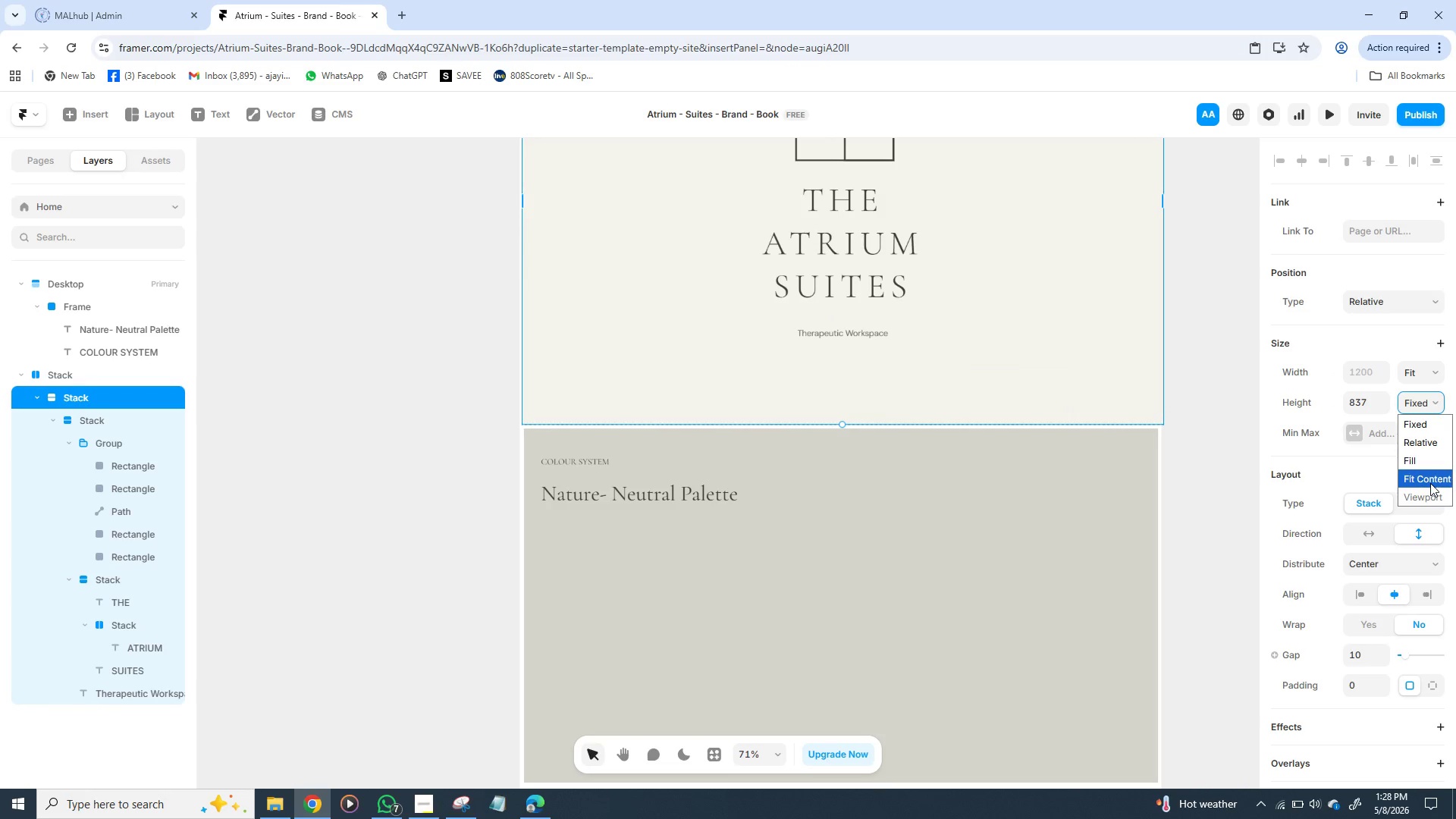 
left_click([1430, 483])
 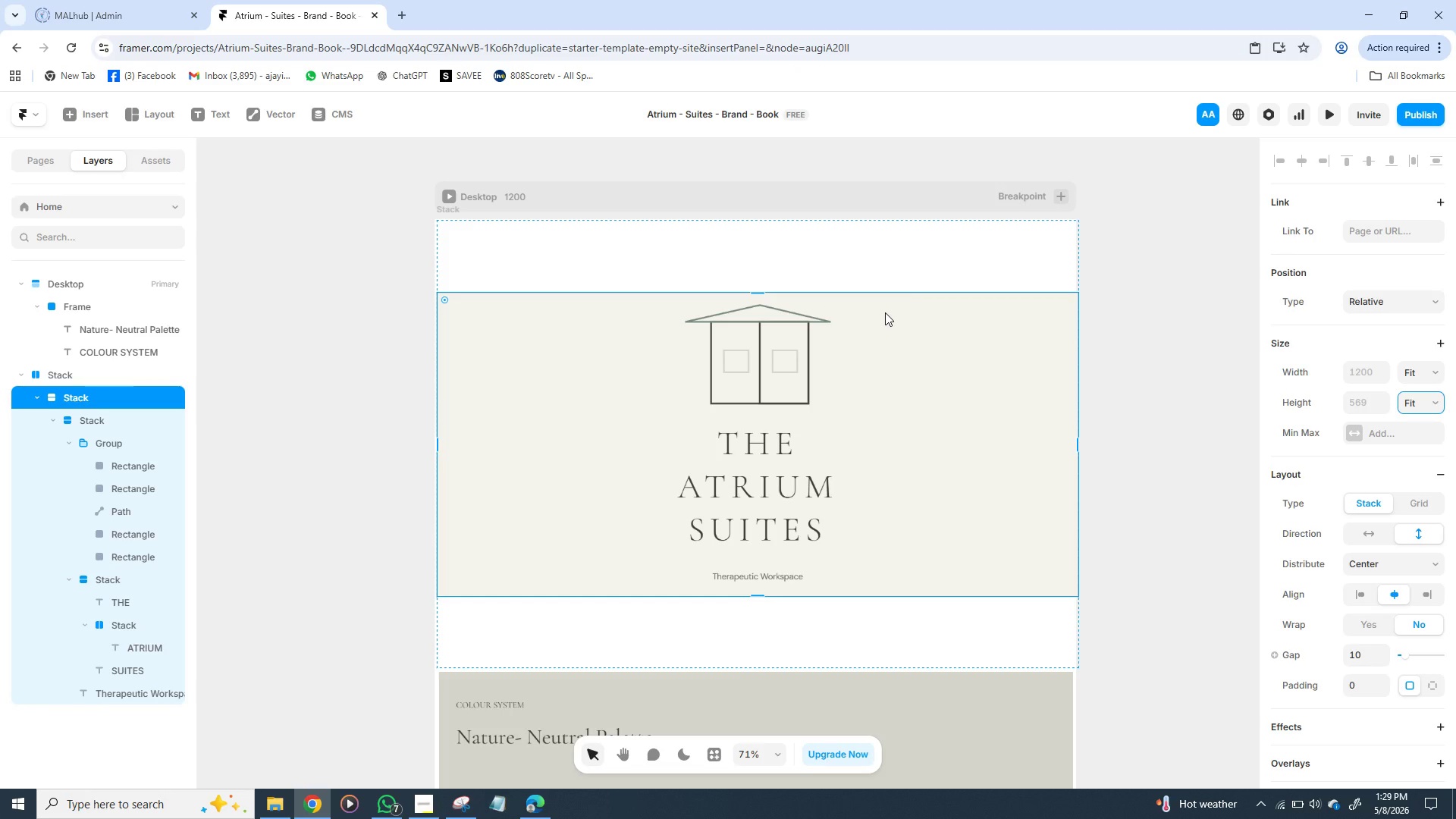 
wait(24.33)
 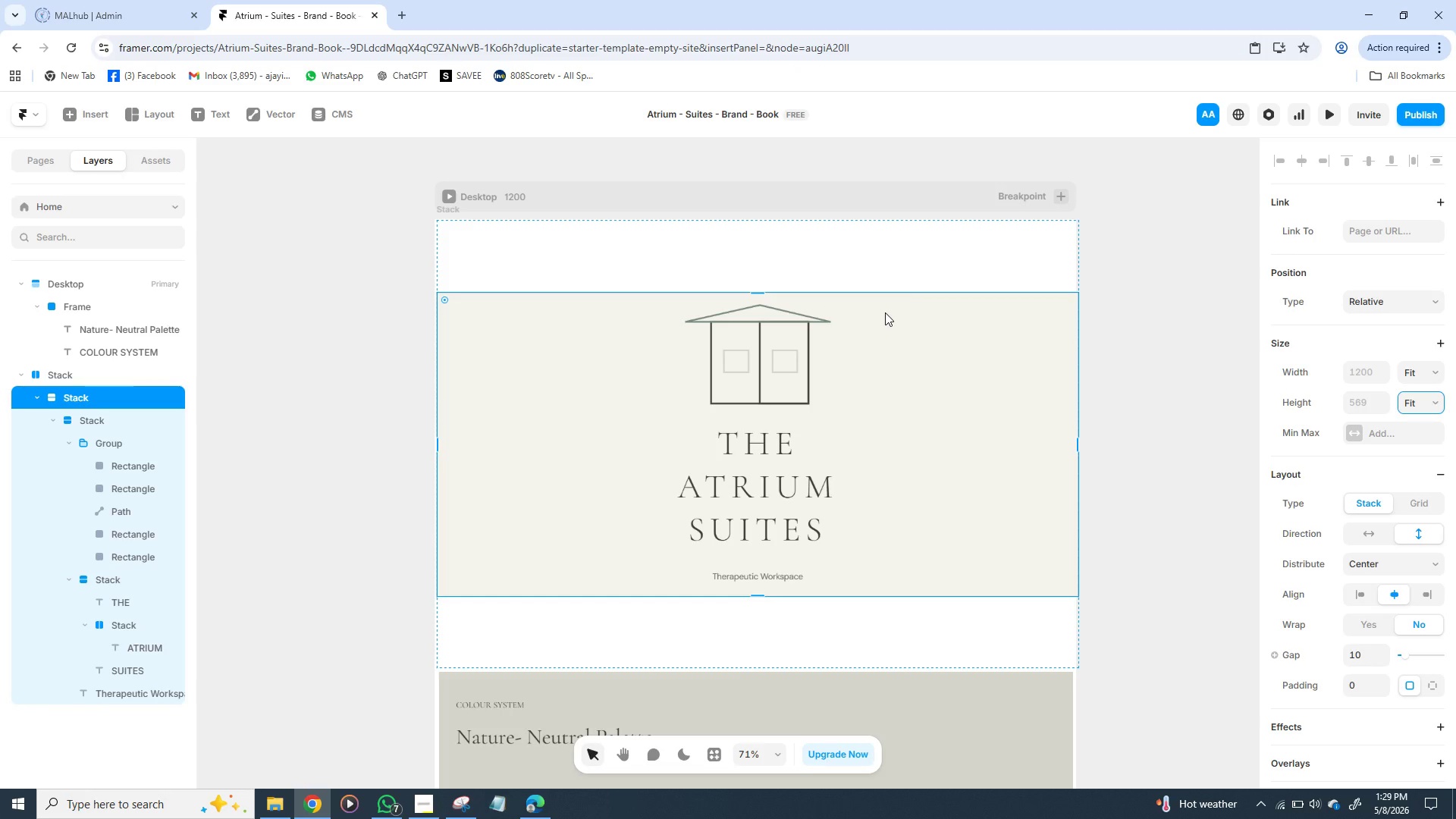 
hold_key(key=ArrowUp, duration=0.55)
 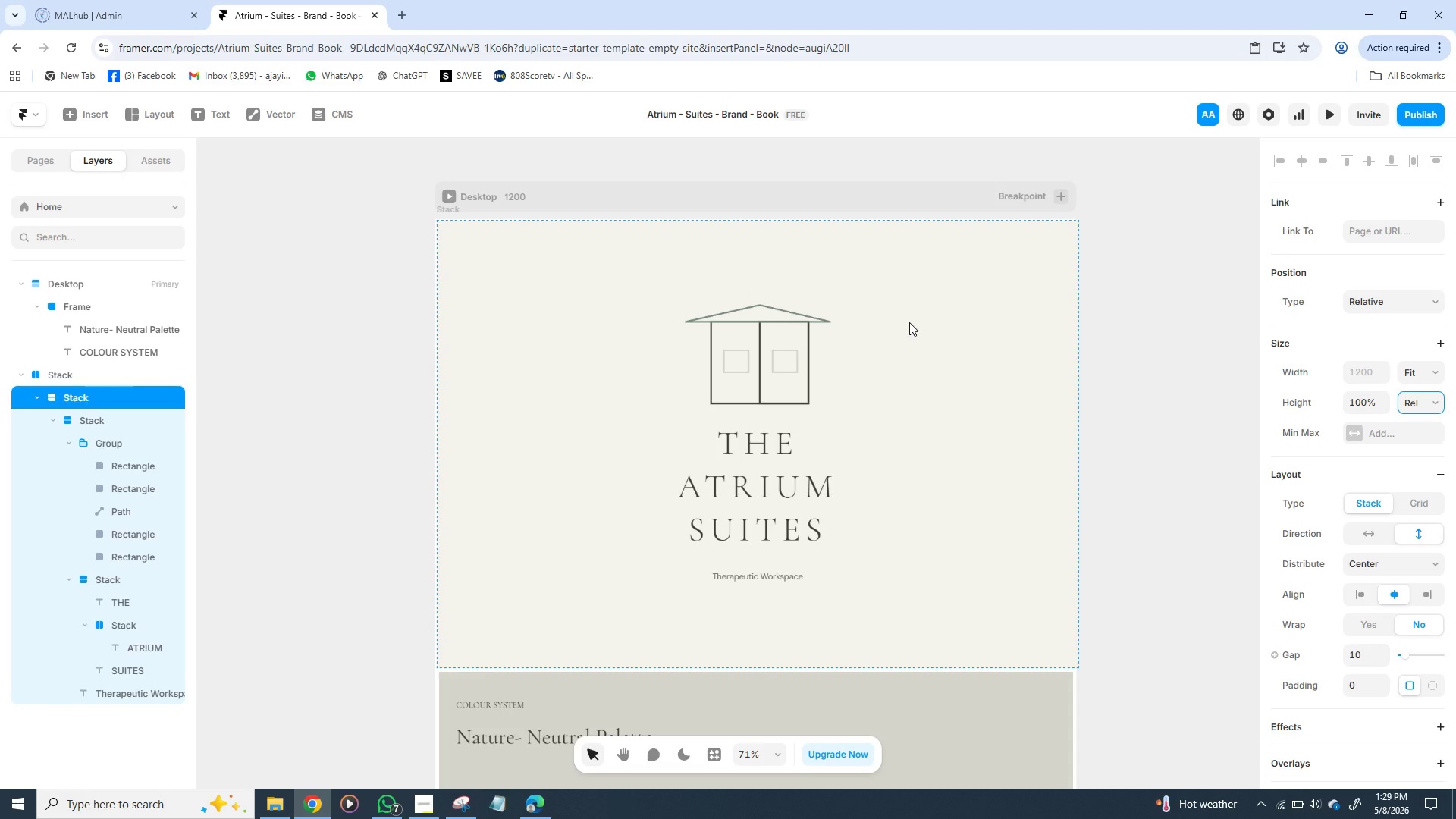 
key(ArrowDown)
 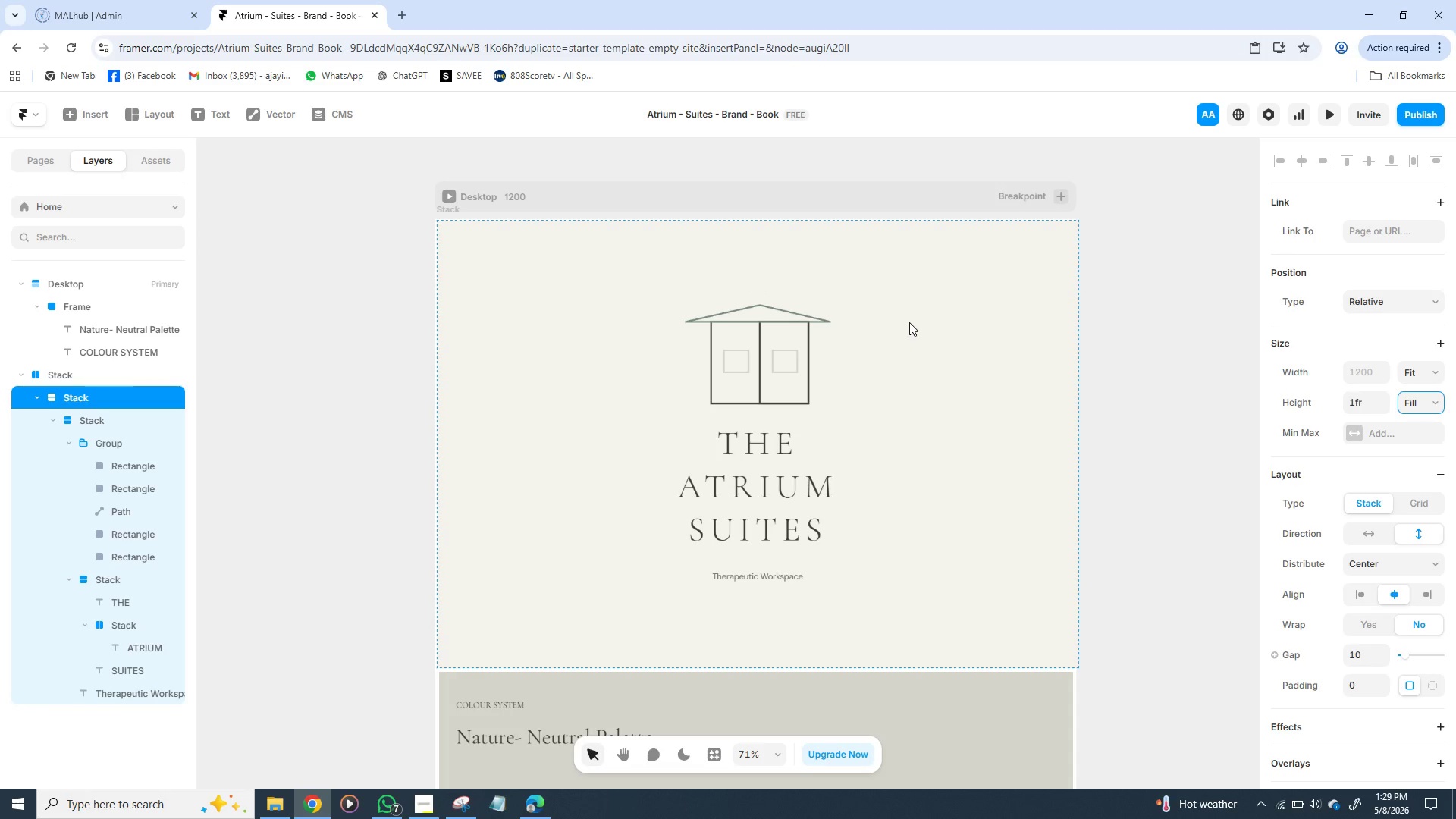 
key(ArrowDown)
 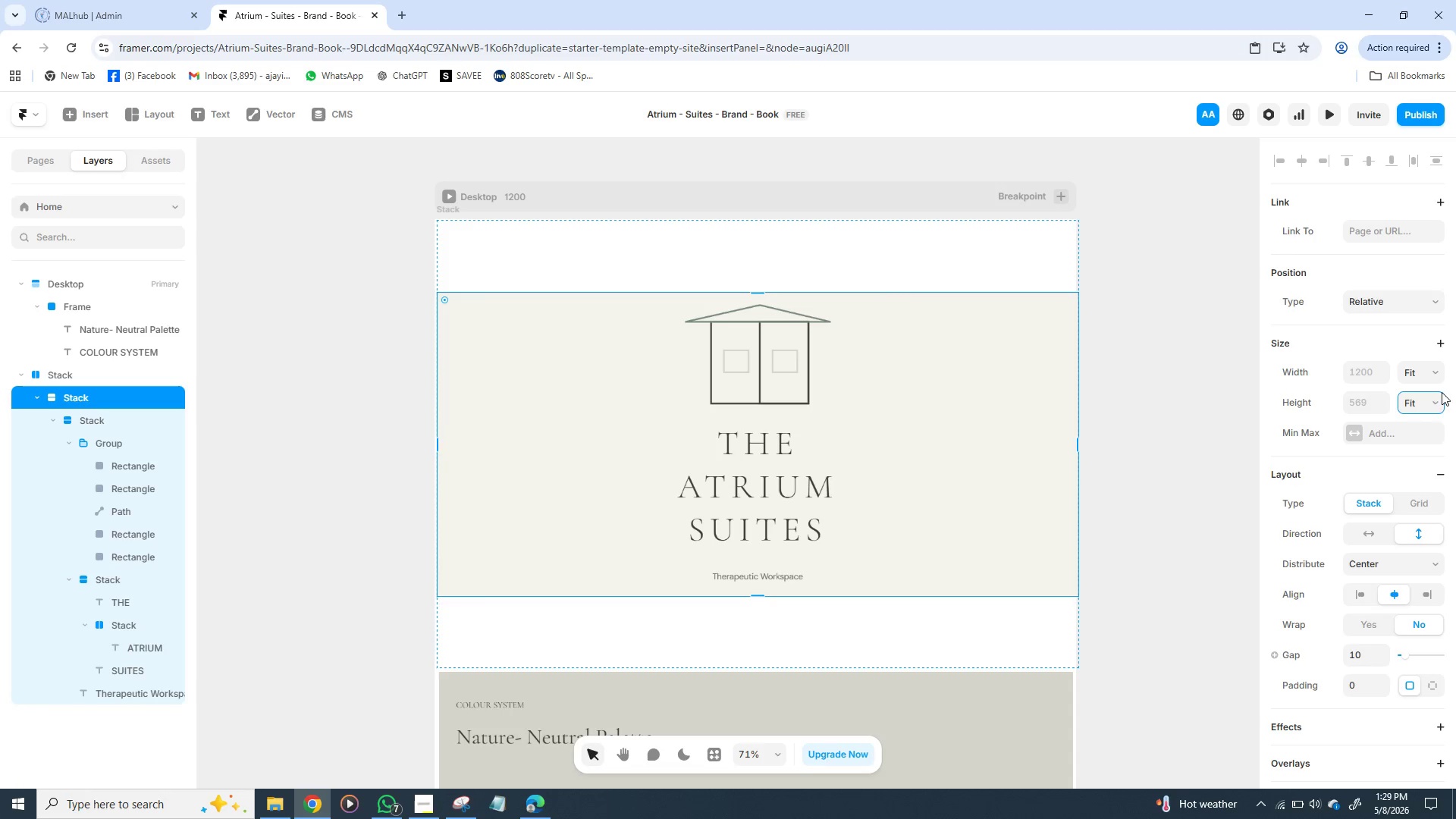 
left_click([1432, 397])
 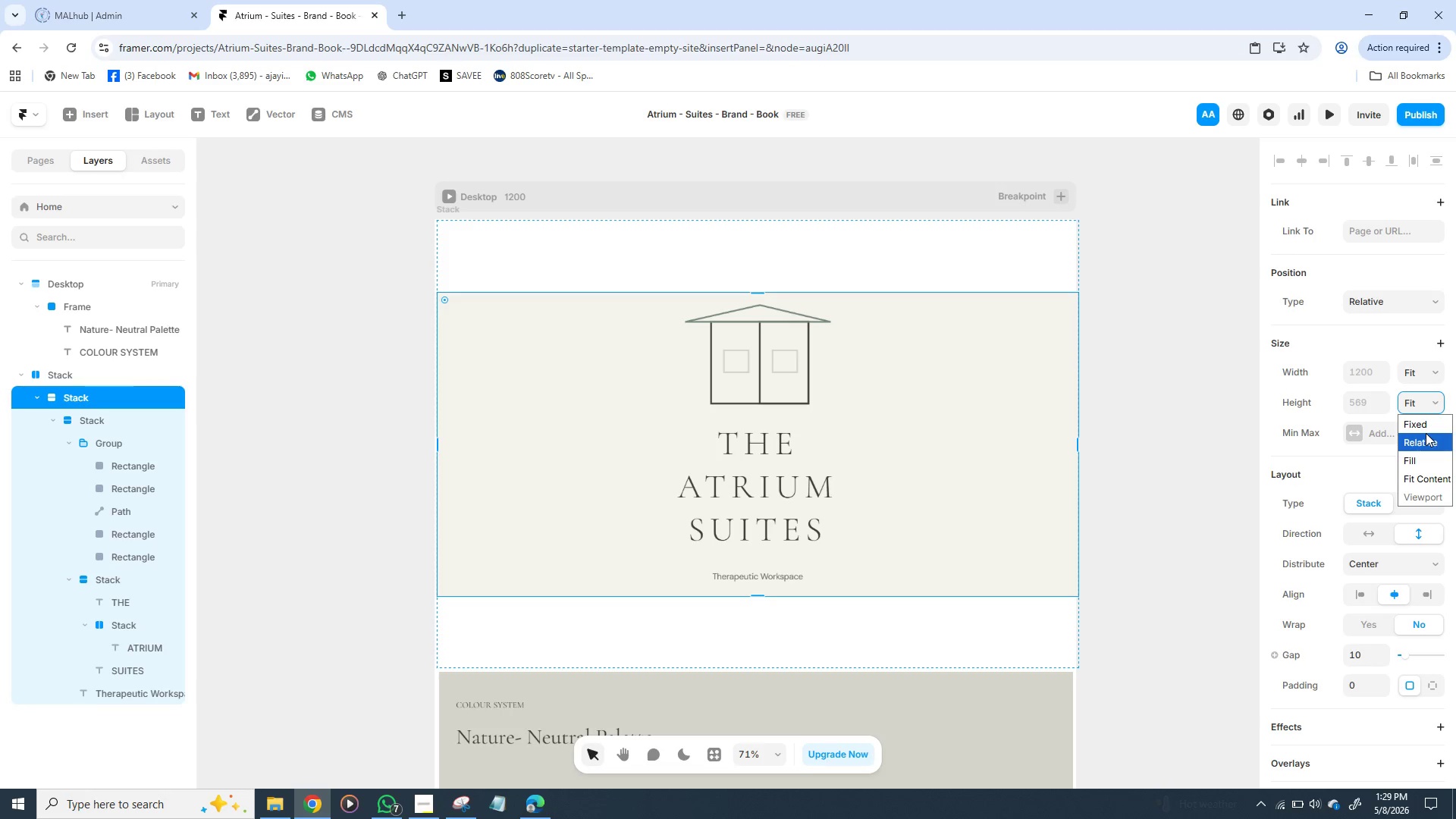 
left_click([1426, 432])
 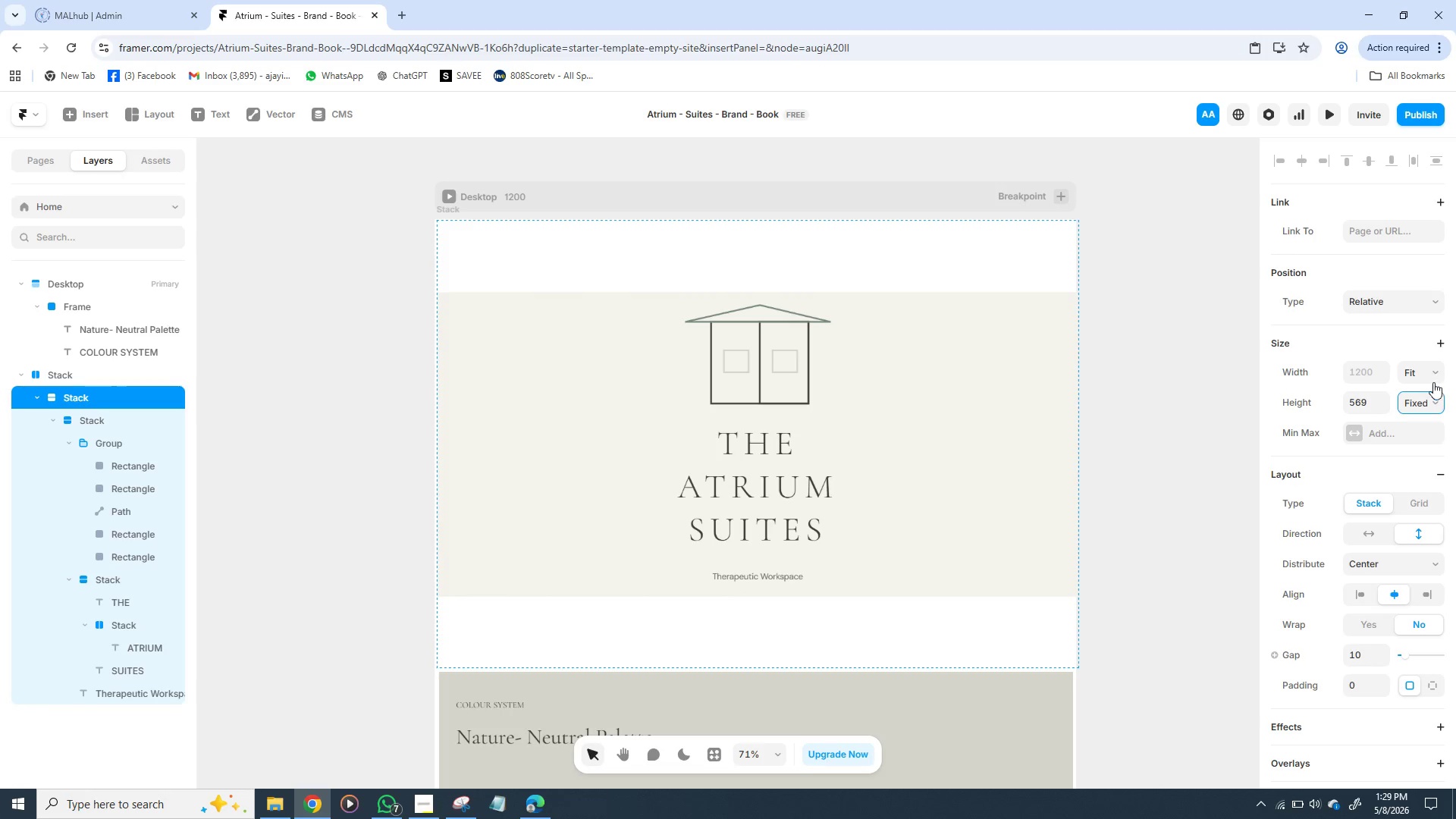 
left_click([1434, 372])
 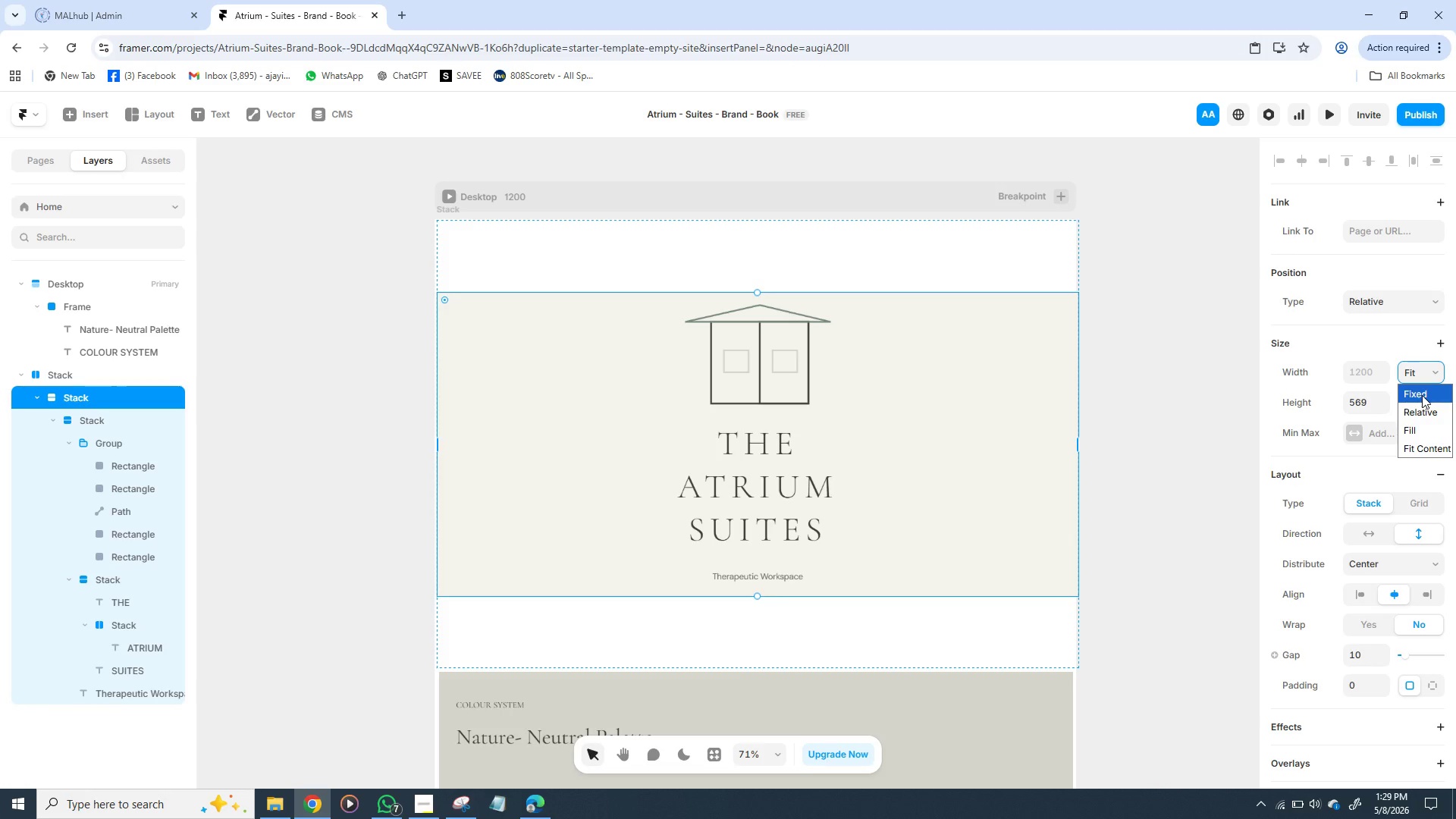 
left_click([1422, 395])
 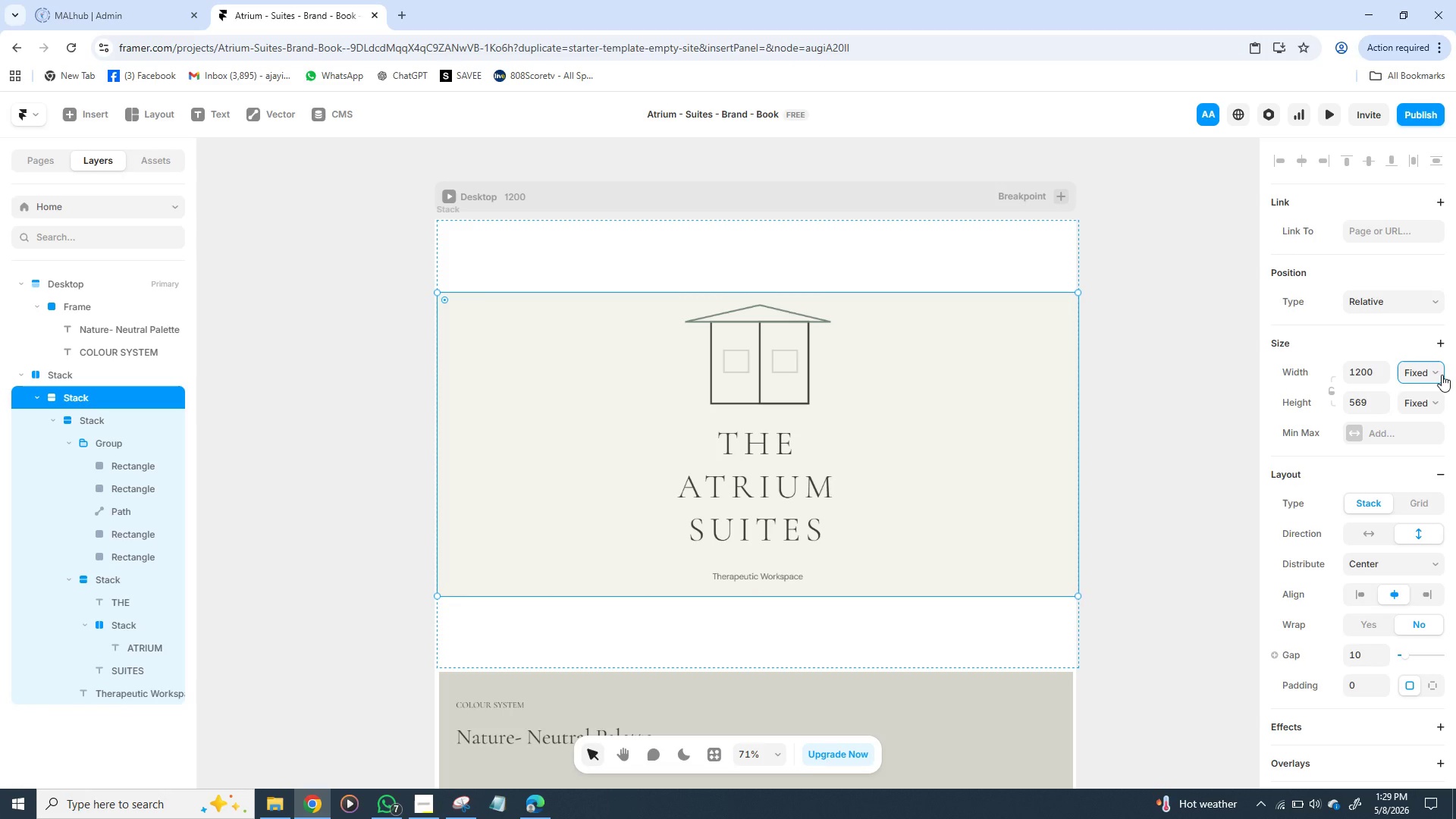 
left_click([1442, 375])
 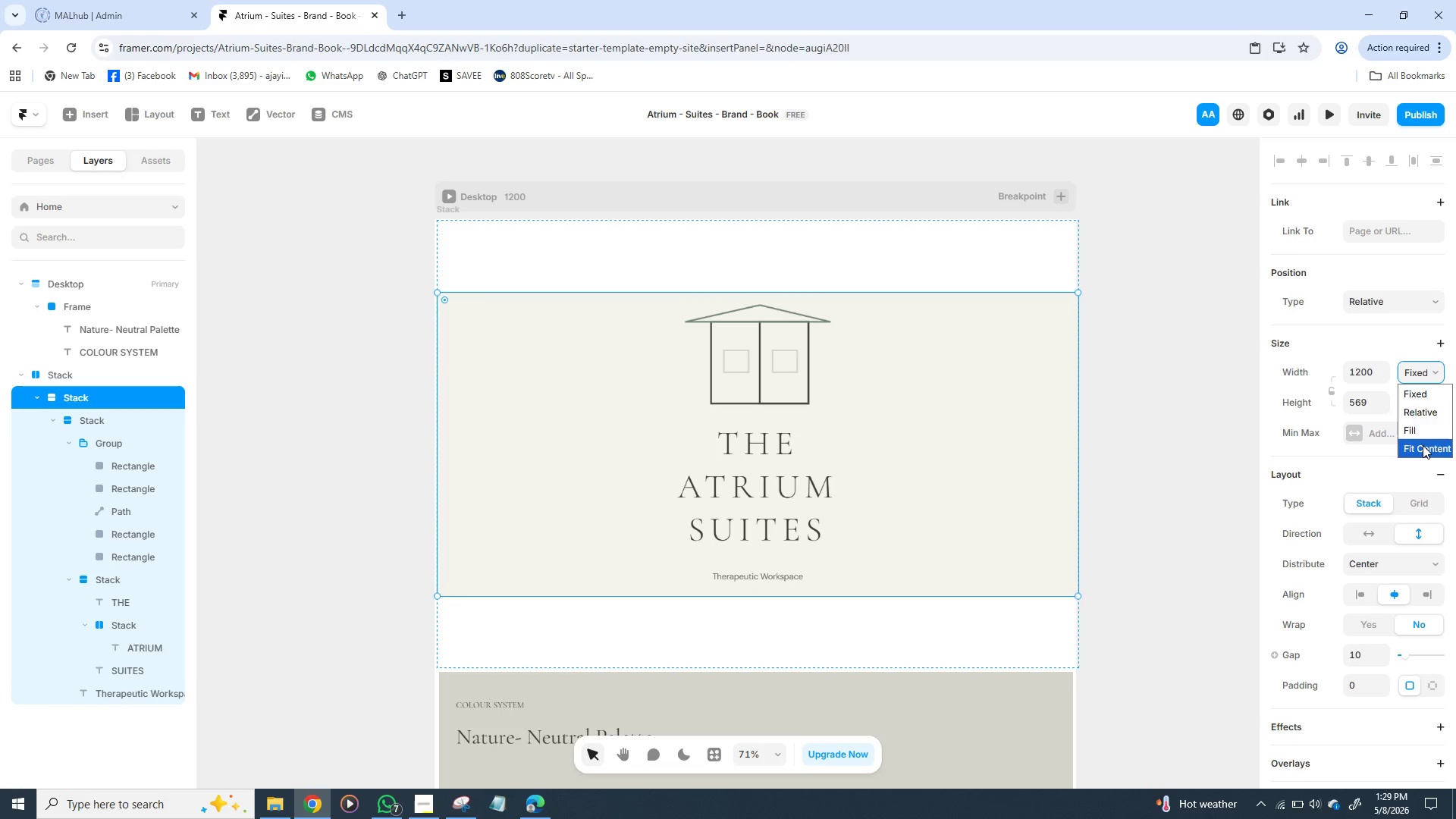 
left_click([1423, 445])
 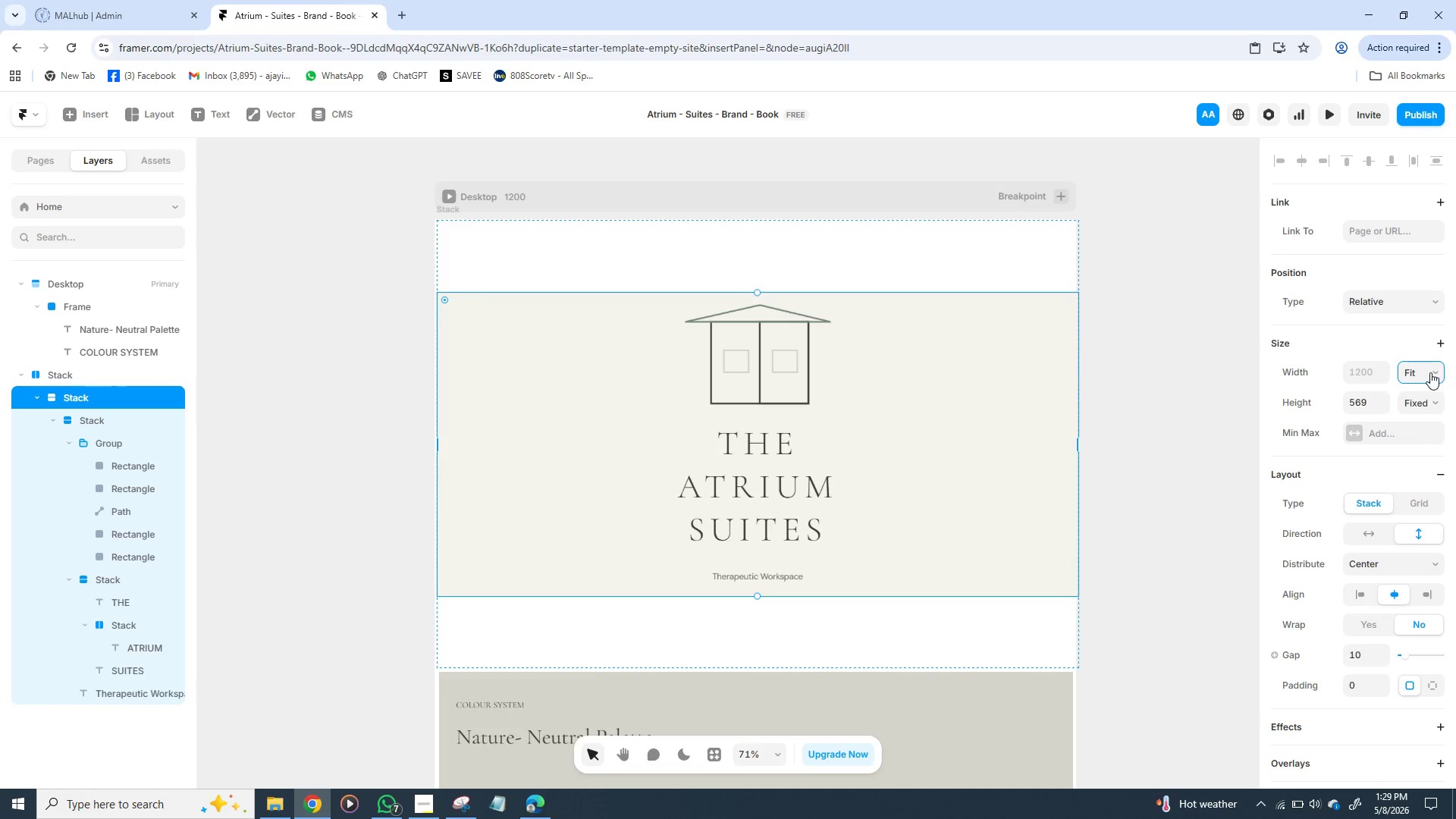 
left_click([1431, 372])
 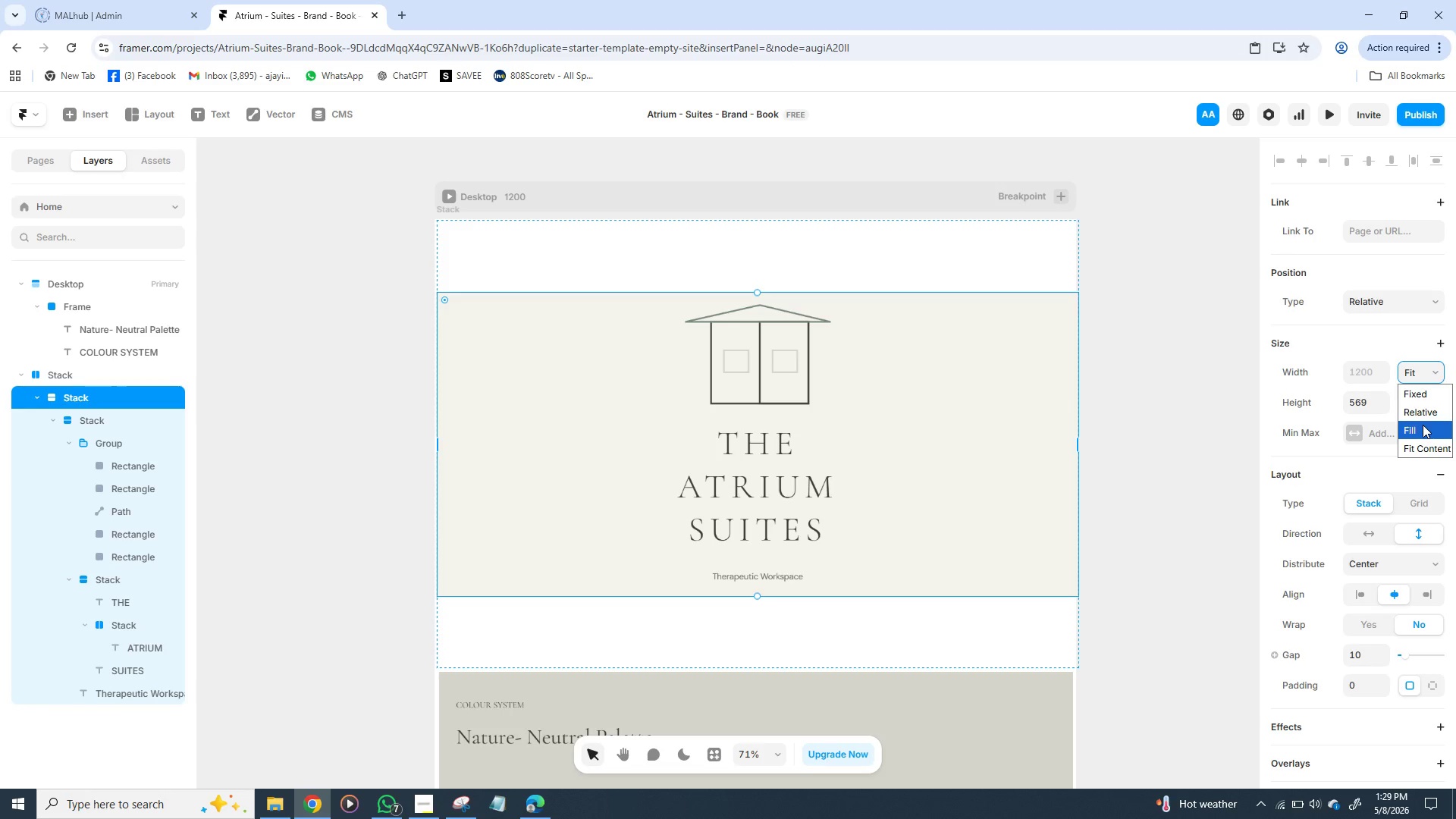 
left_click([1423, 425])
 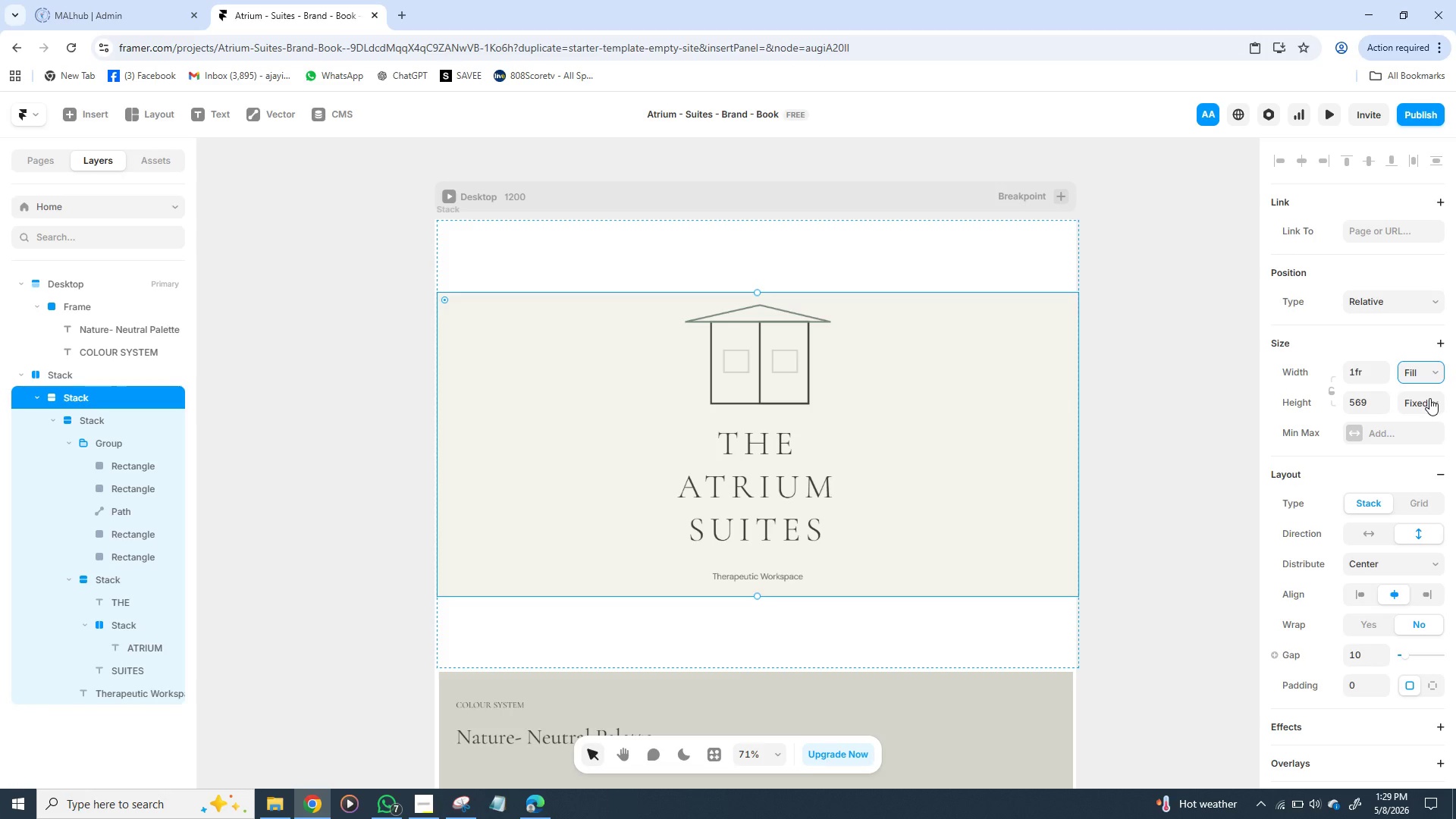 
left_click([1429, 398])
 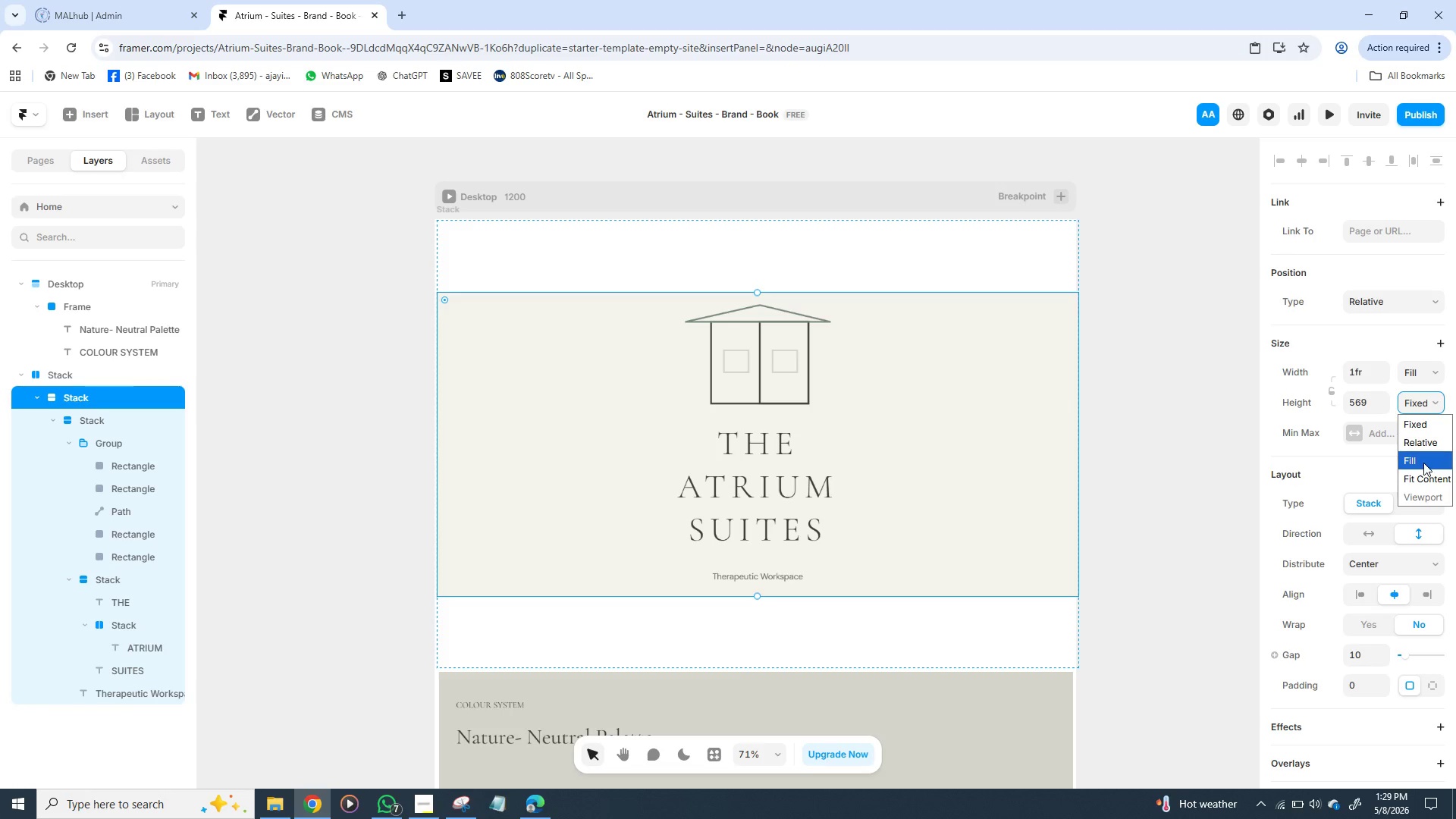 
left_click([1423, 463])
 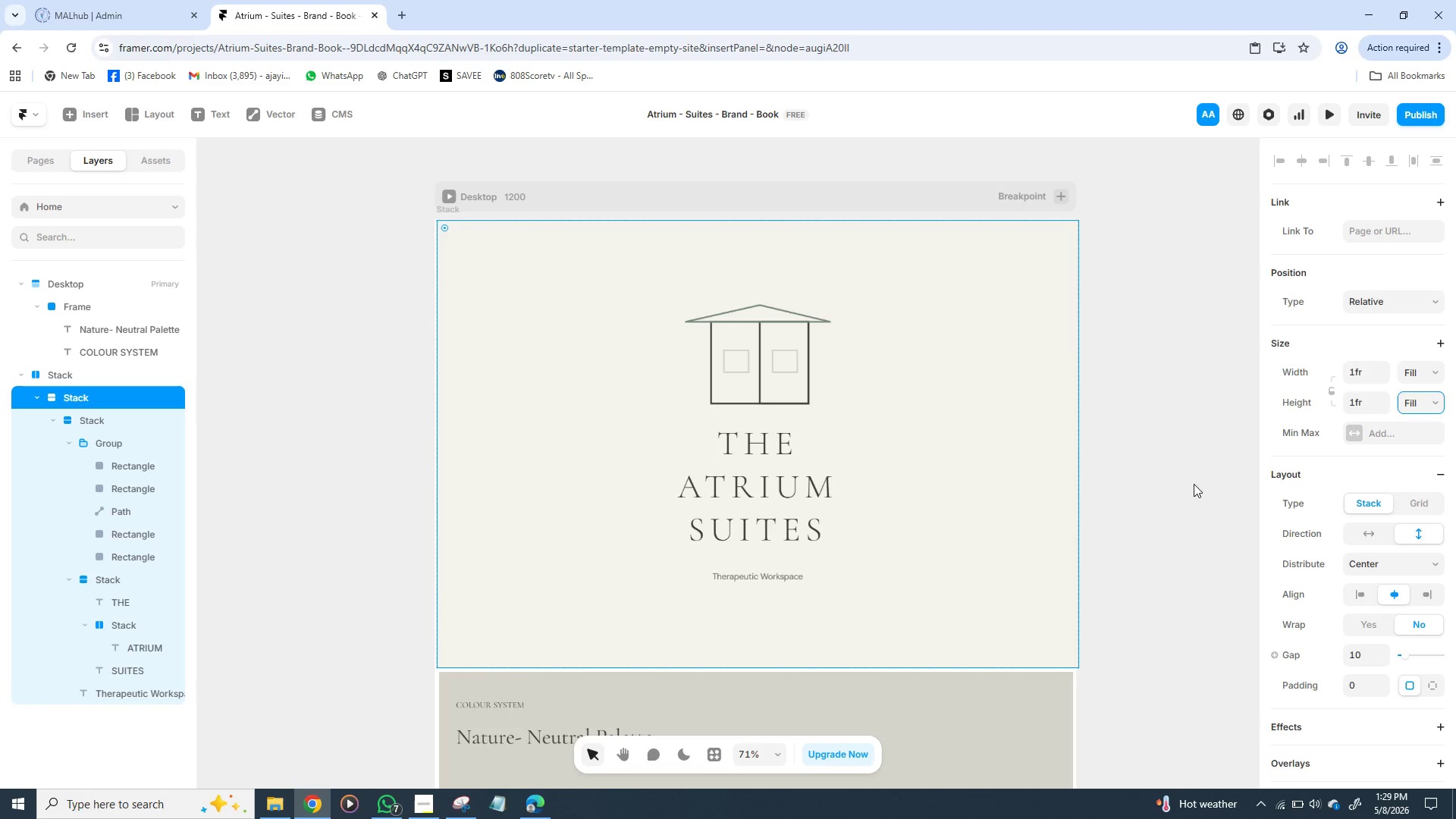 
left_click([1181, 487])
 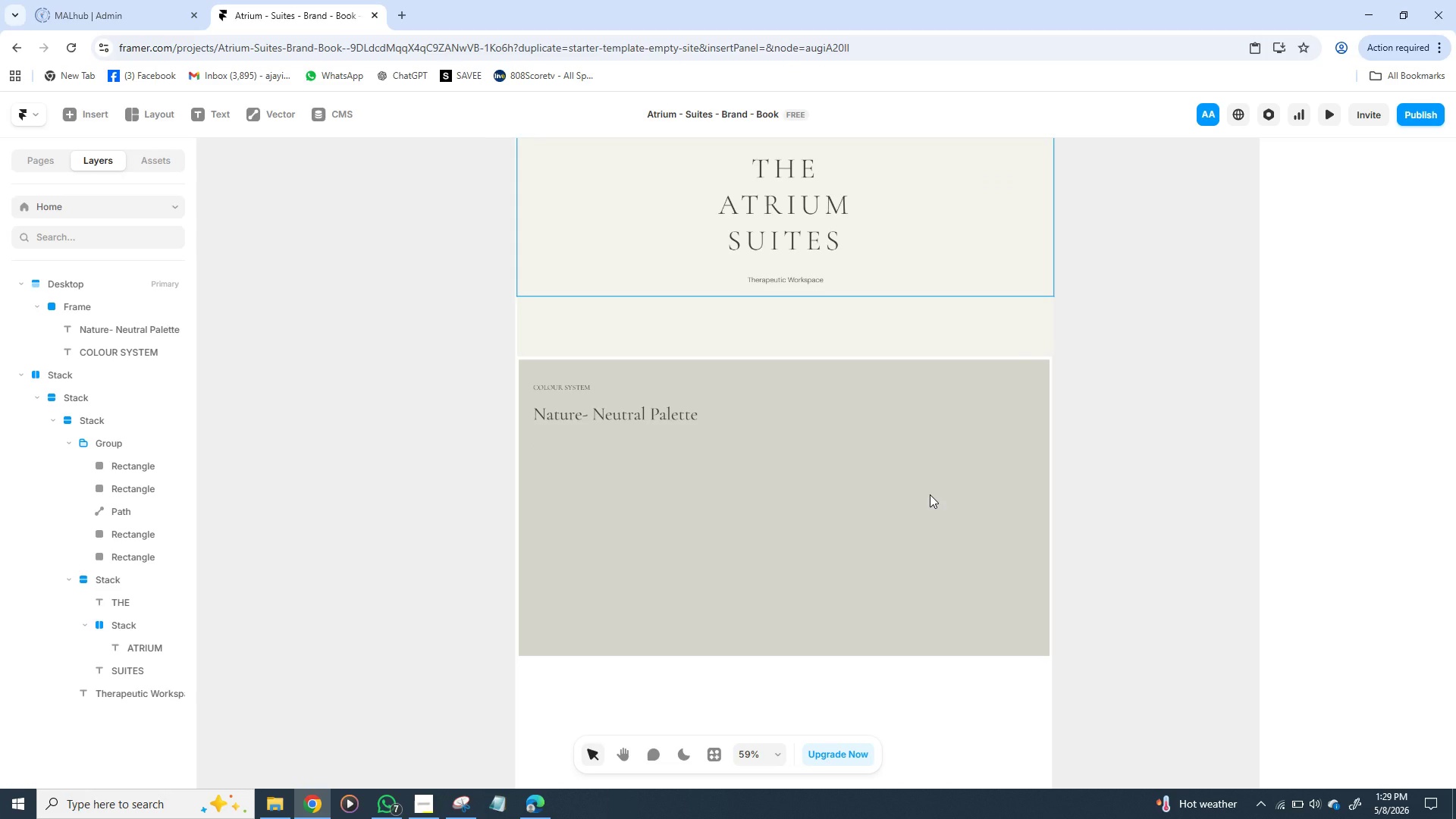 
wait(24.51)
 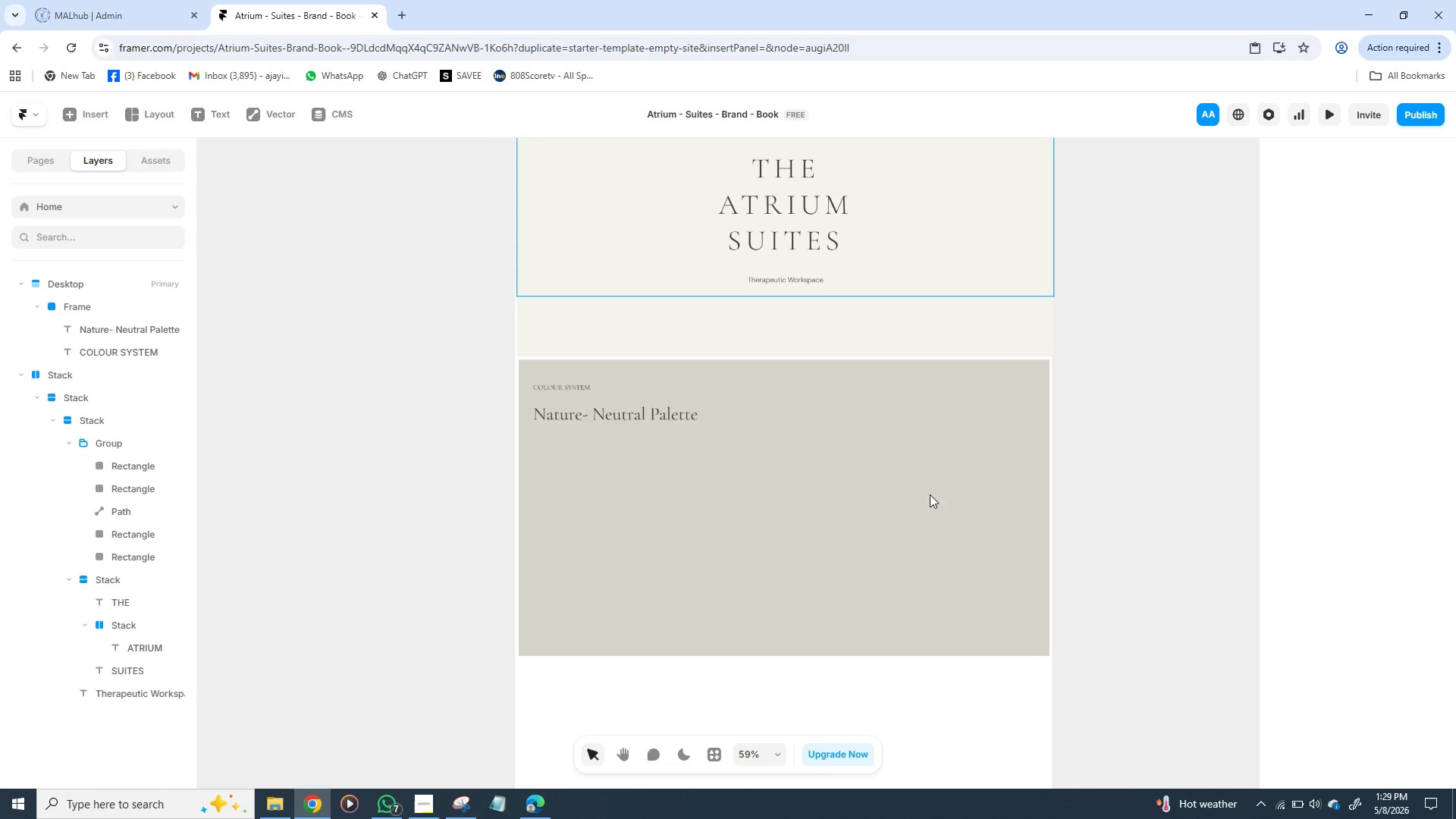 
left_click([566, 388])
 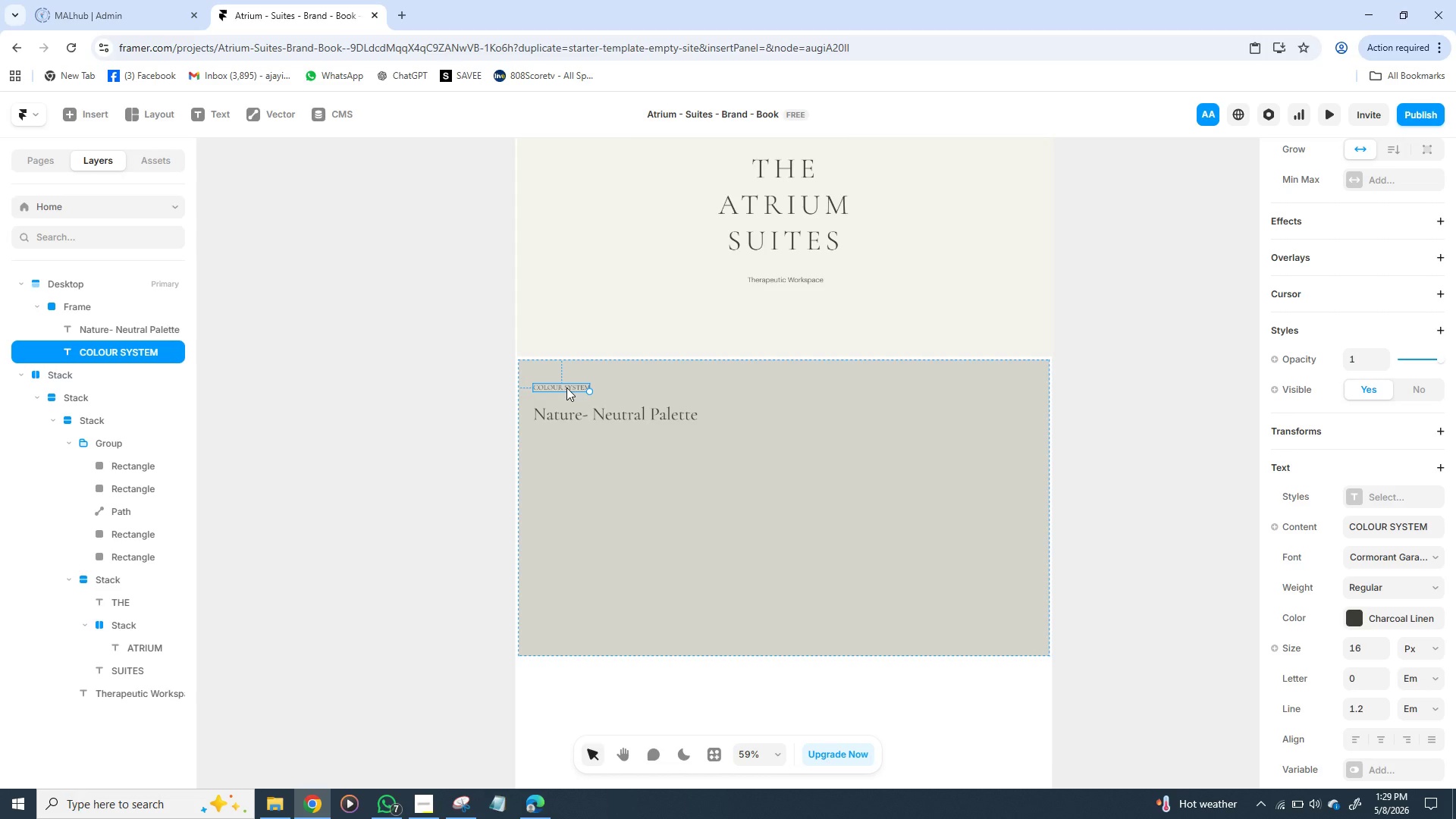 
key(Shift+D)
 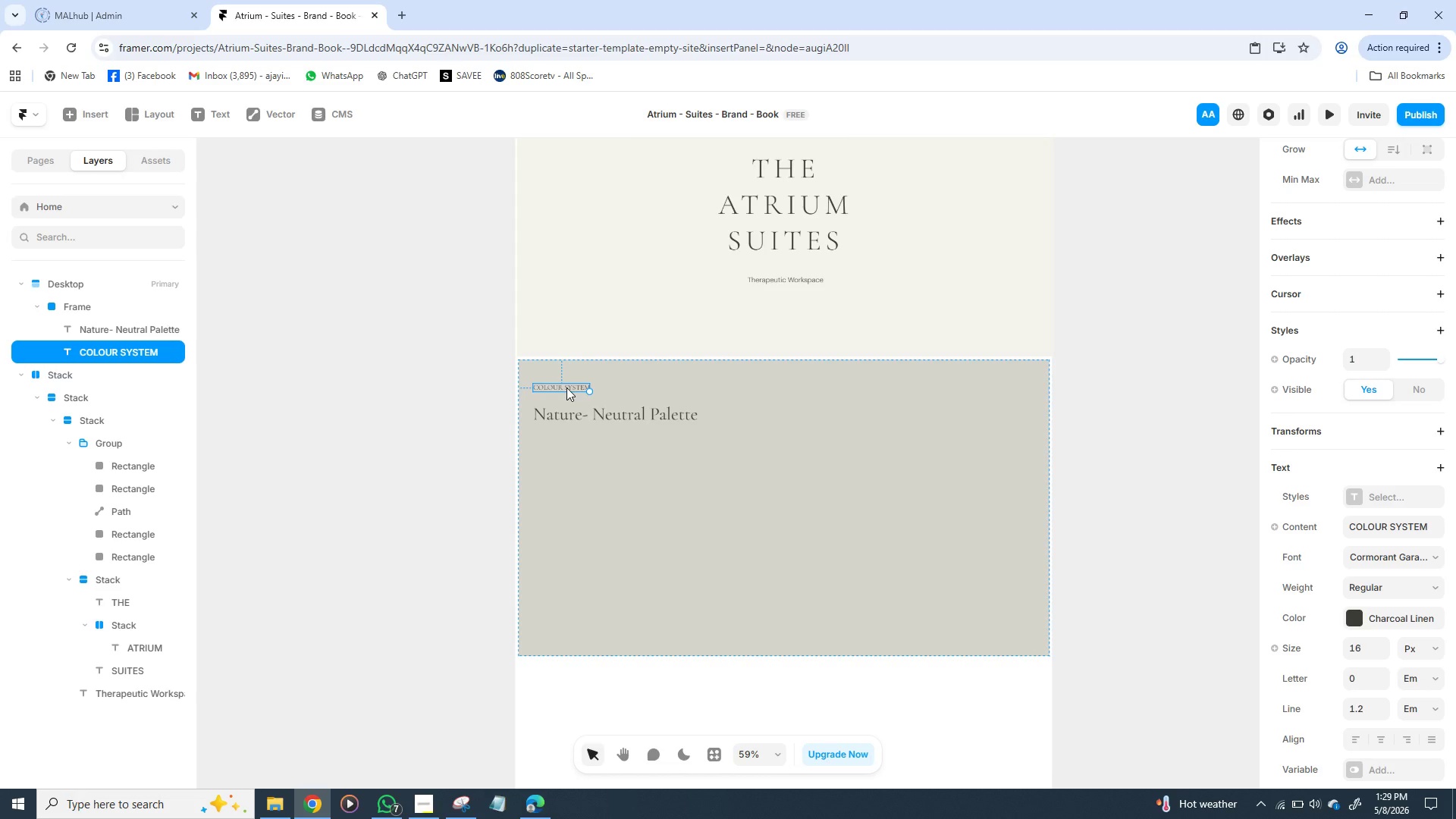 
key(Control+D)
 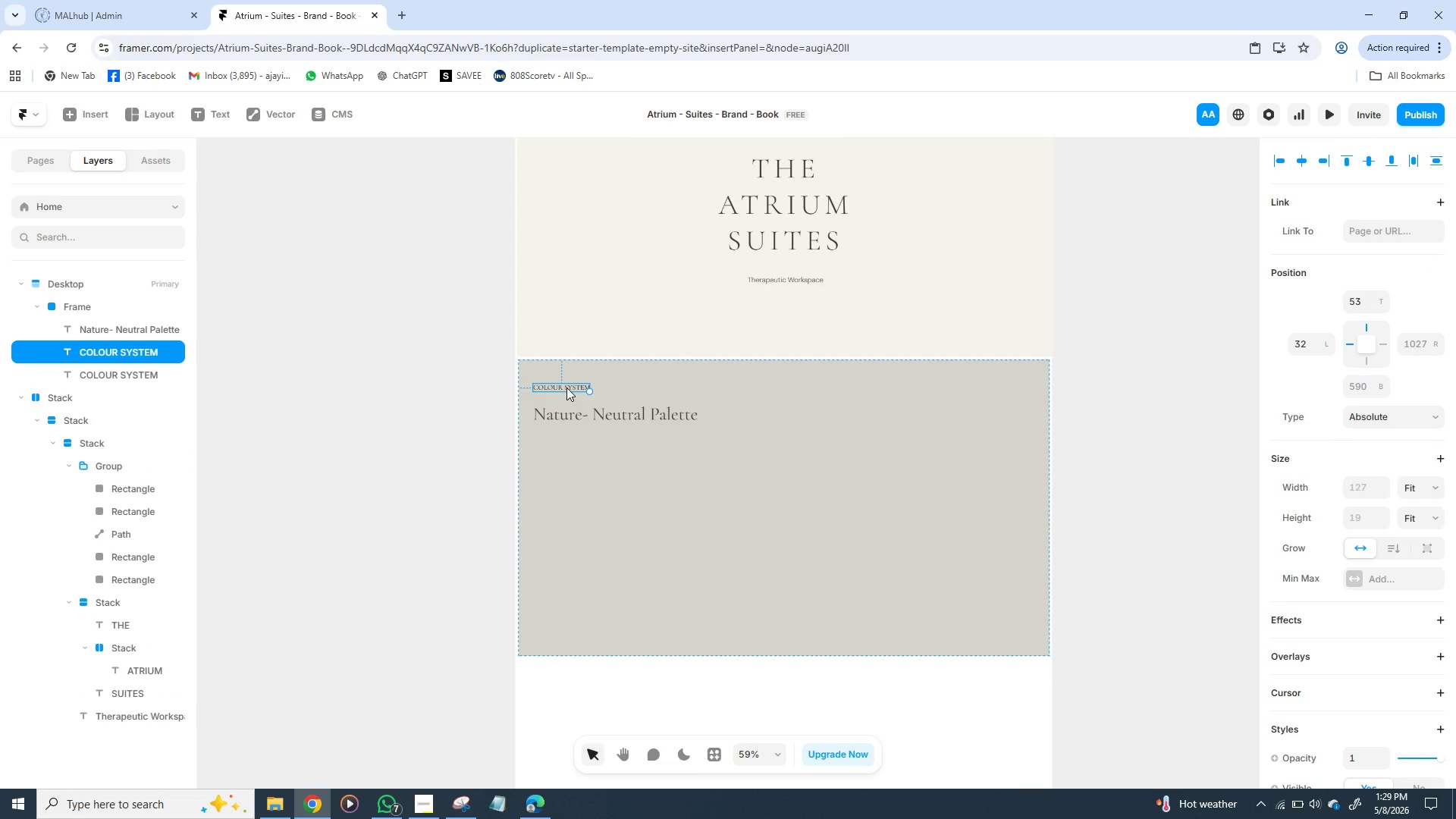 
left_click_drag(start_coordinate=[566, 388], to_coordinate=[566, 441])
 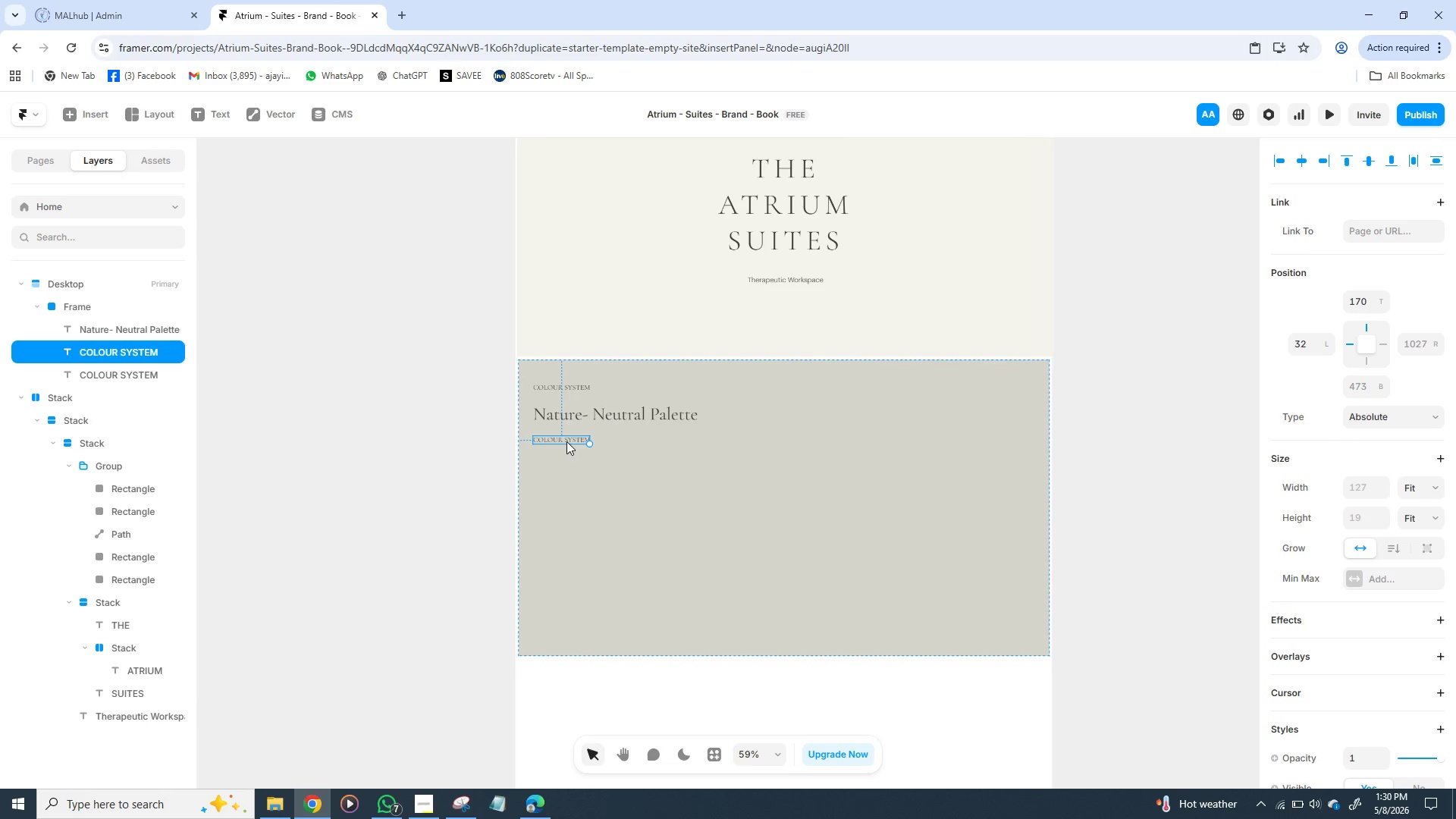 
double_click([566, 441])
 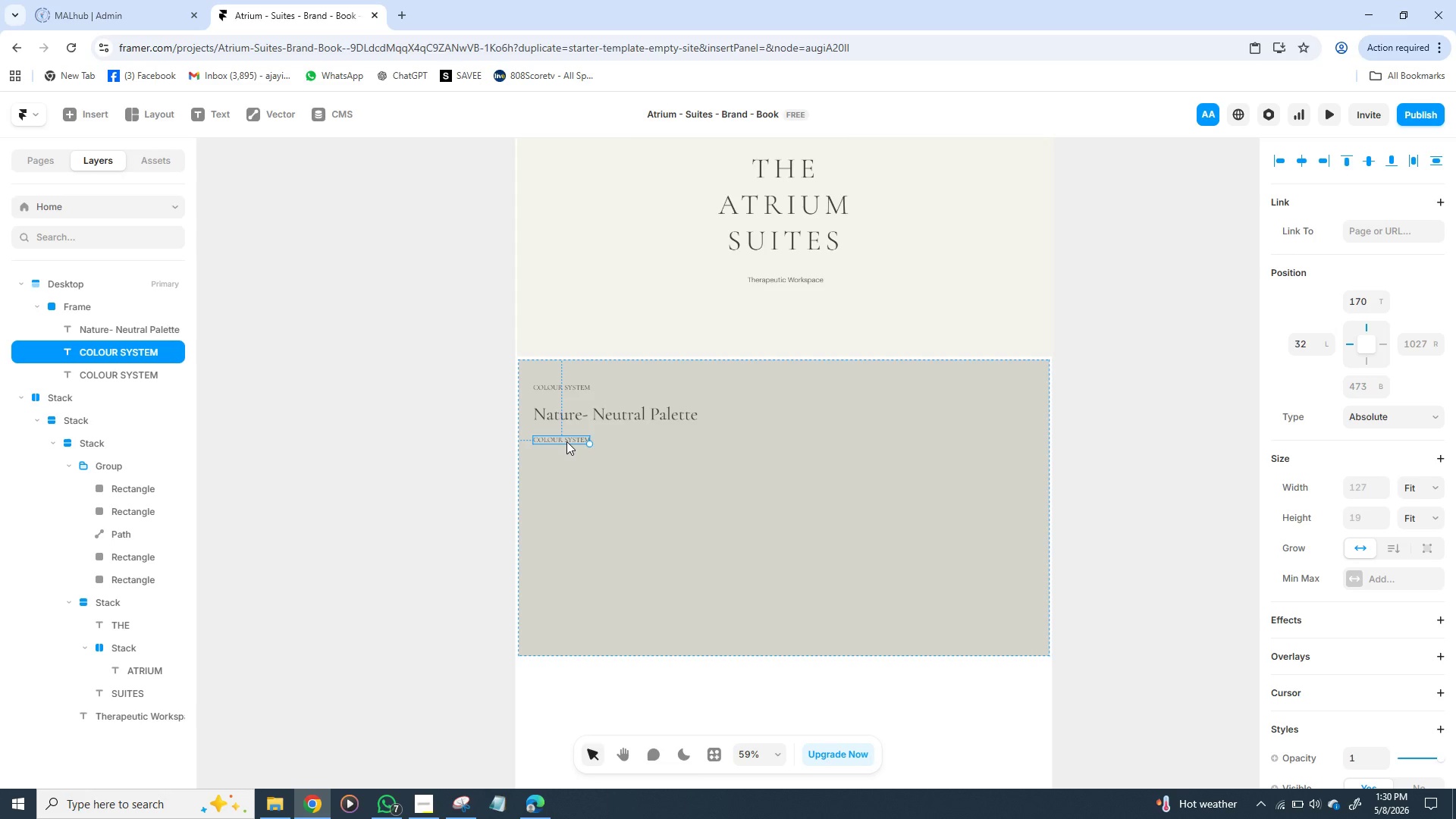 
triple_click([566, 441])
 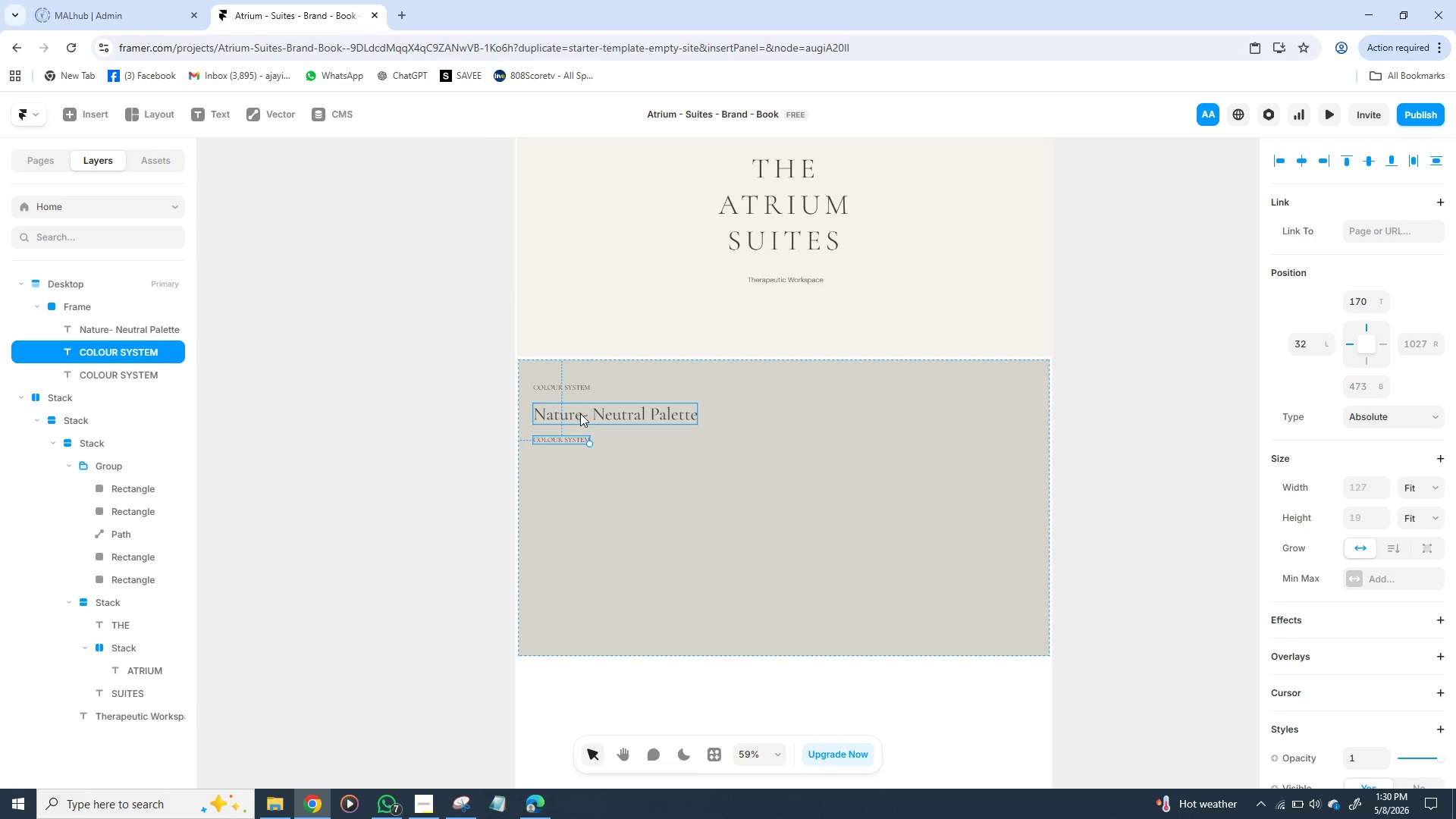 
double_click([560, 438])
 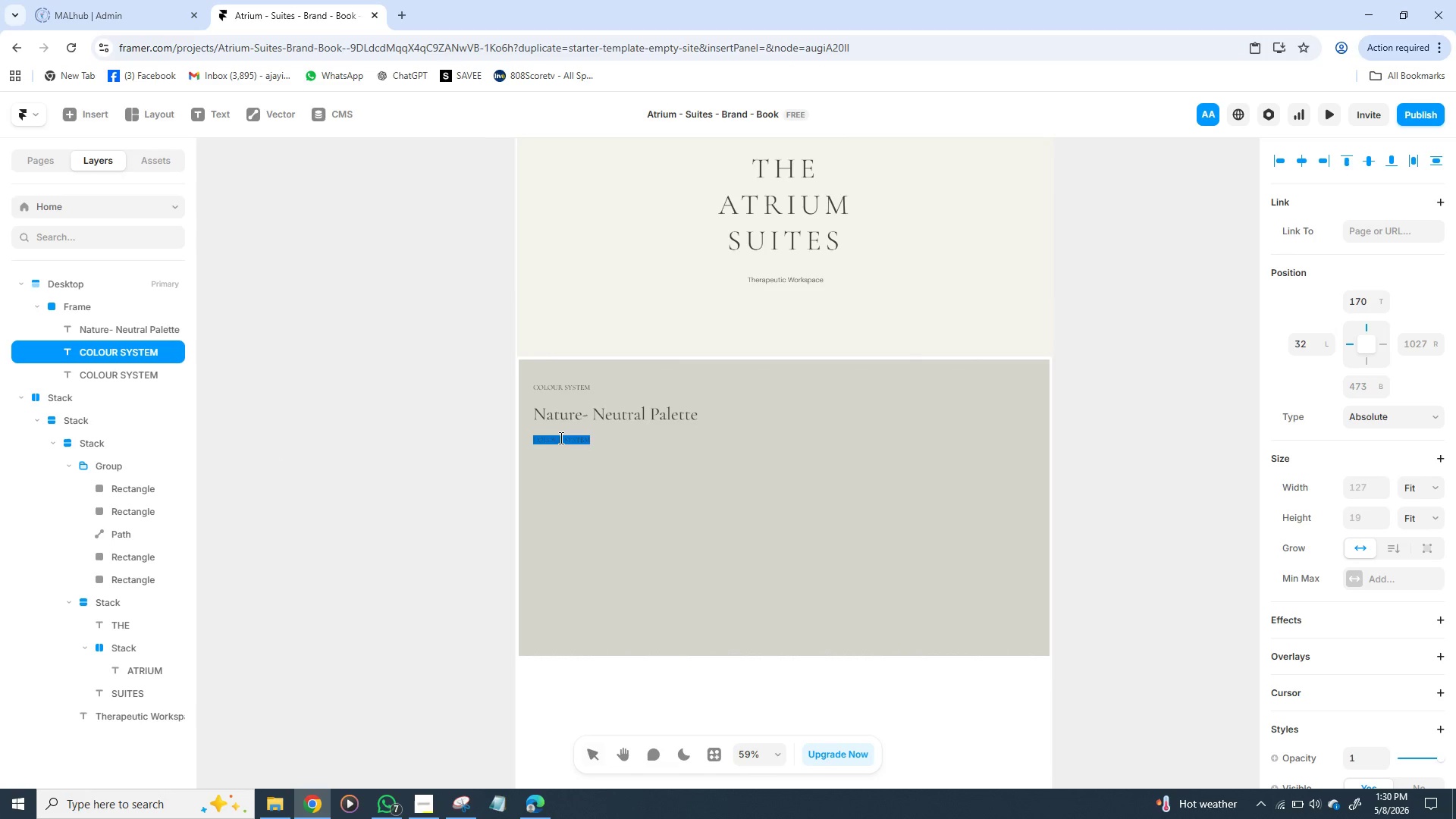 
triple_click([560, 438])
 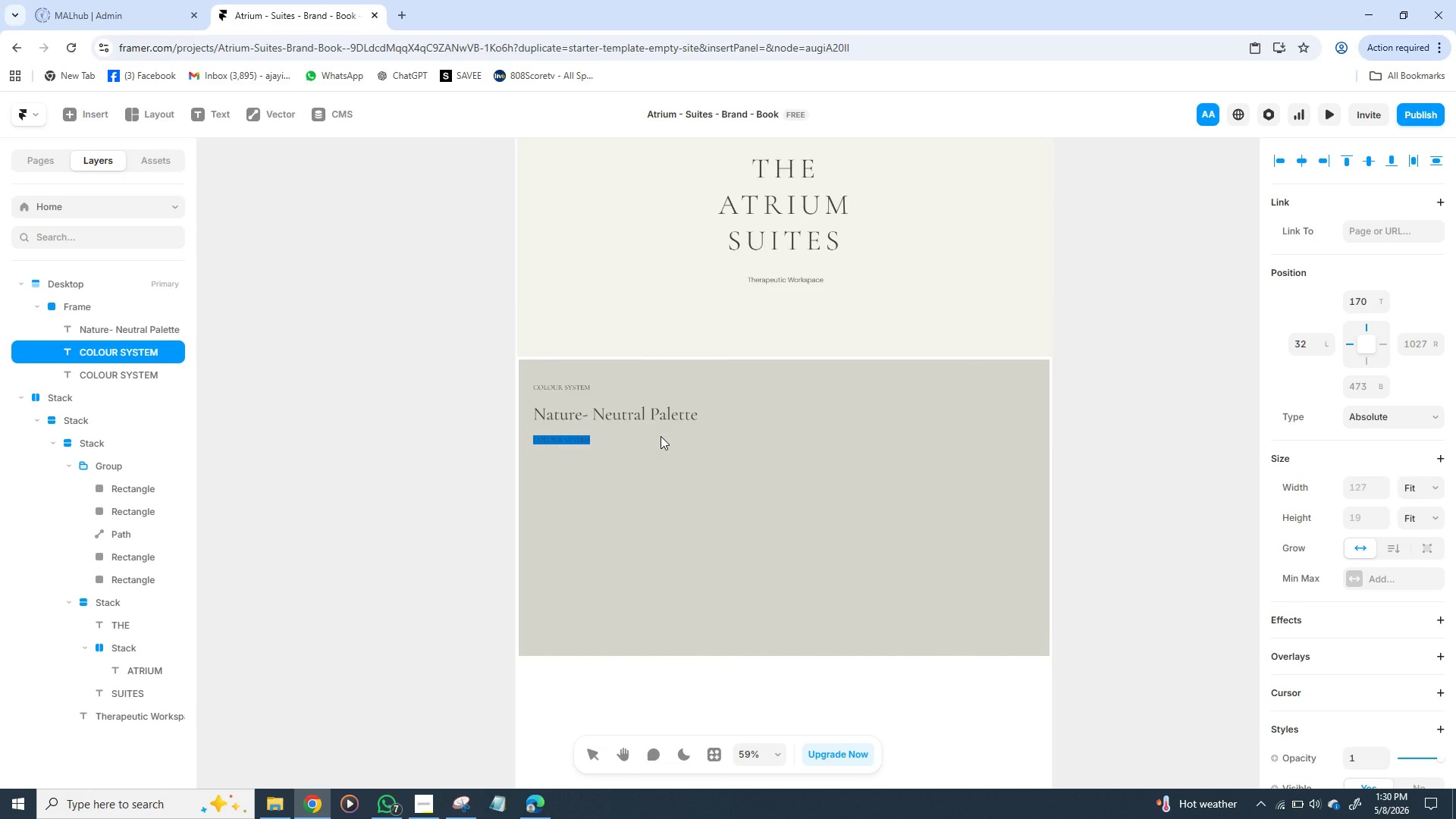 
type(Six tones drawn from stone )
key(Backspace)
 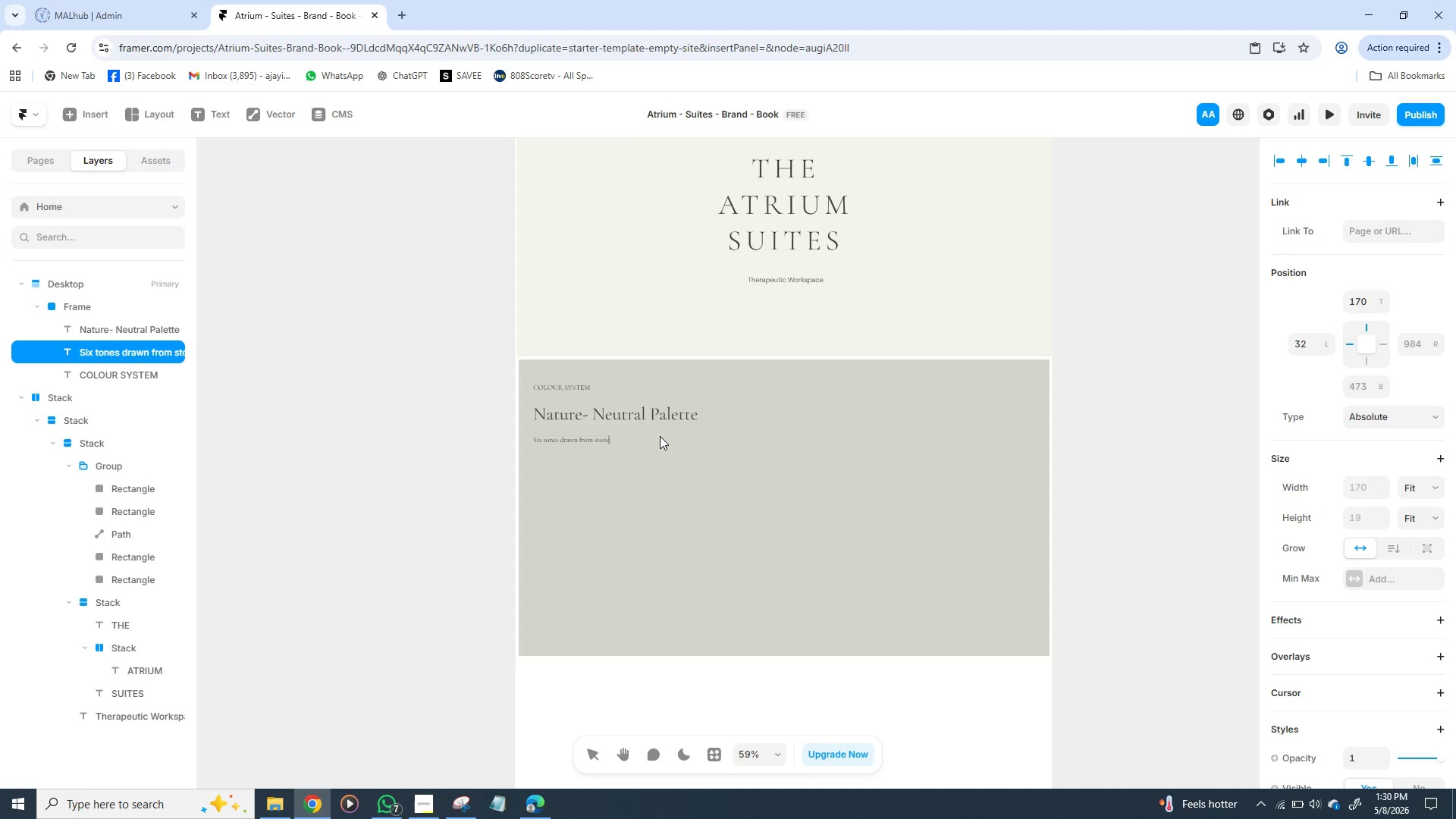 
key(Comma)
 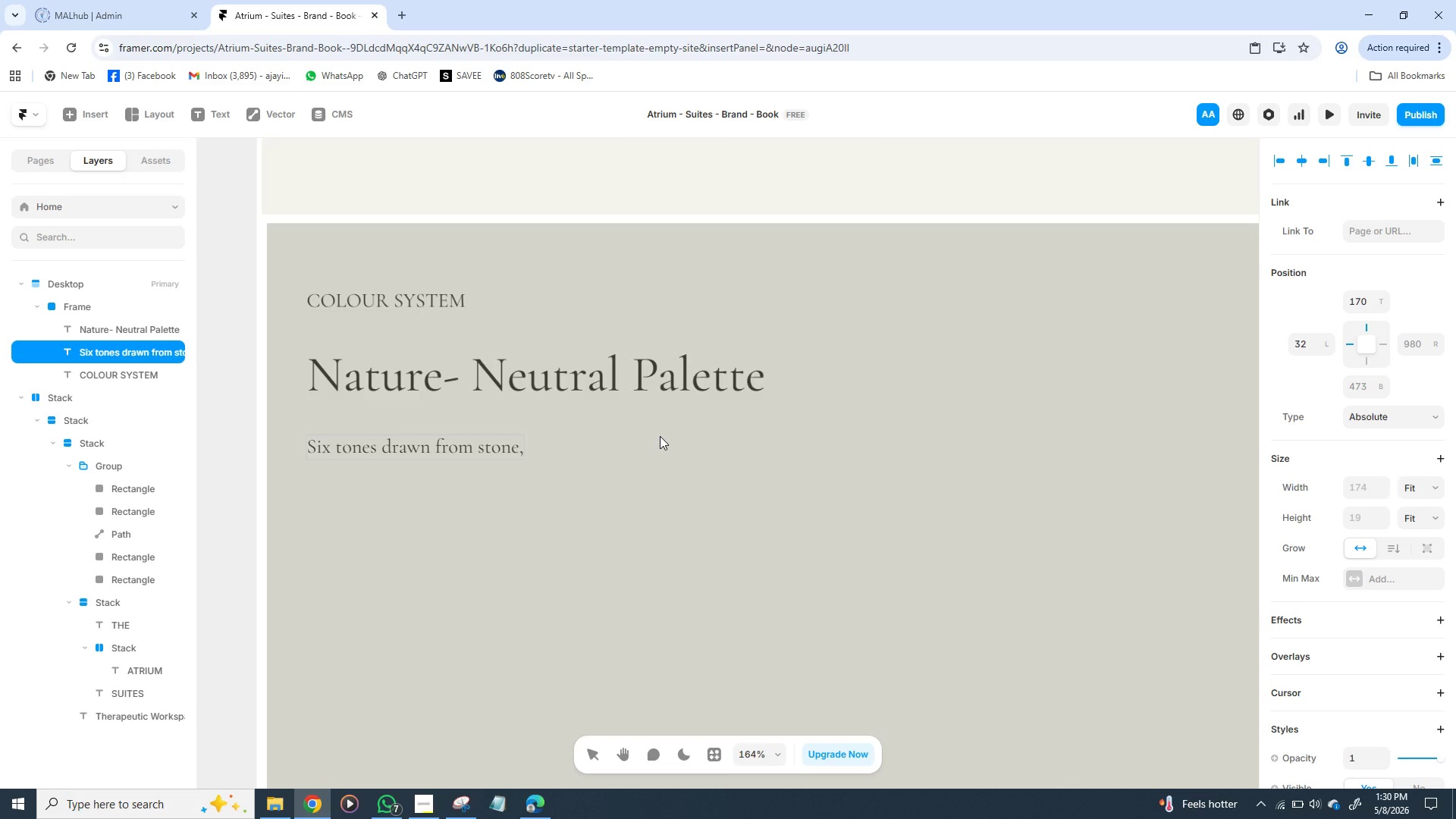 
wait(12.17)
 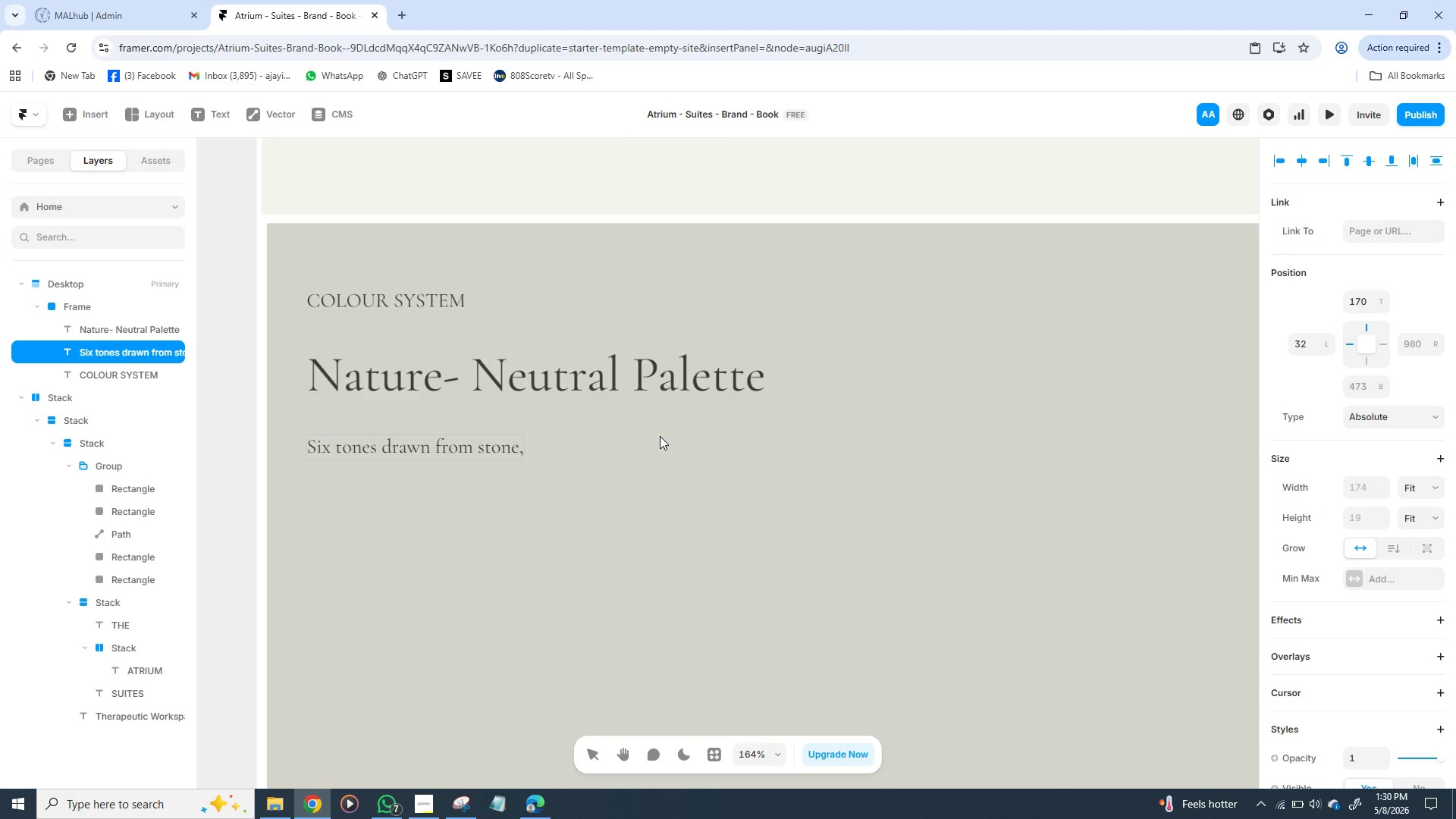 
type( slate)
 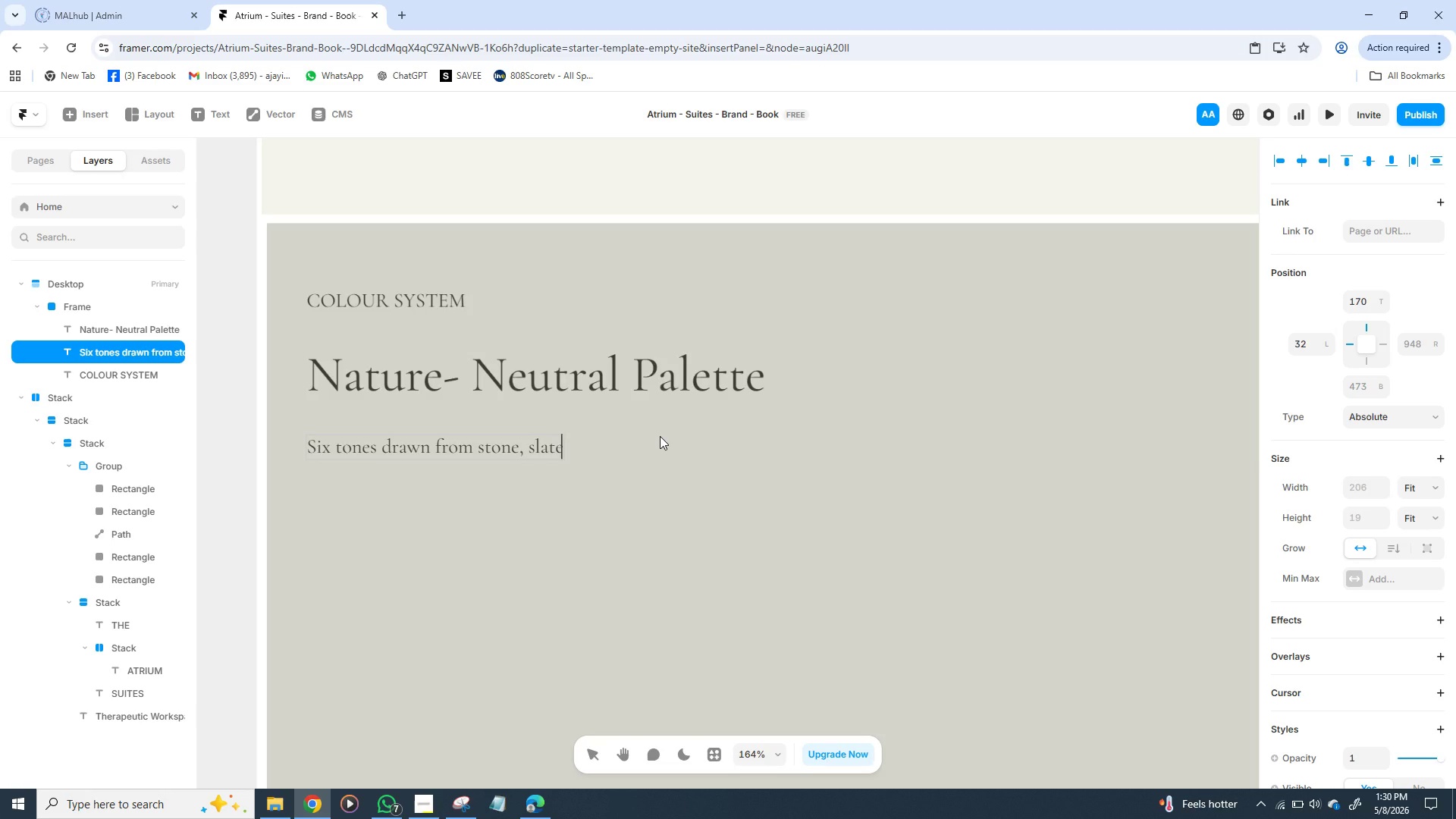 
wait(7.11)
 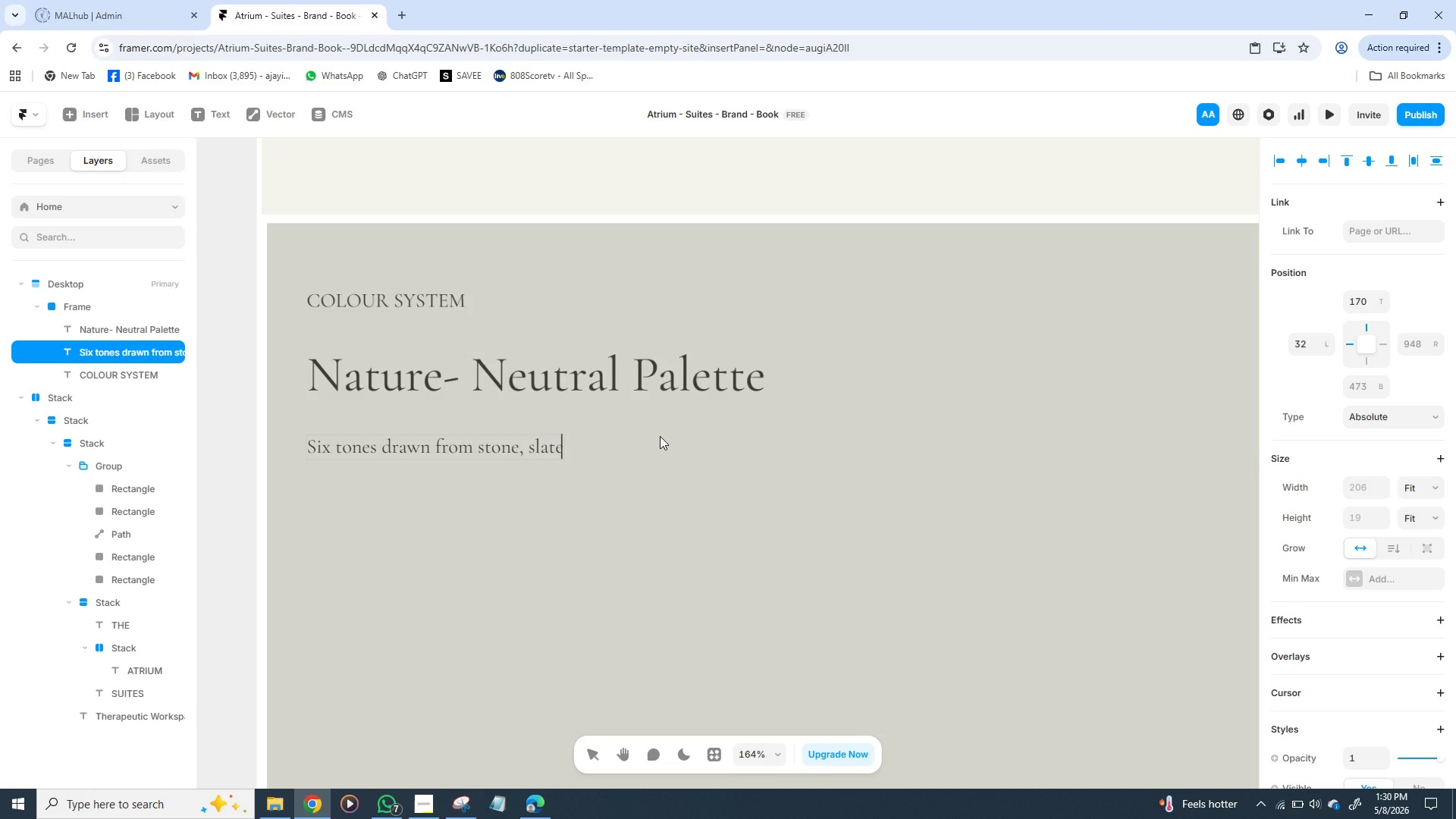 
key(Comma)
 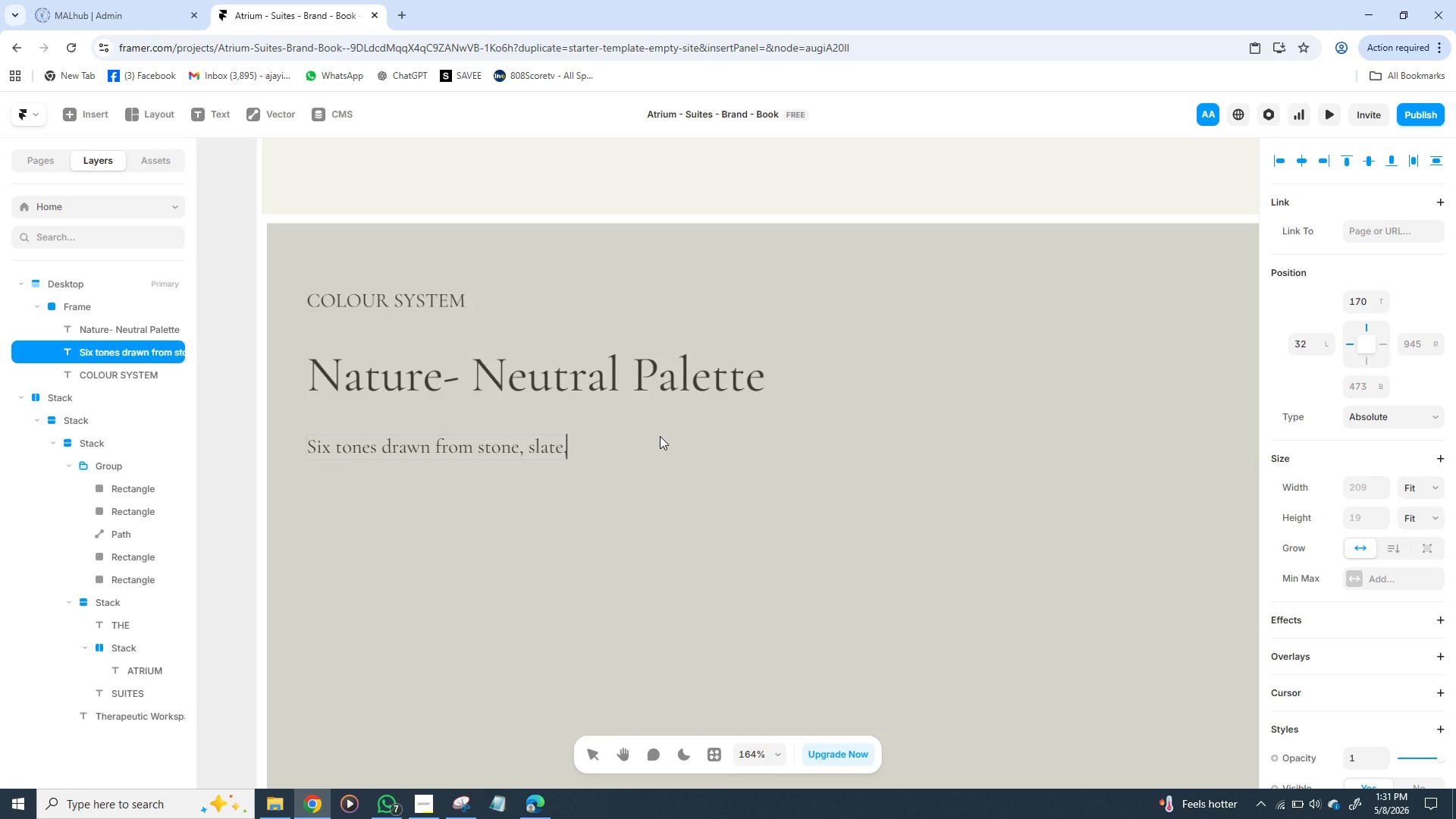 
wait(5.73)
 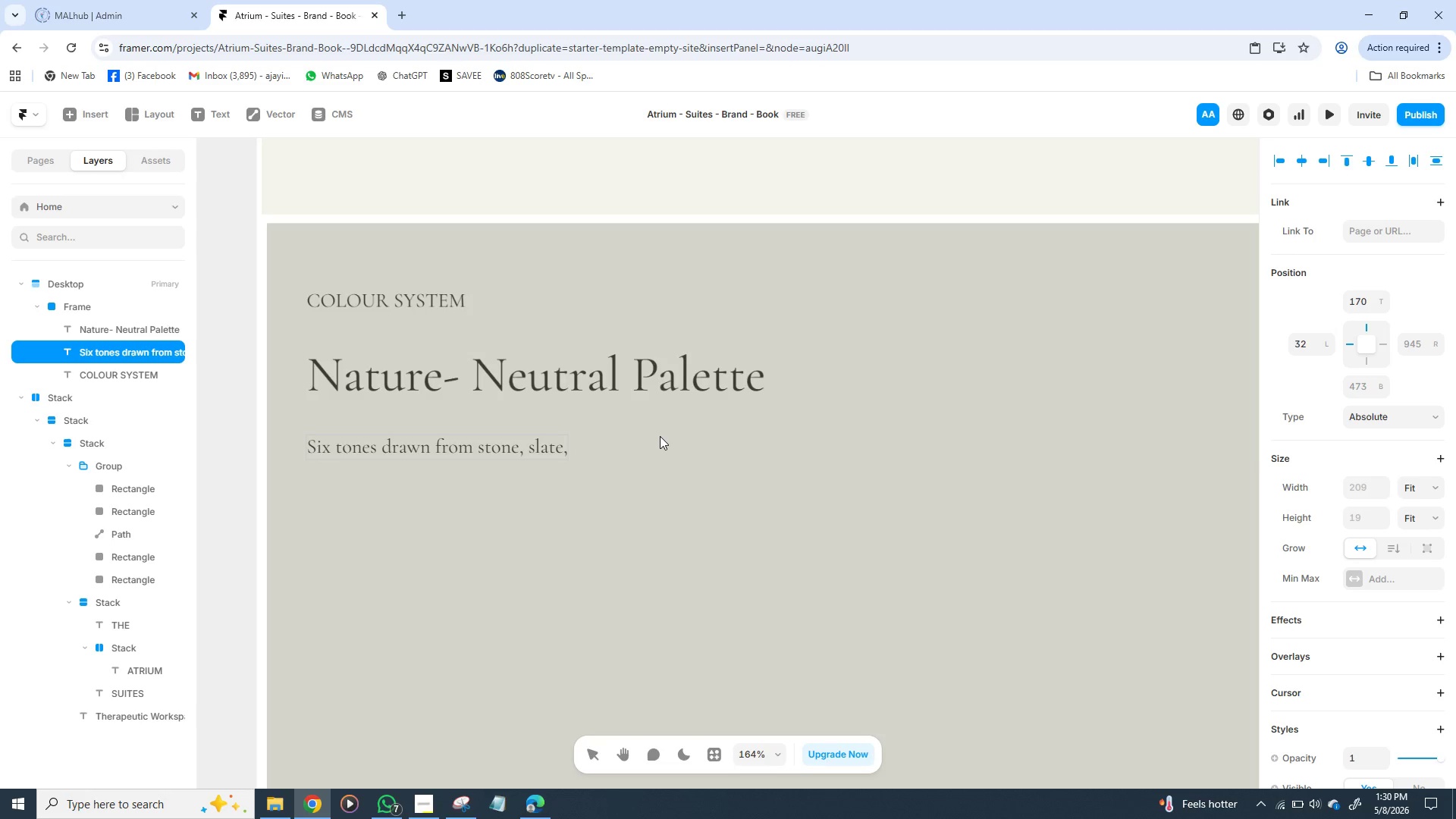 
type( sky, sand, moss, and c)
key(Backspace)
 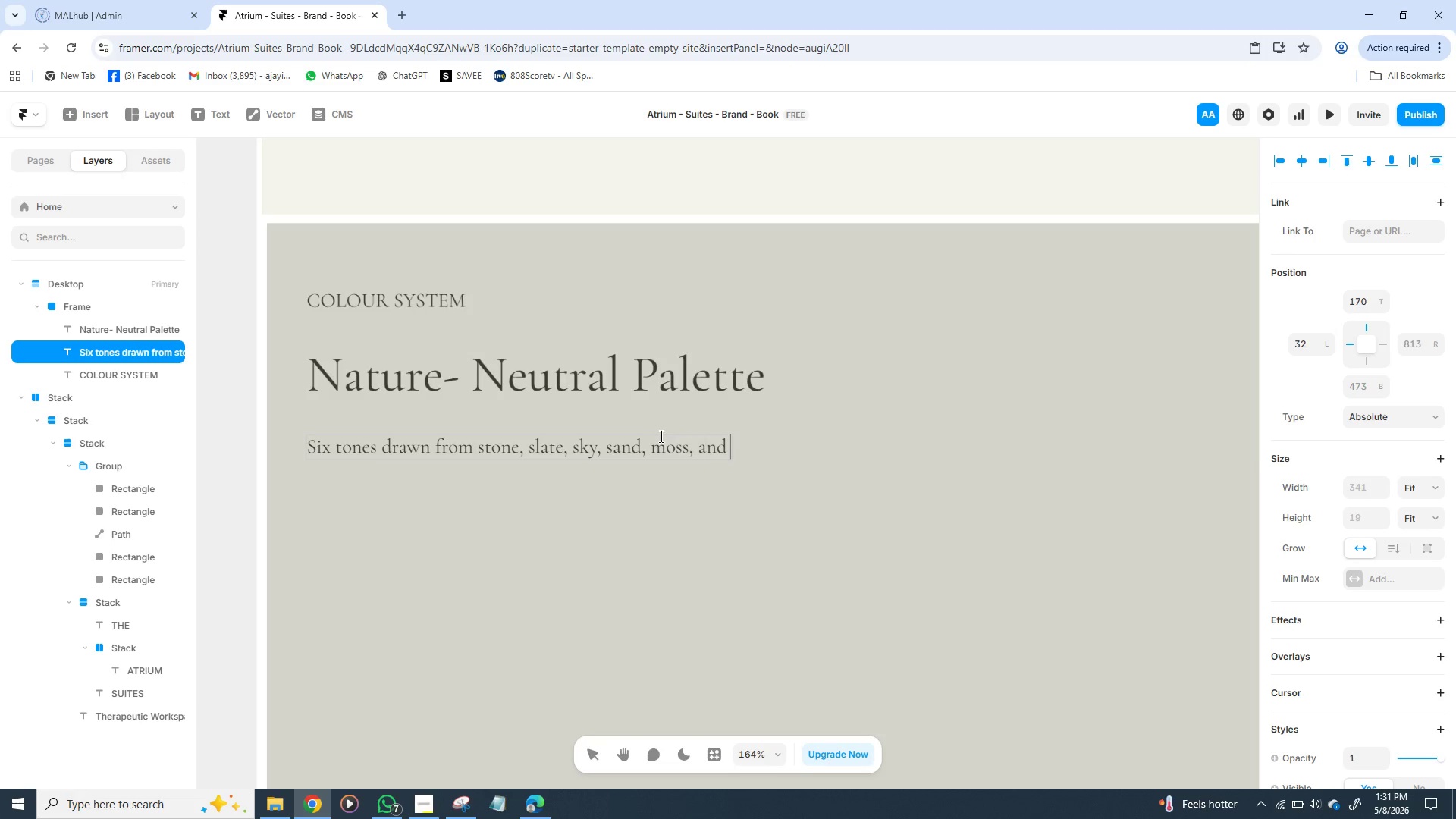 
type(ca)
key(Backspace)
type(ha)
 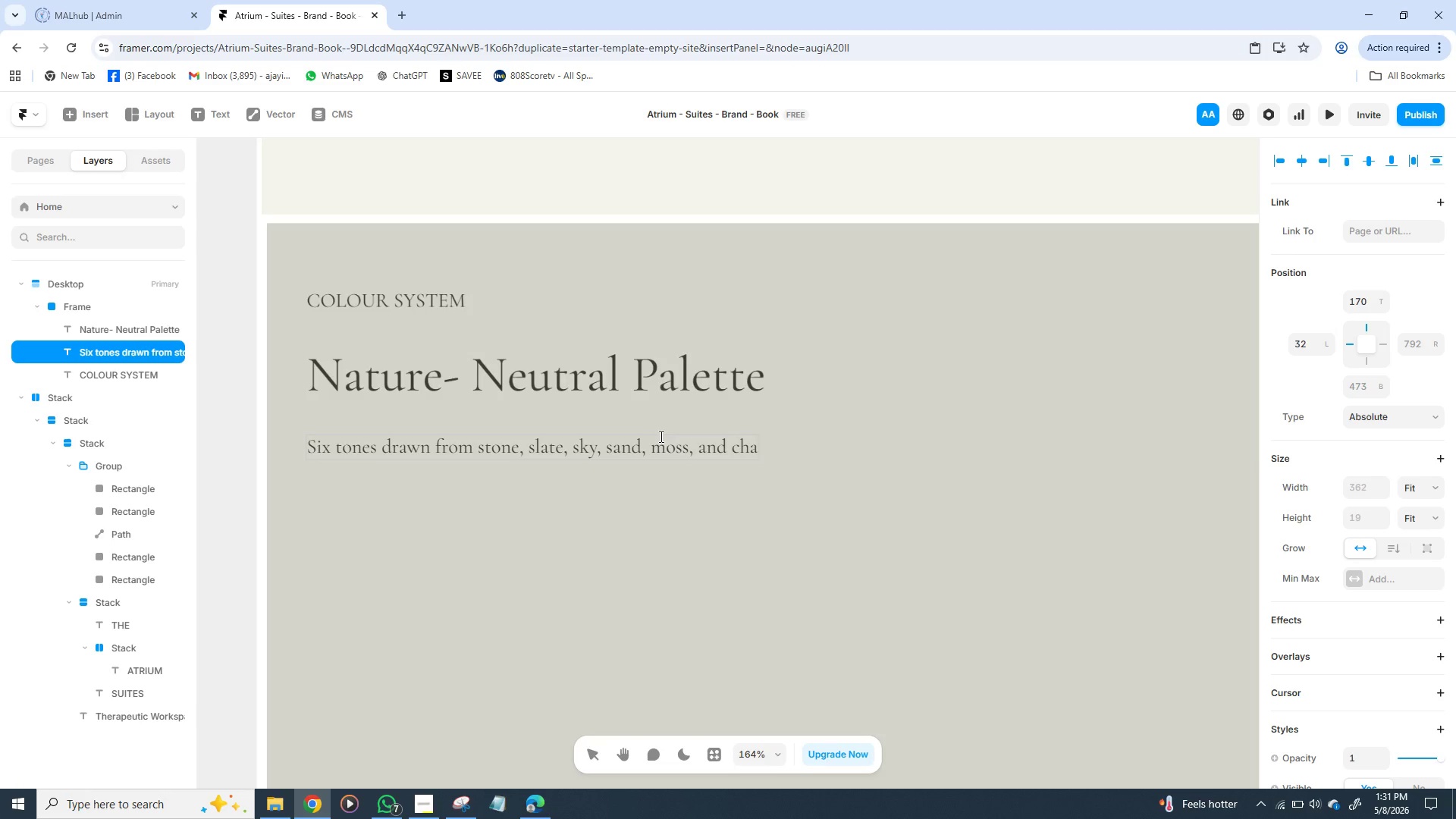 
type(rcoal lin)
 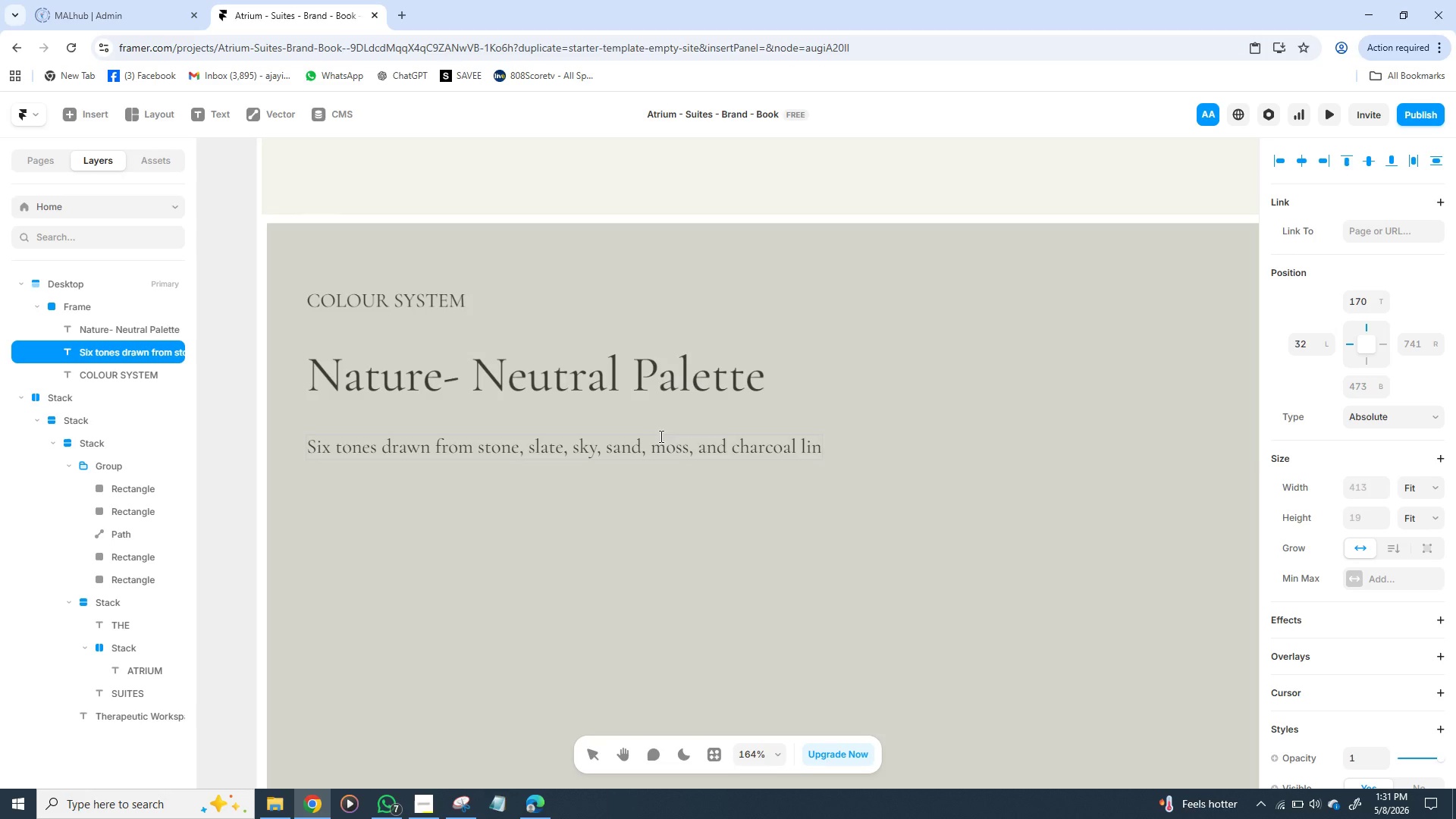 
type(en)
 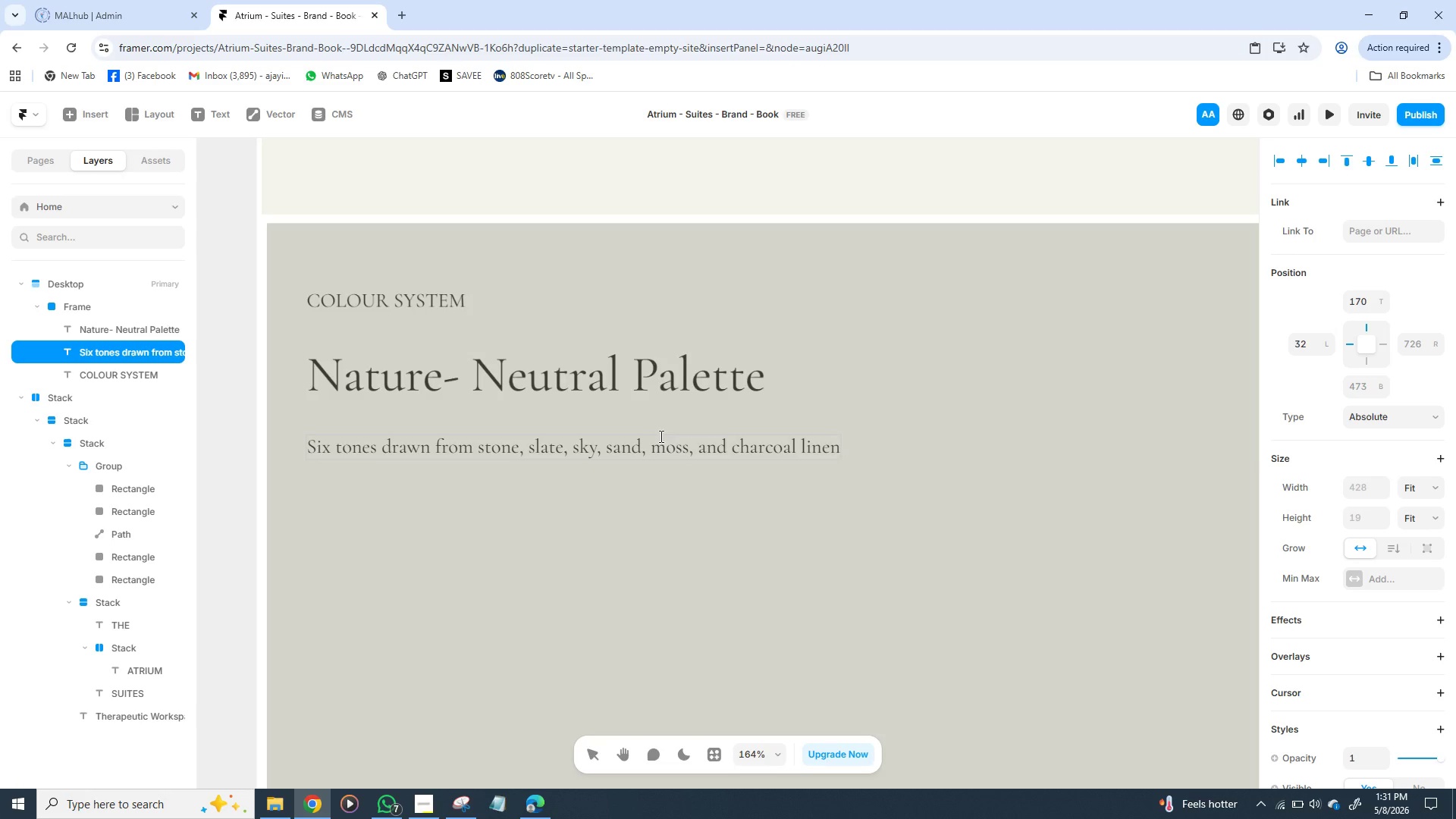 
type( - each with a den)
key(Backspace)
type(f)
 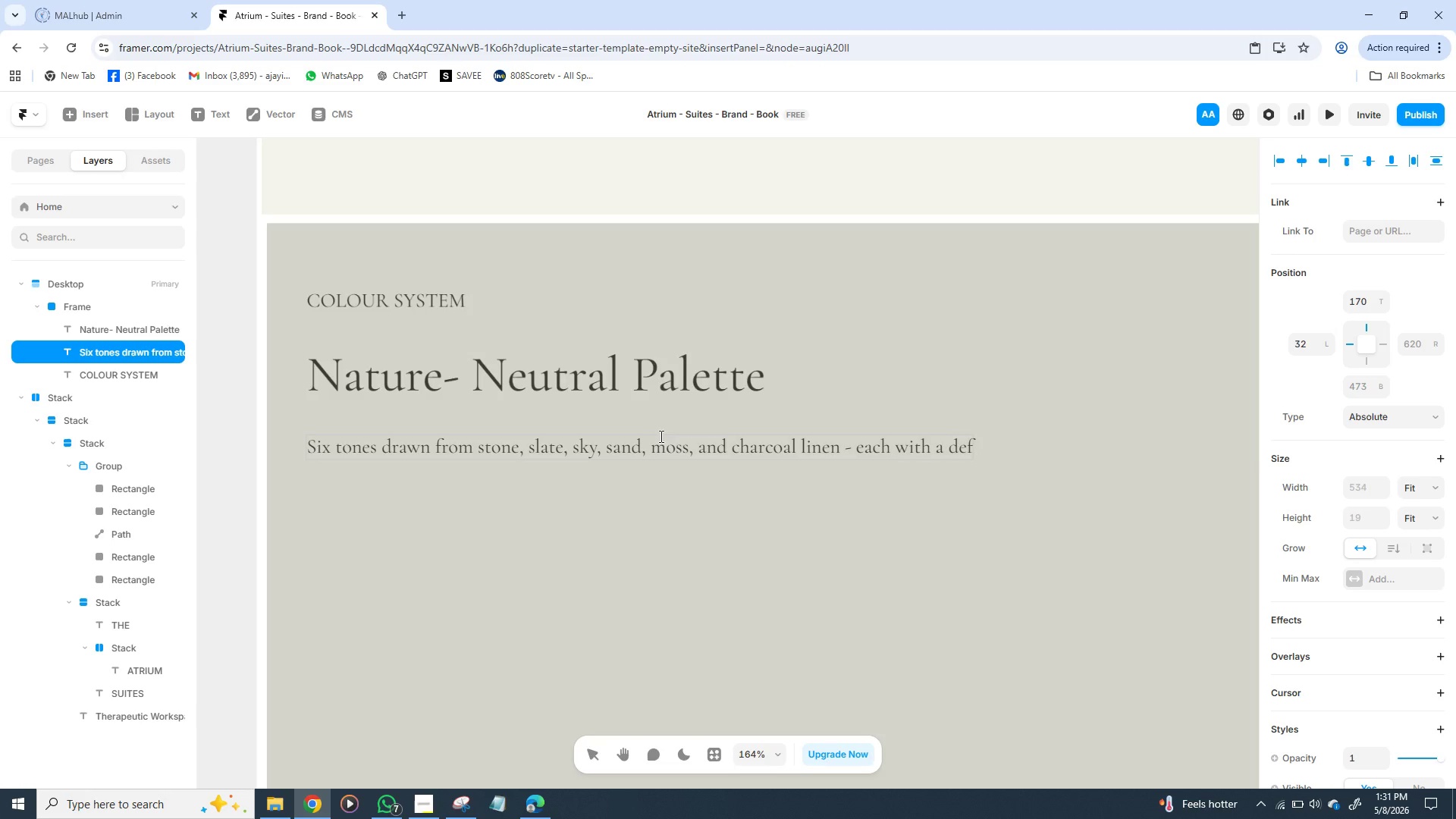 
type(ined function)
 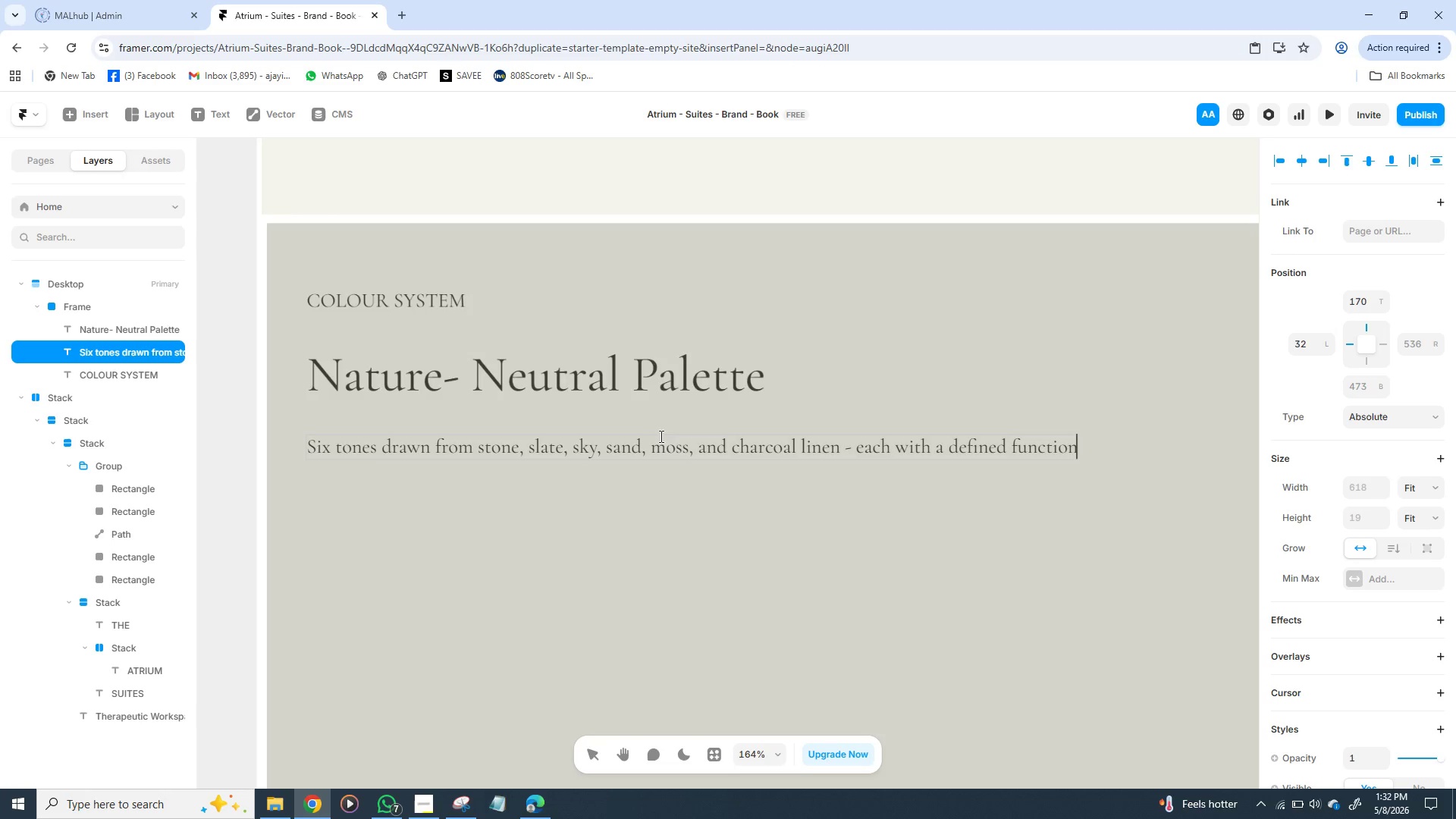 
wait(7.3)
 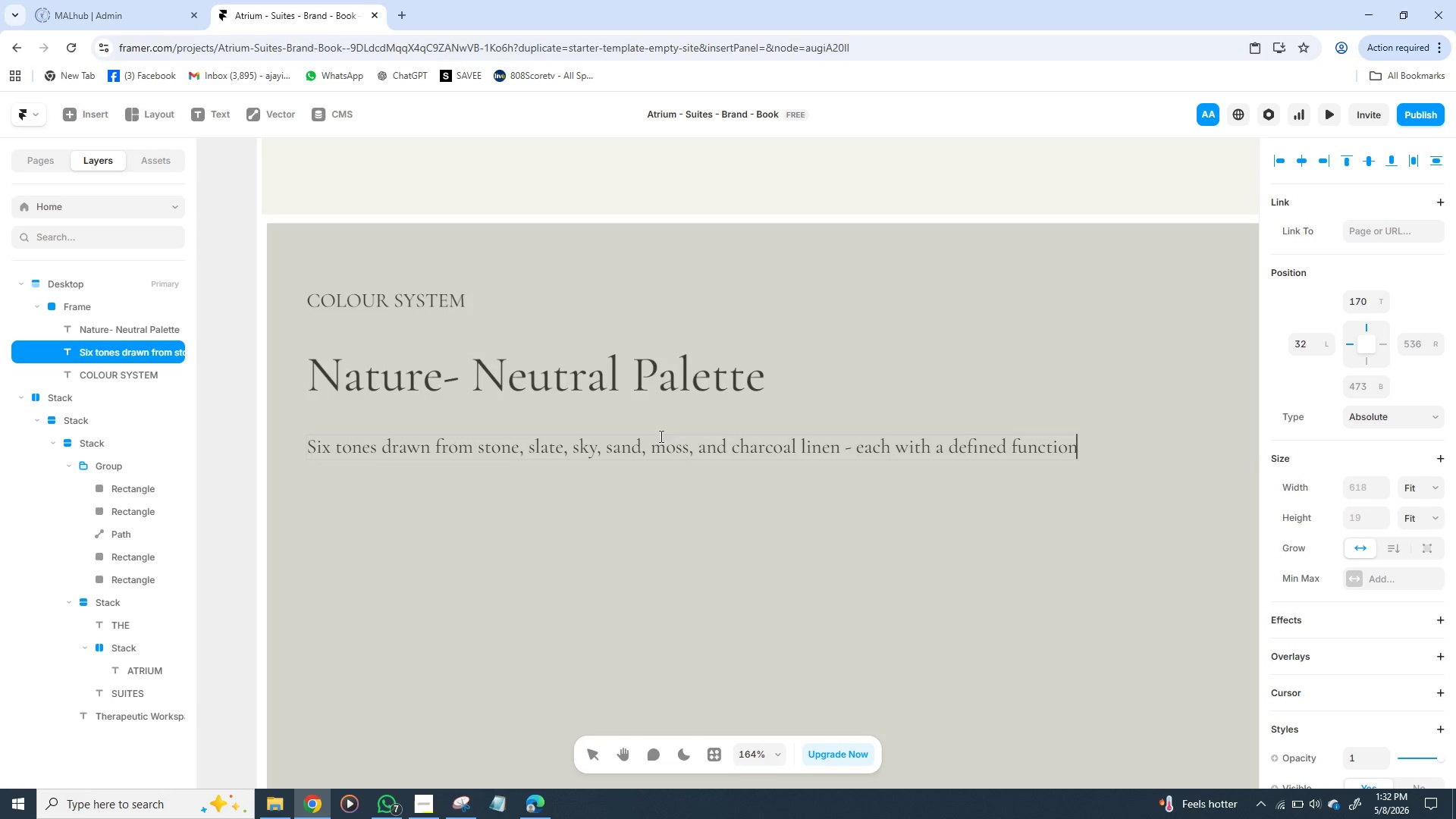 
type(al role with )
key(Backspace)
type(in the )
 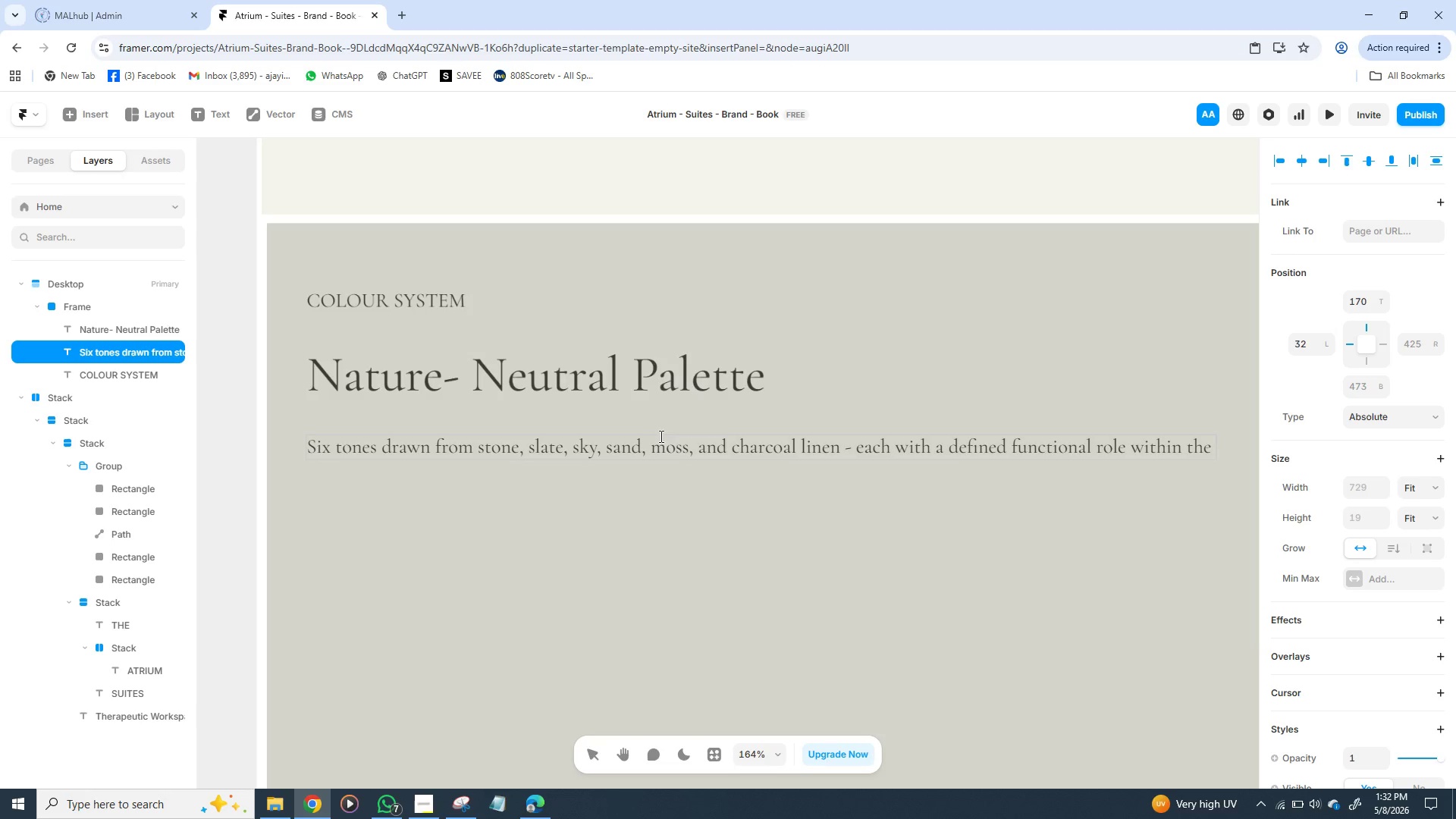 
wait(15.98)
 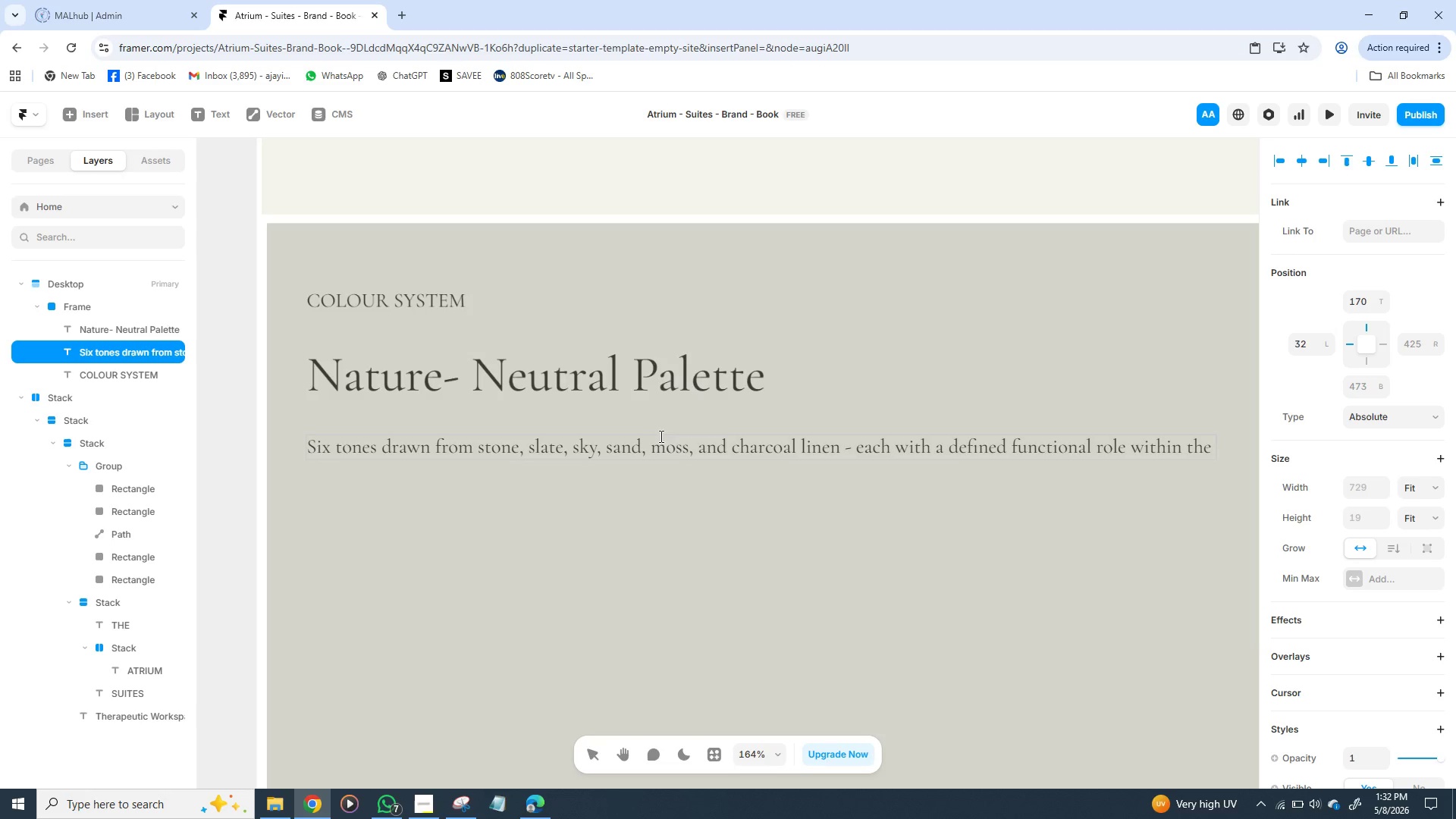 
key(I)
 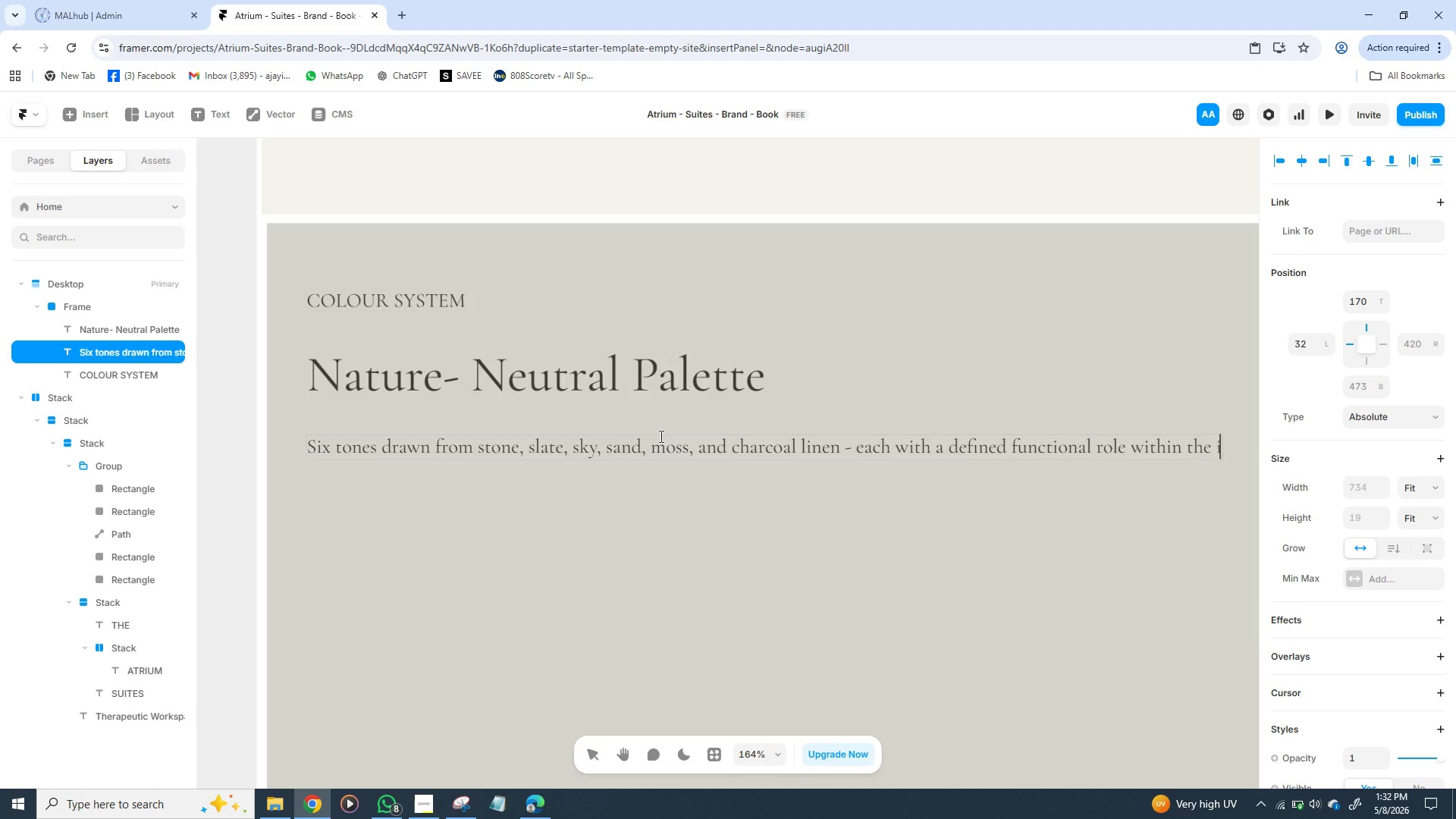 
wait(15.83)
 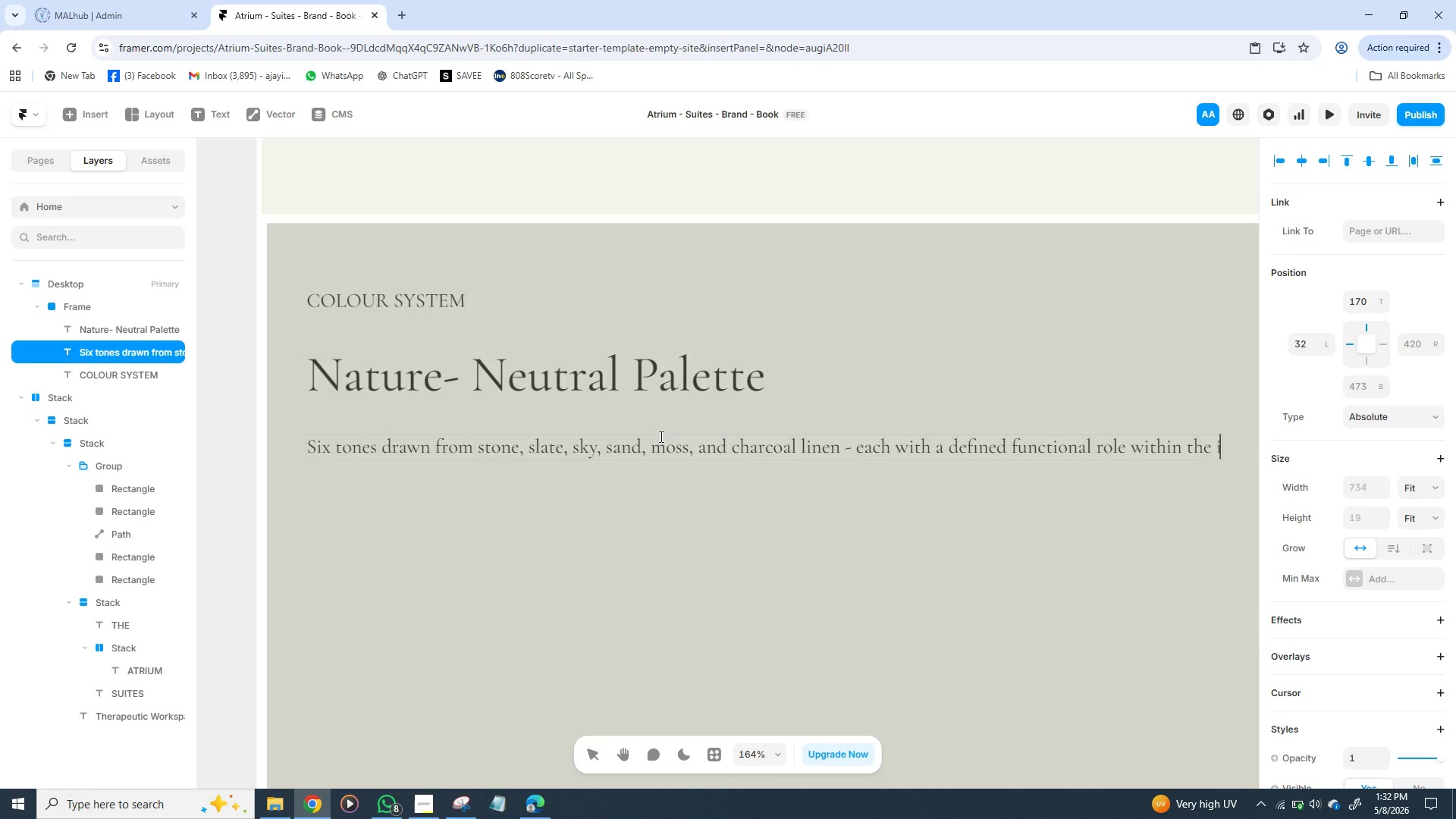 
type(dent)
 